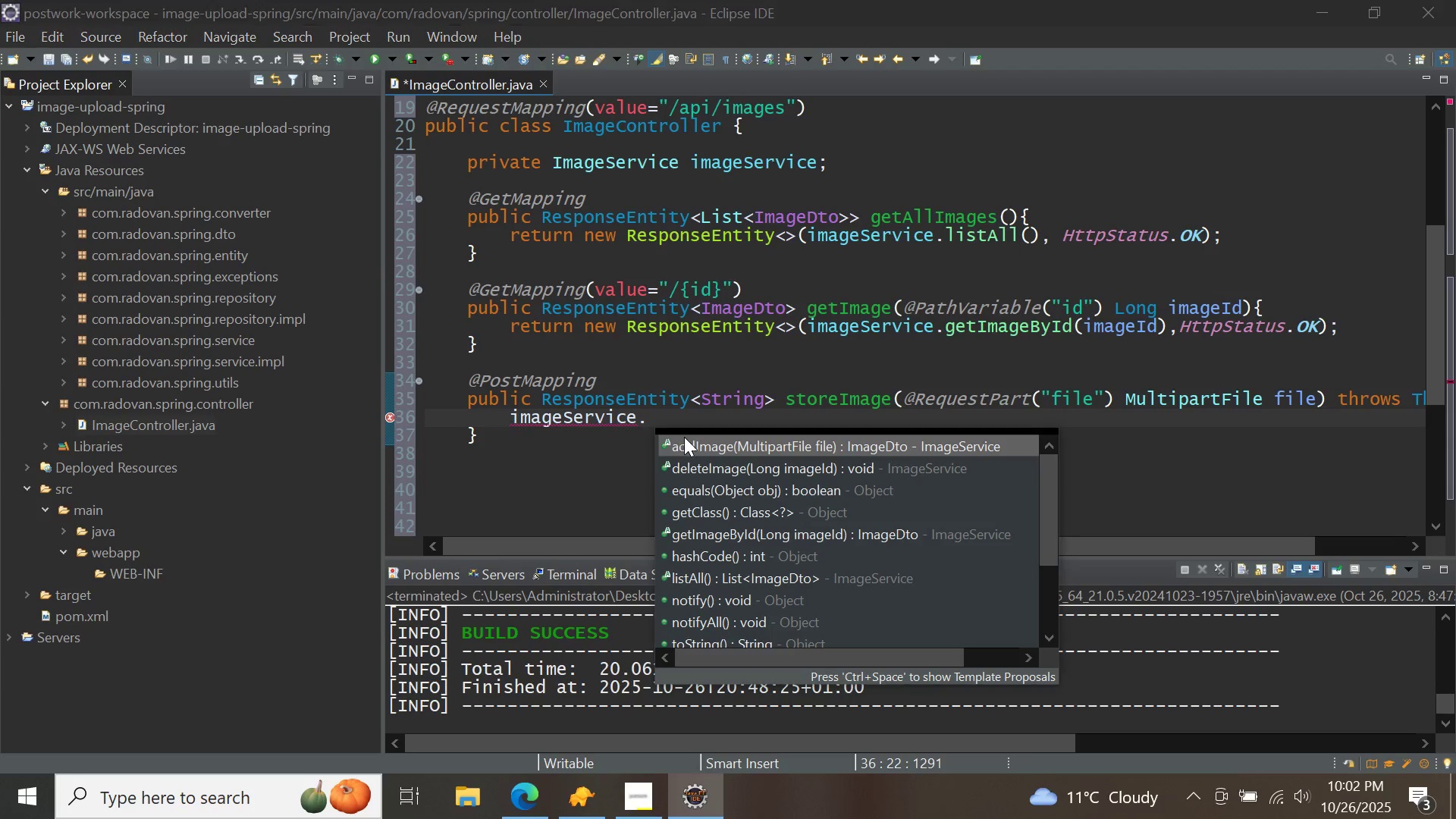 
double_click([684, 437])
 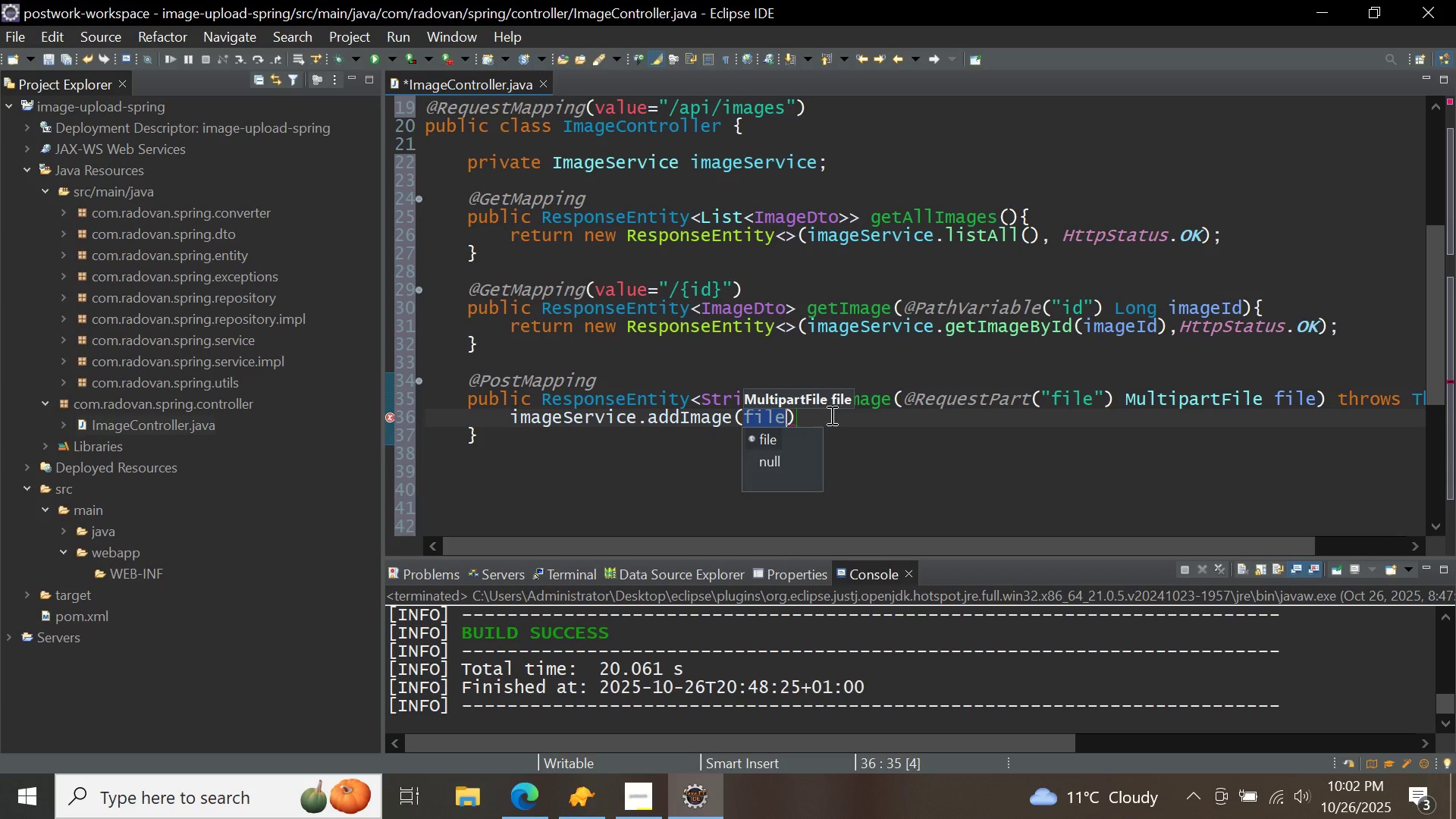 
left_click([830, 415])
 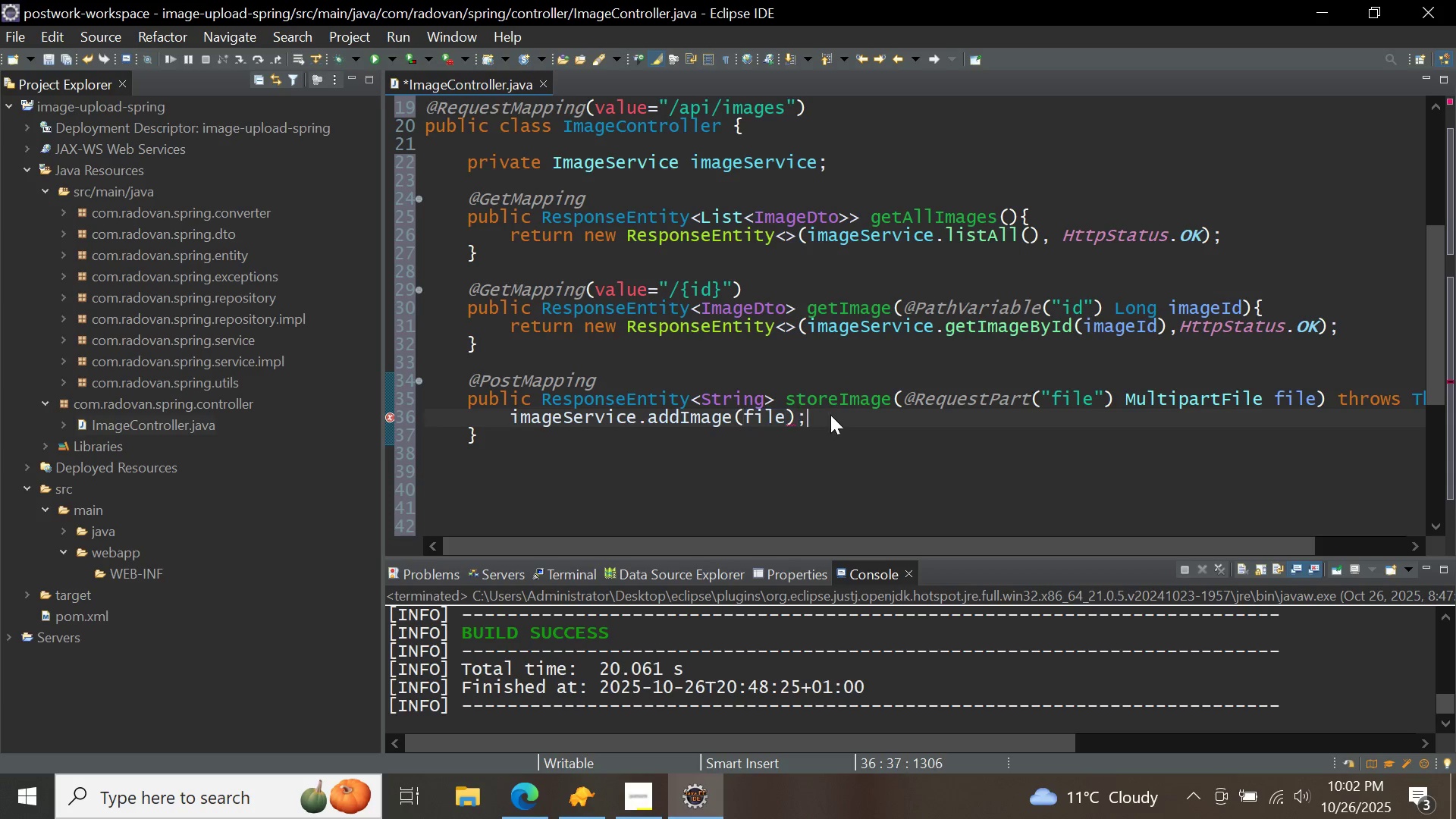 
key(Semicolon)
 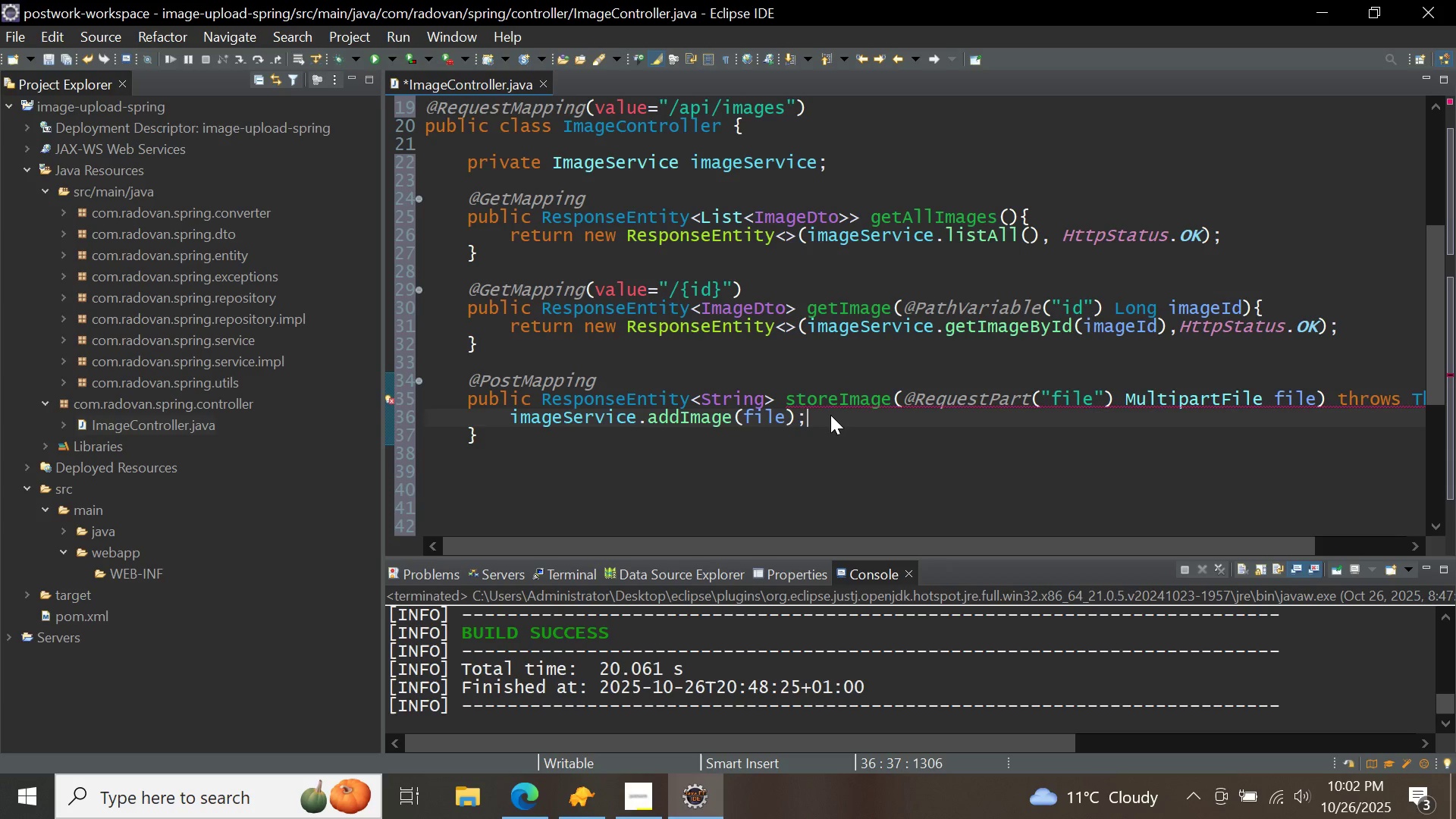 
key(Enter)
 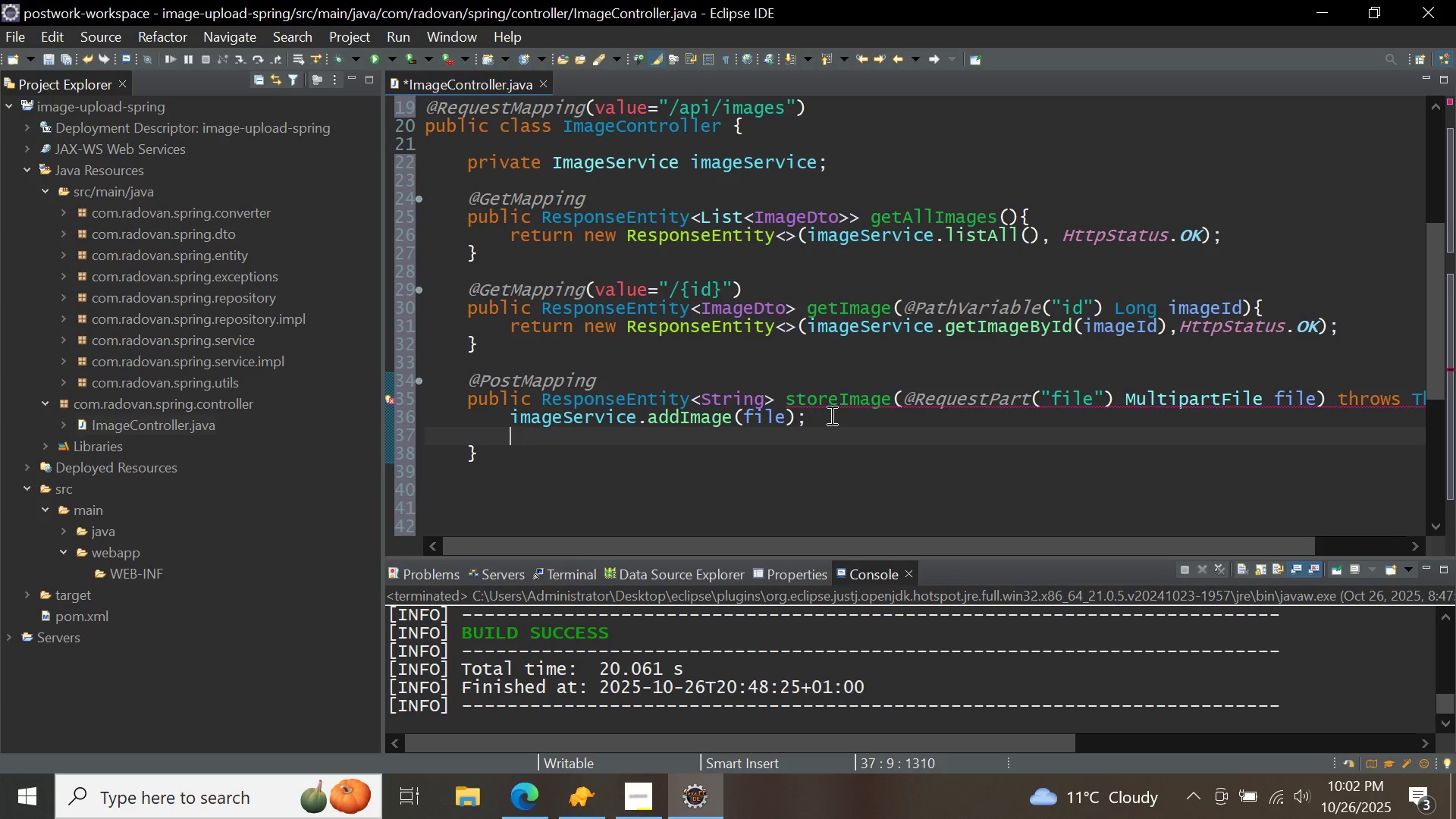 
type(return new respo)
 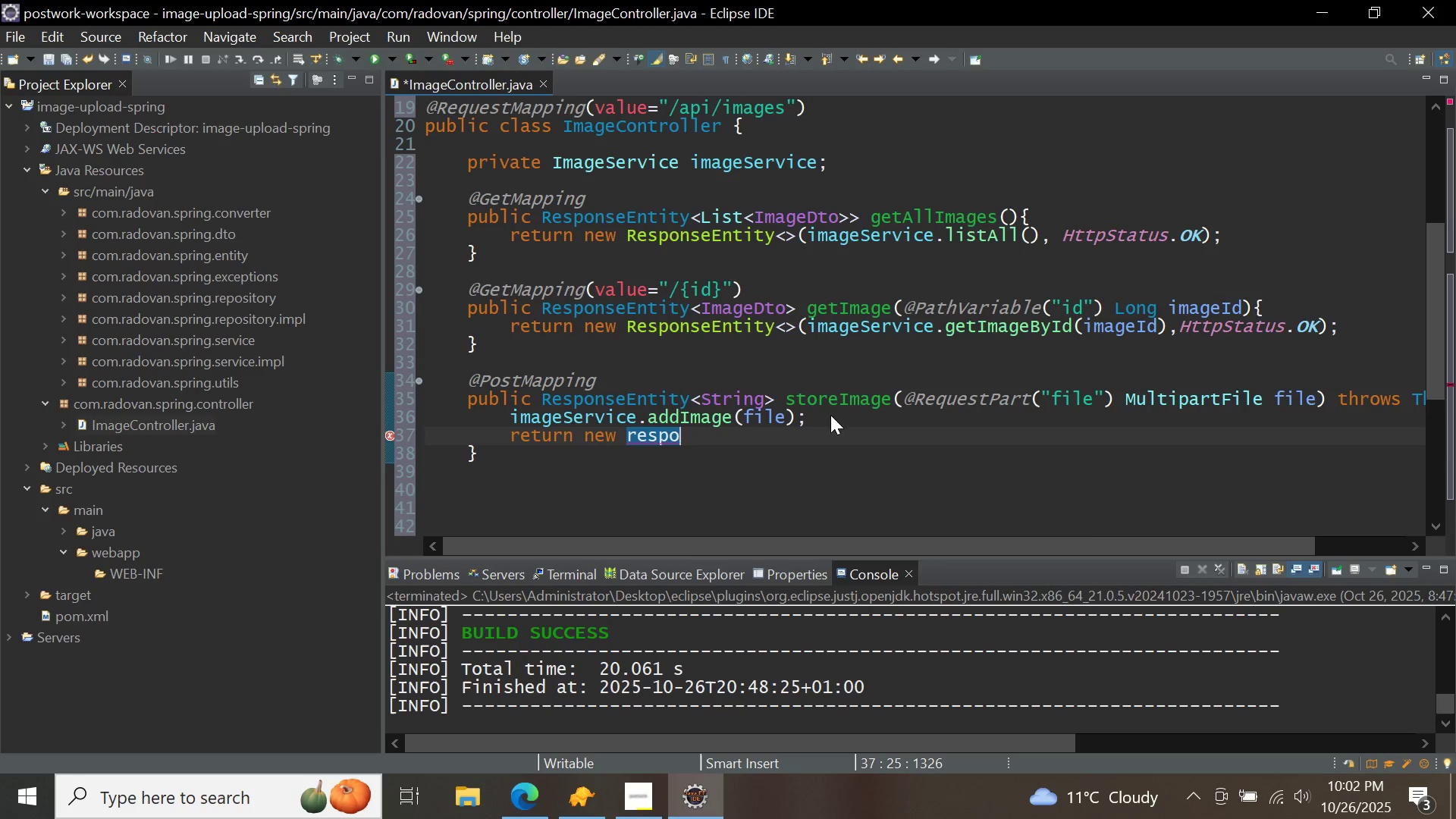 
key(Control+ControlLeft)
 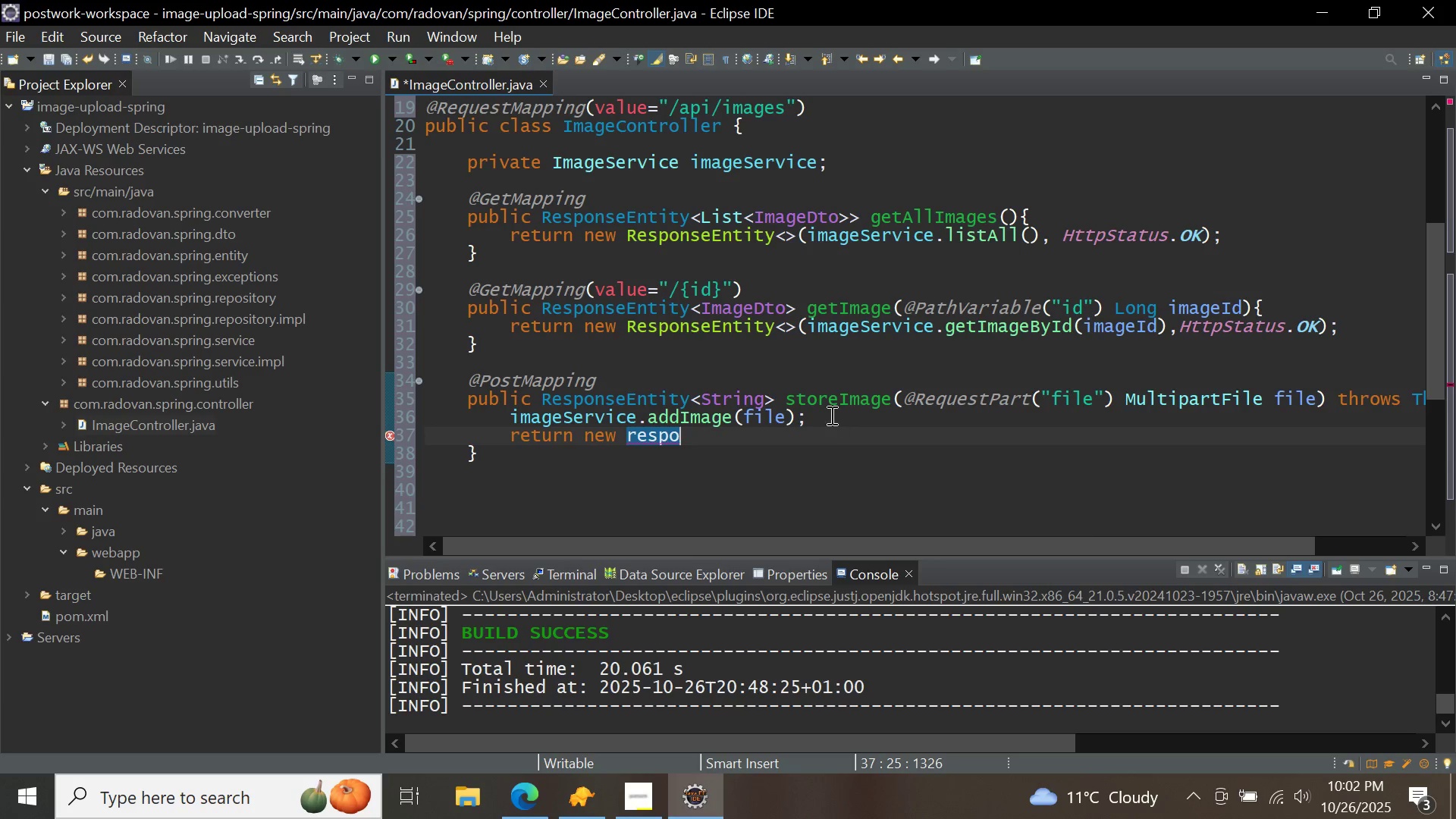 
key(Control+Space)
 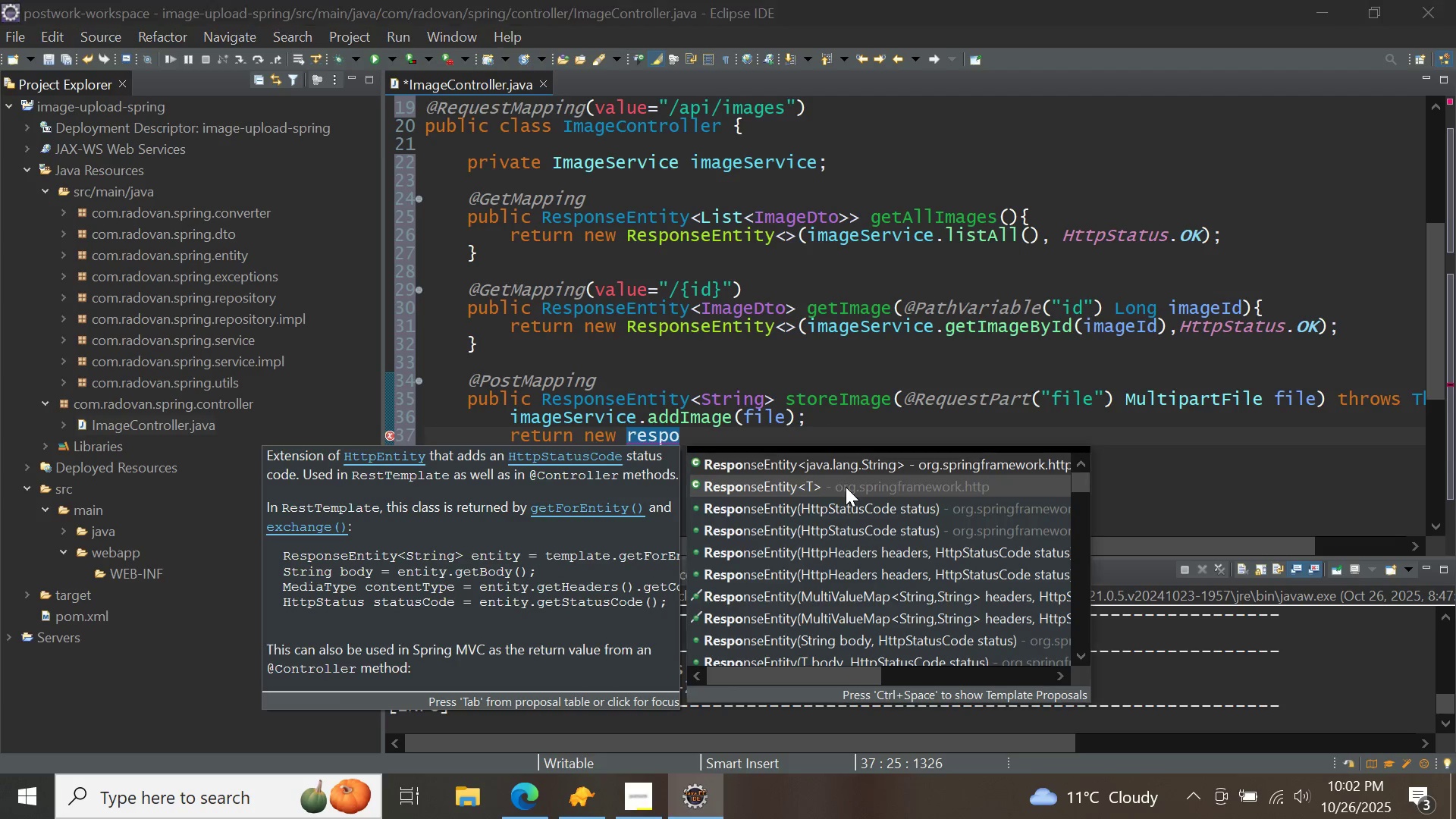 
double_click([846, 487])
 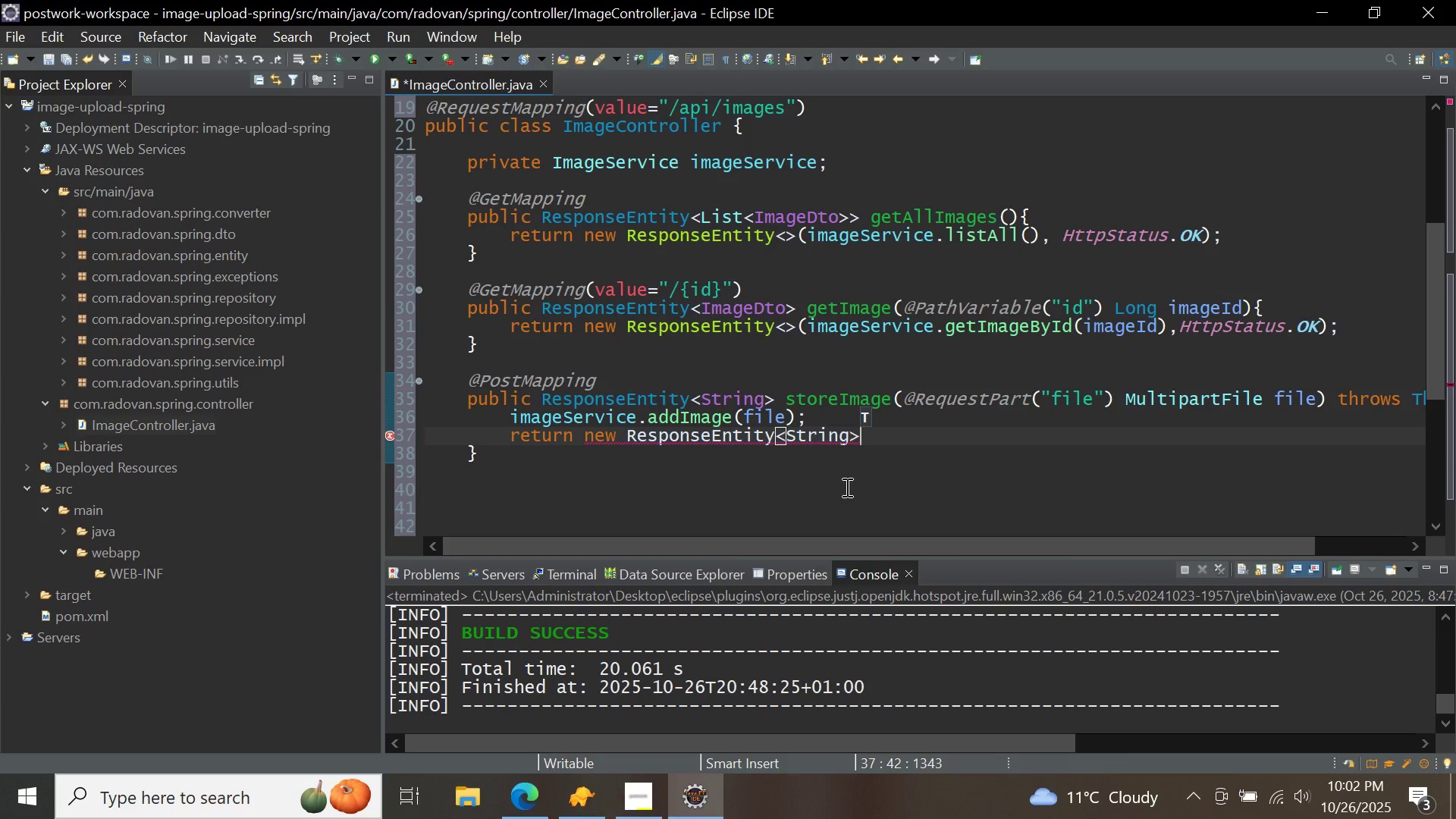 
key(ArrowLeft)
 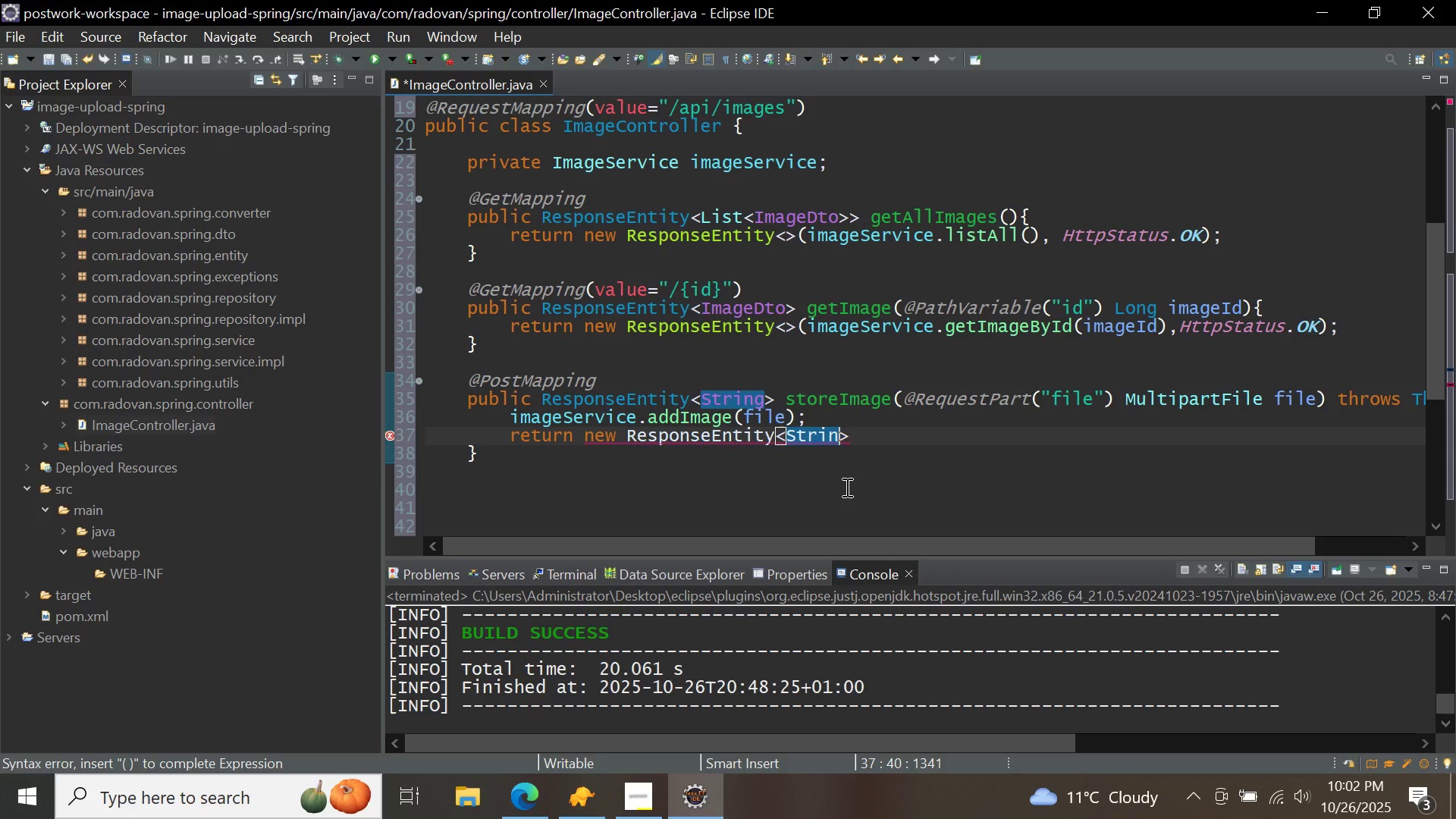 
hold_key(key=Backspace, duration=0.54)
 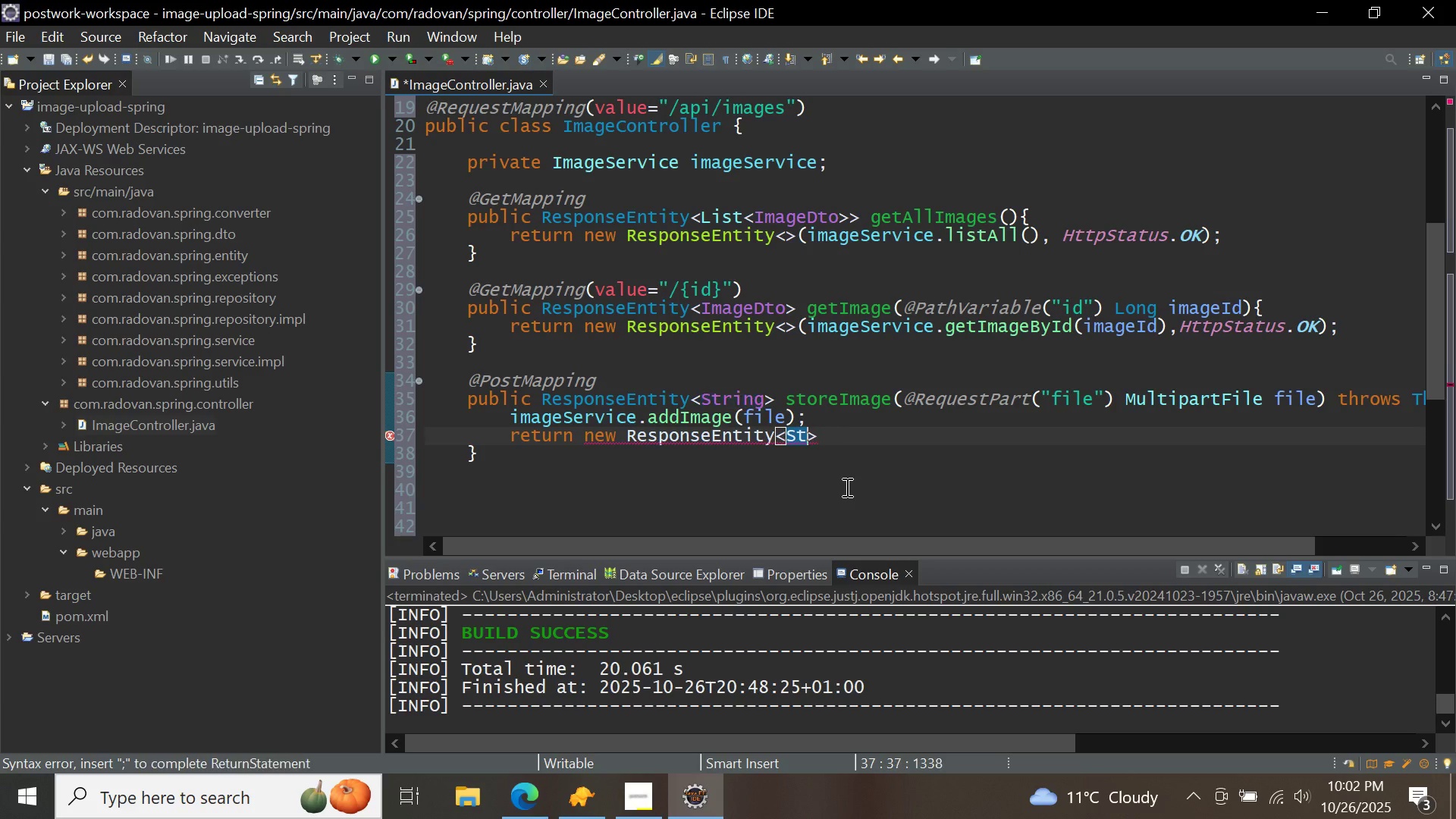 
key(Backspace)
 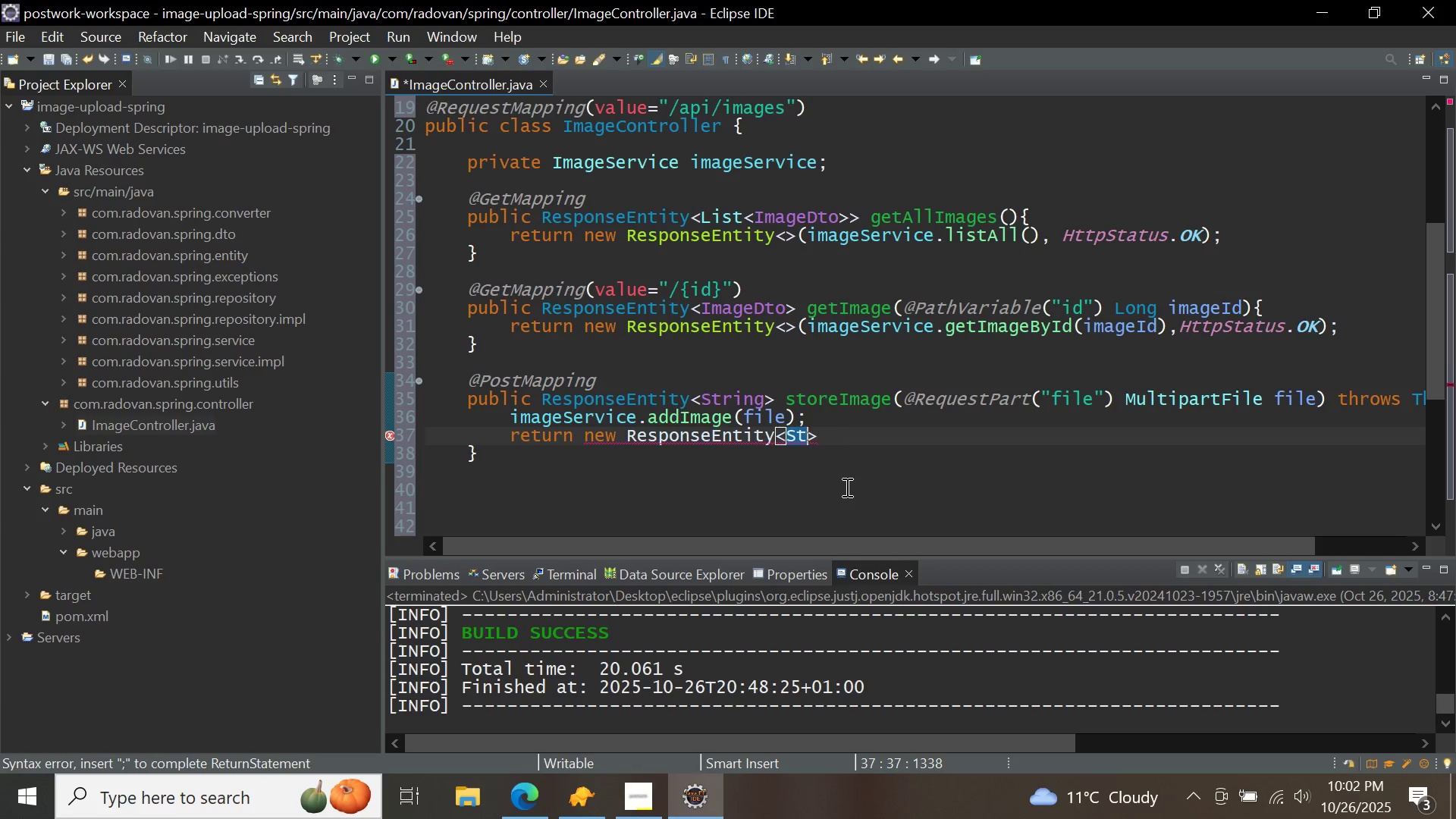 
key(Backspace)
 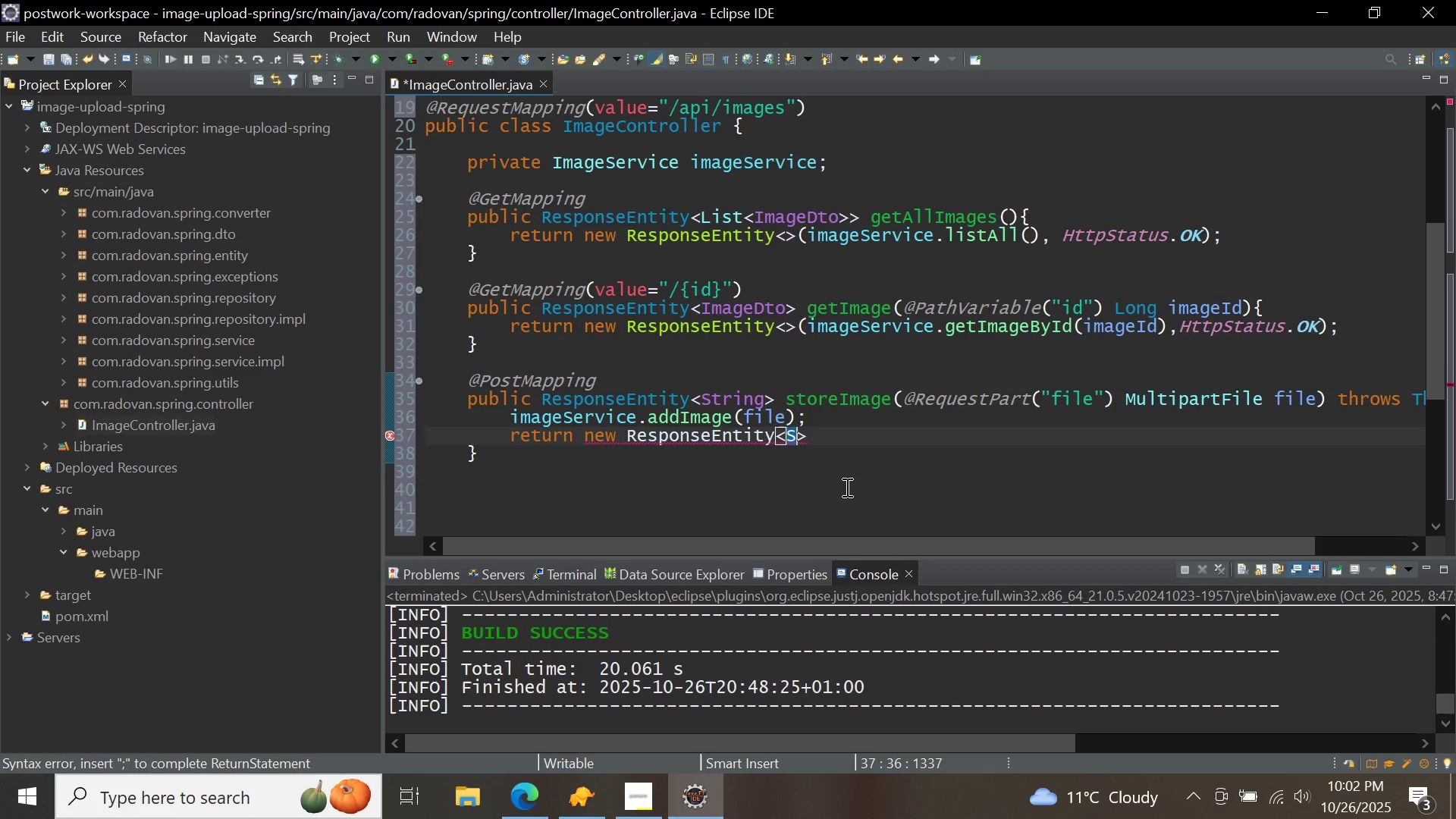 
key(Backspace)
 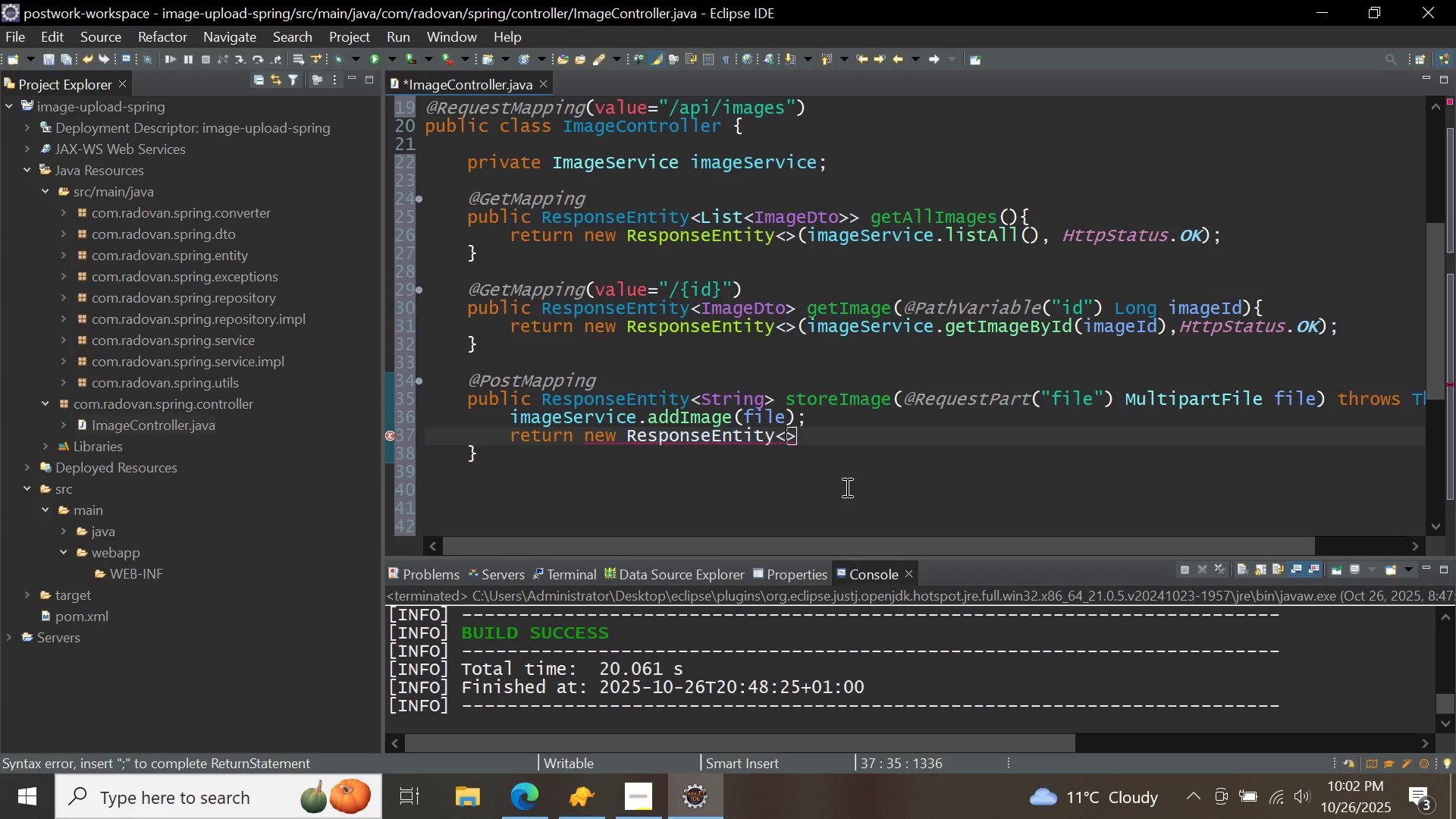 
key(ArrowRight)
 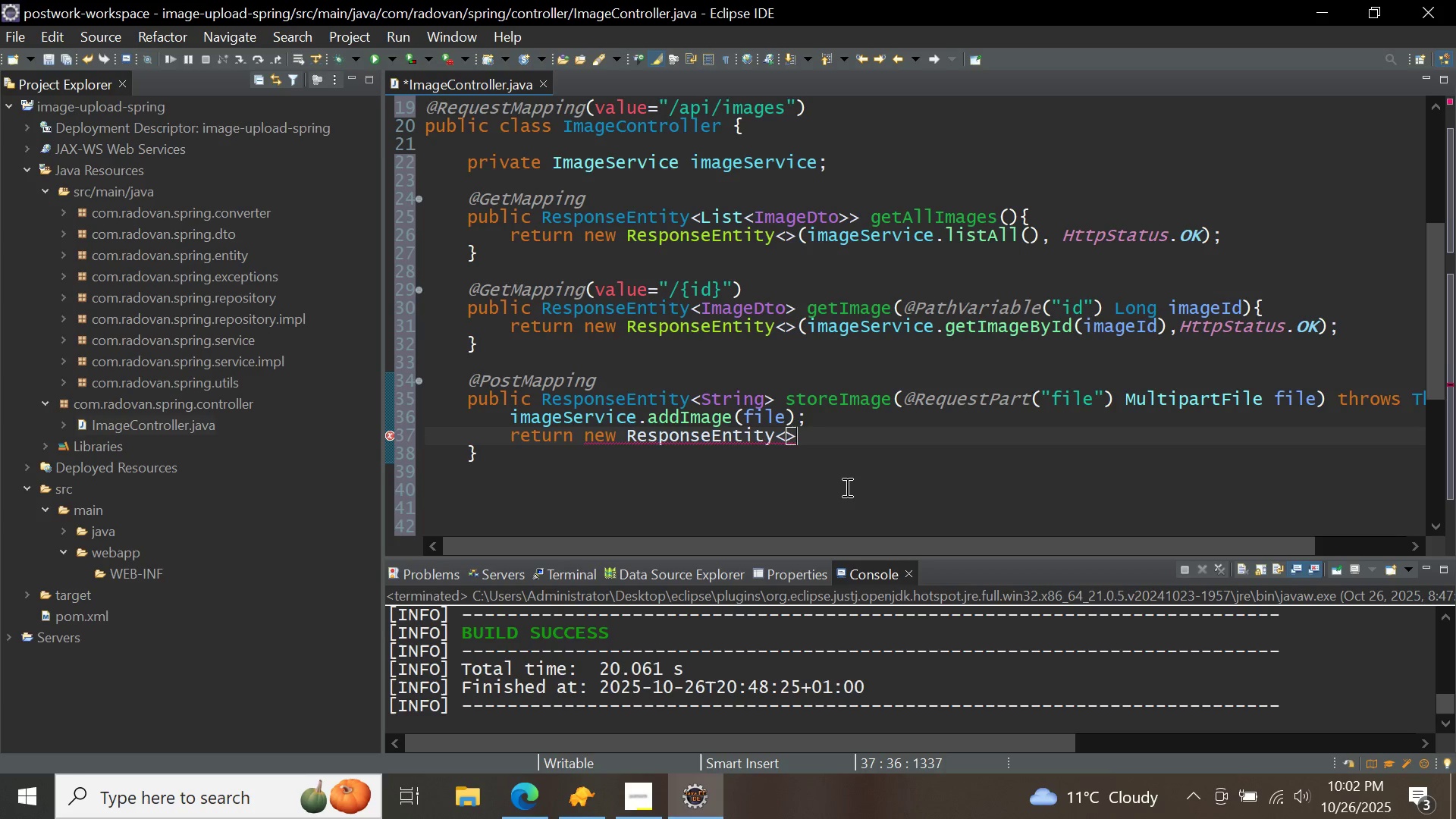 
type(("The image with id)
 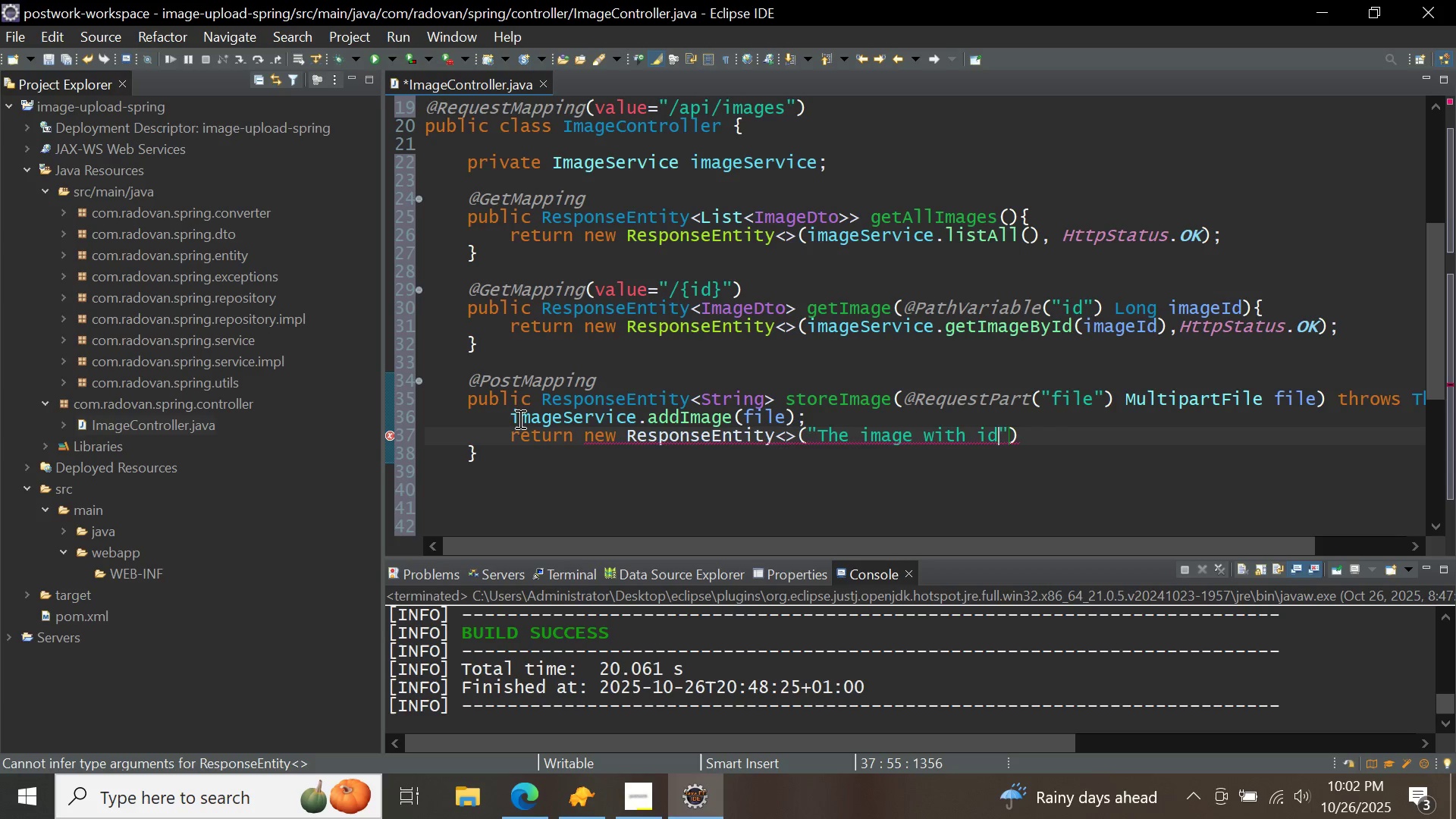 
left_click([514, 415])
 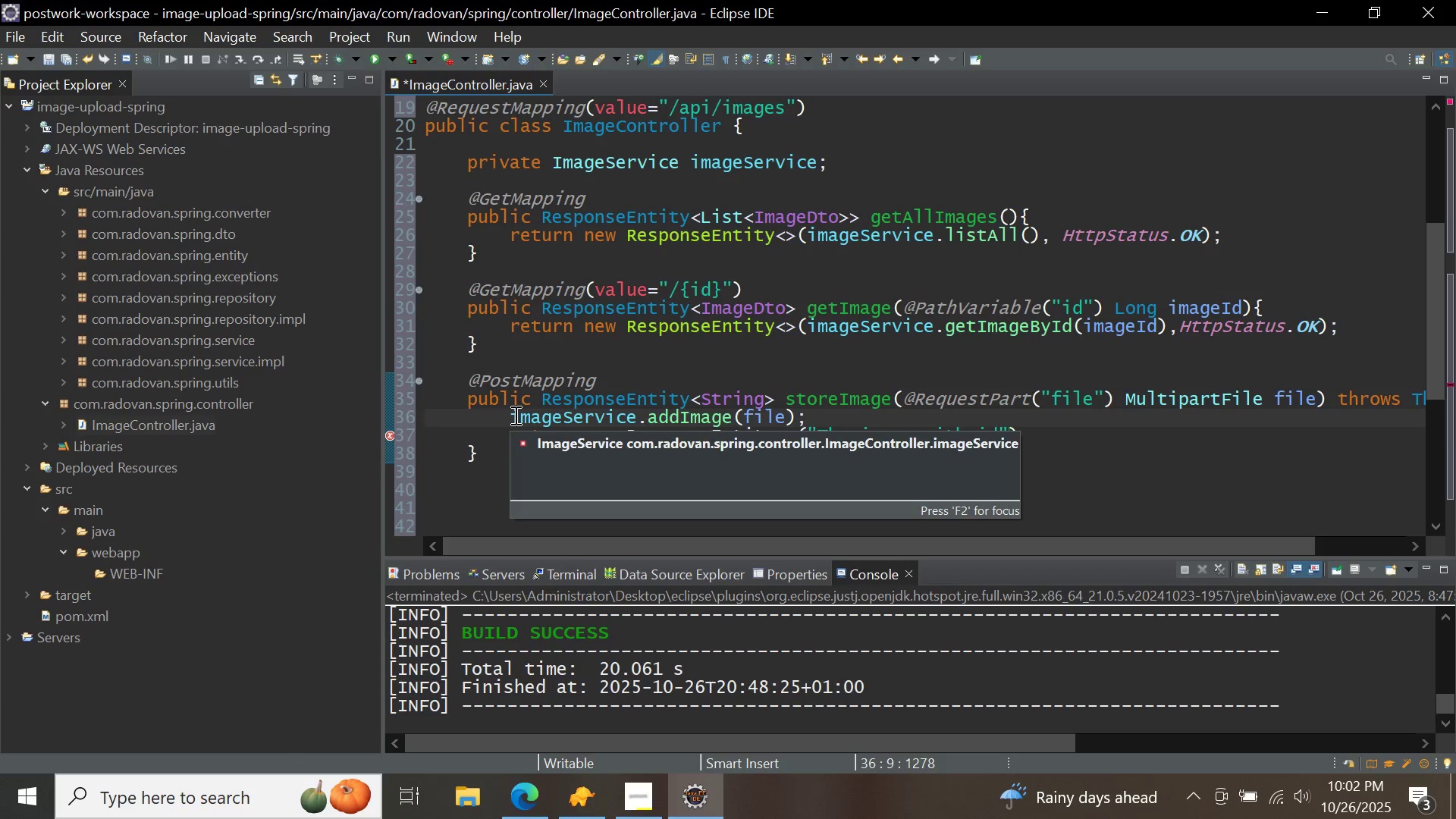 
key(Space)
 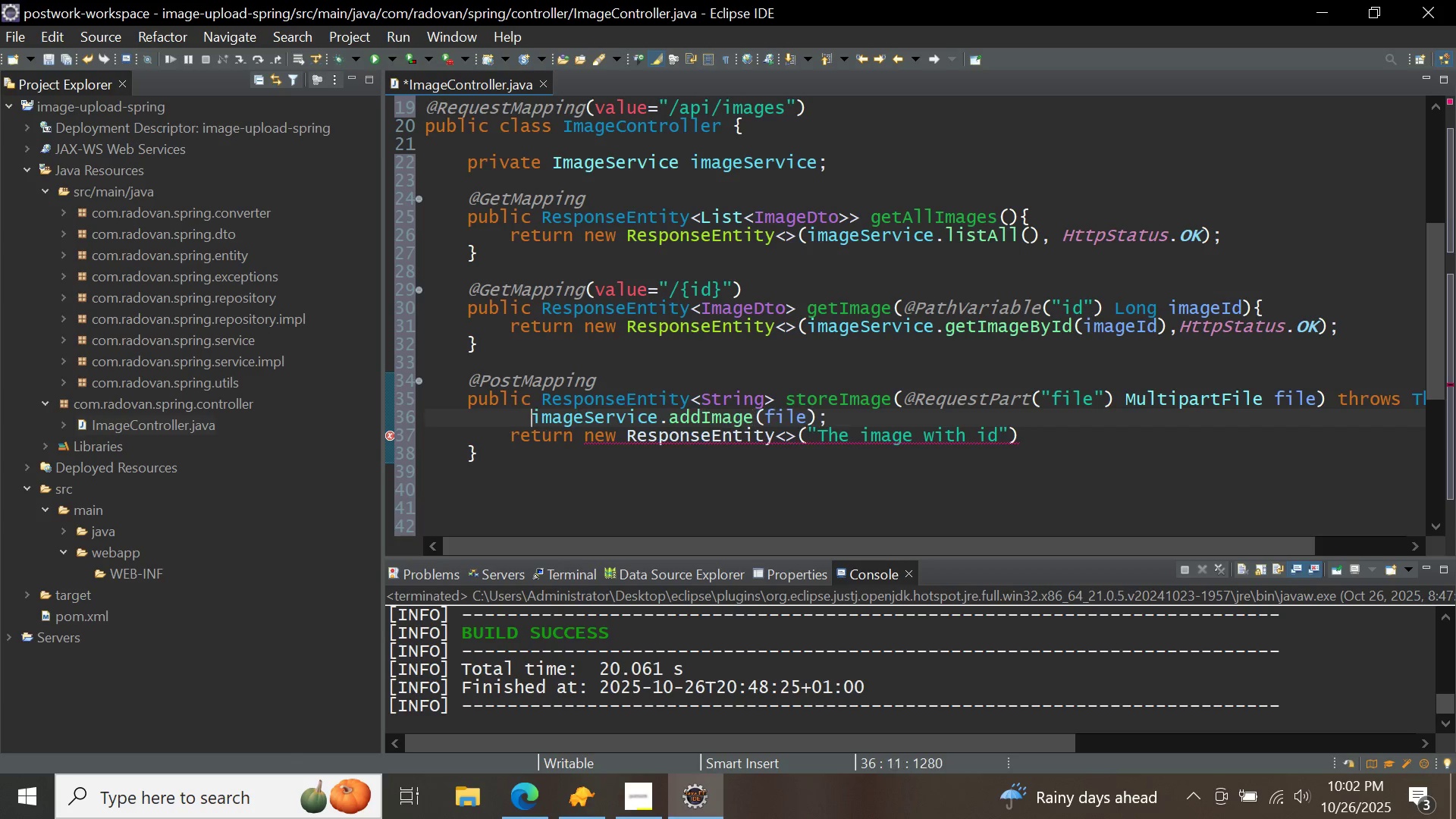 
key(Space)
 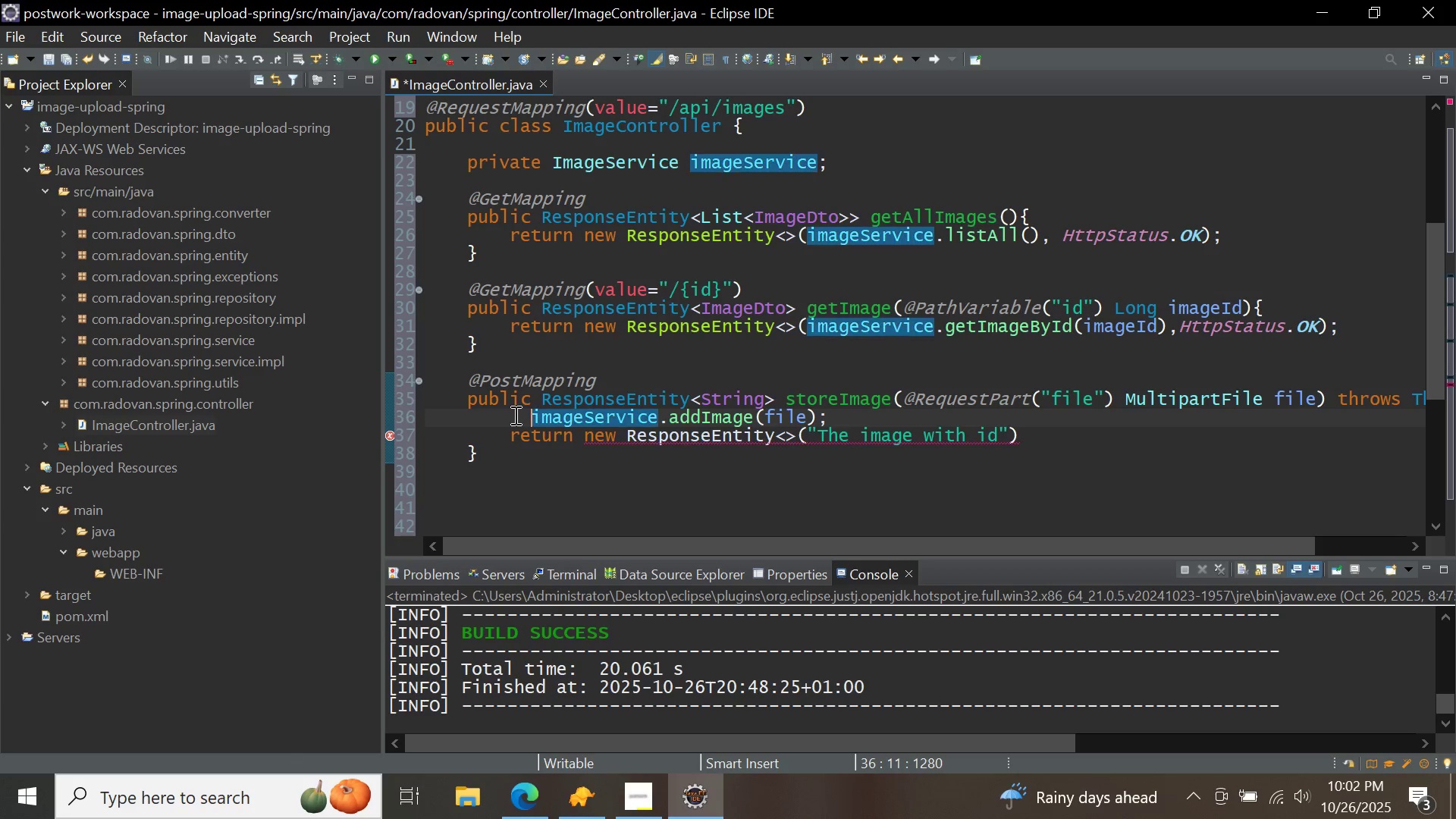 
key(ArrowLeft)
 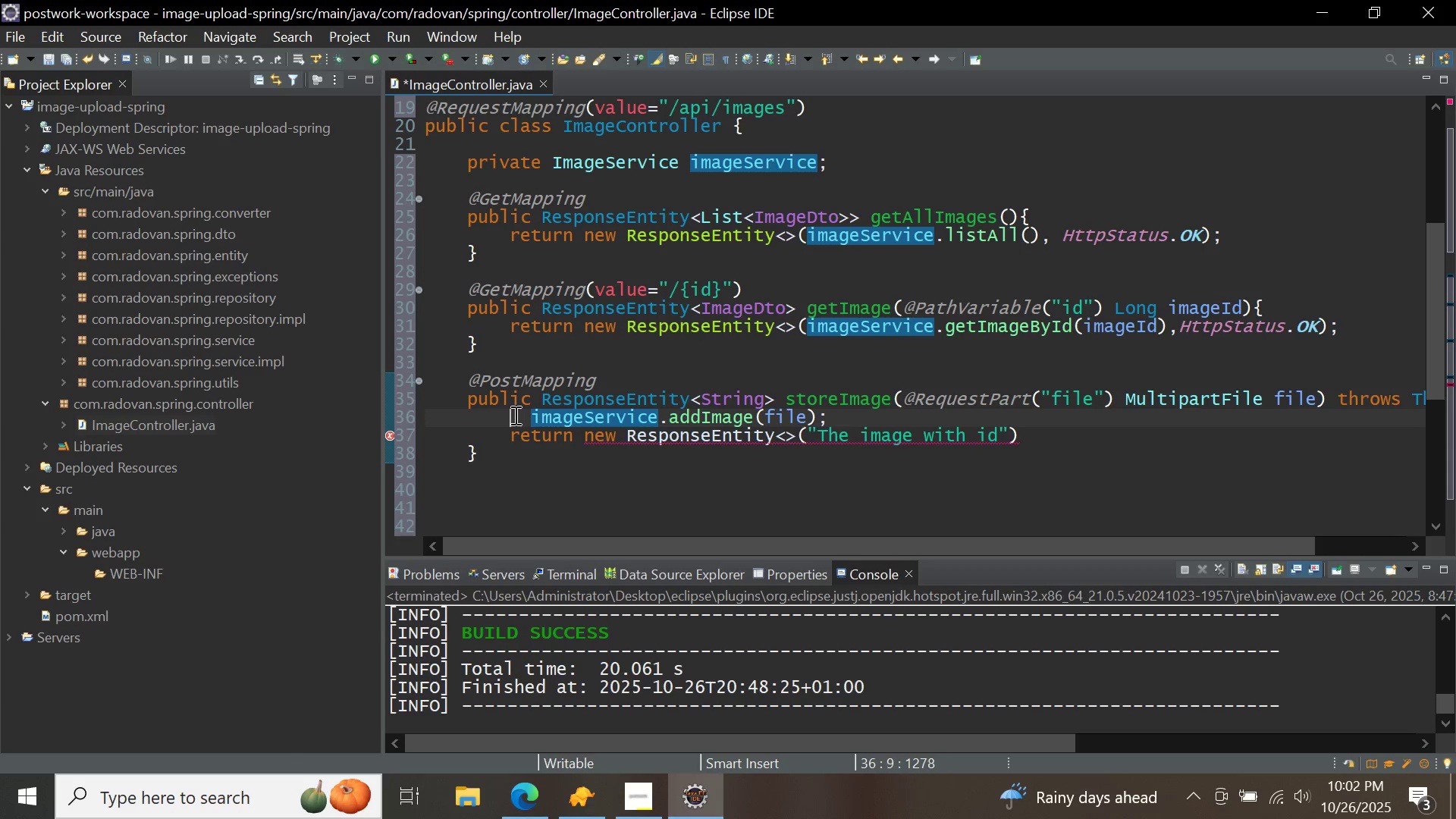 
key(ArrowLeft)
 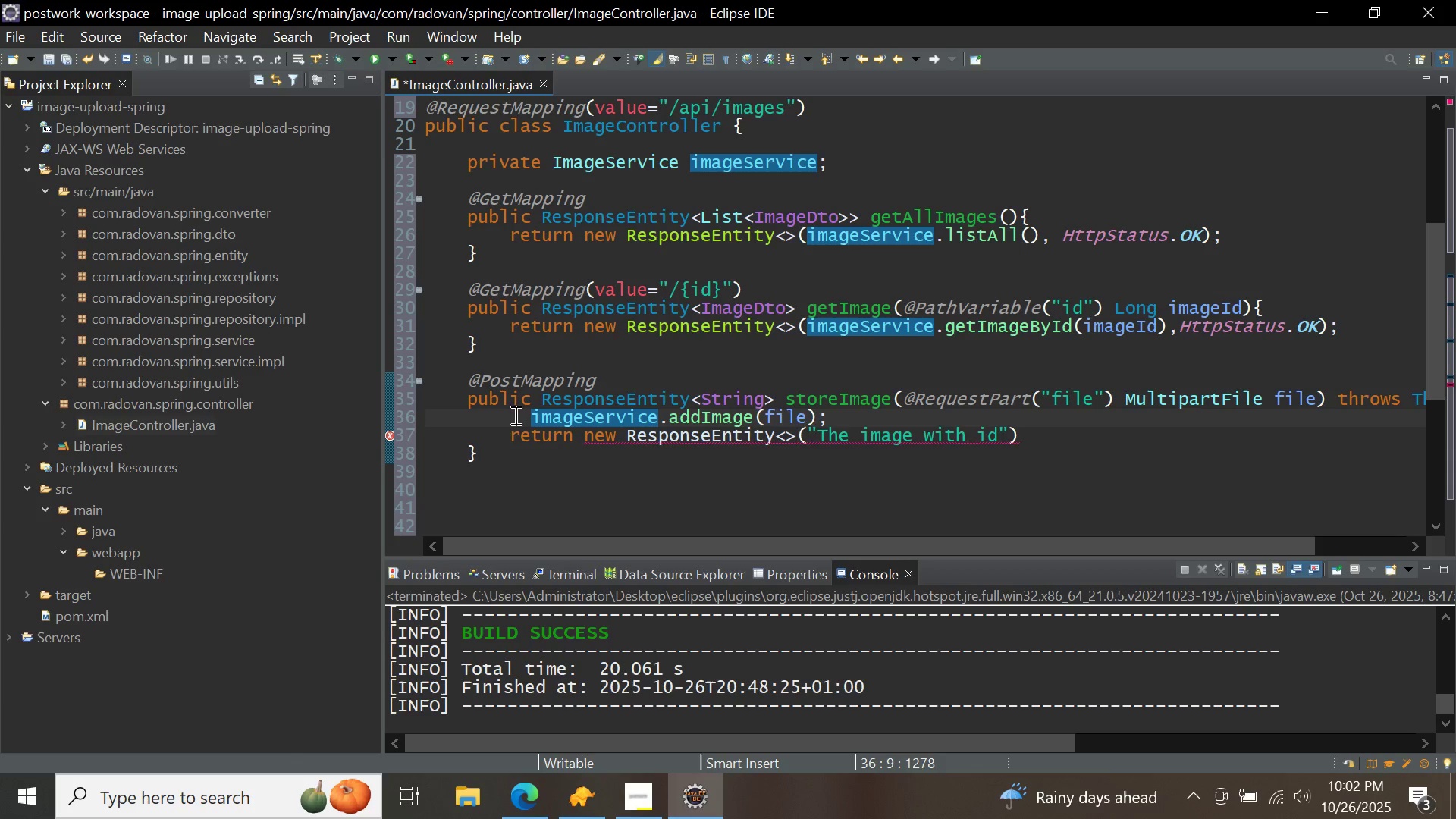 
type(imag)
 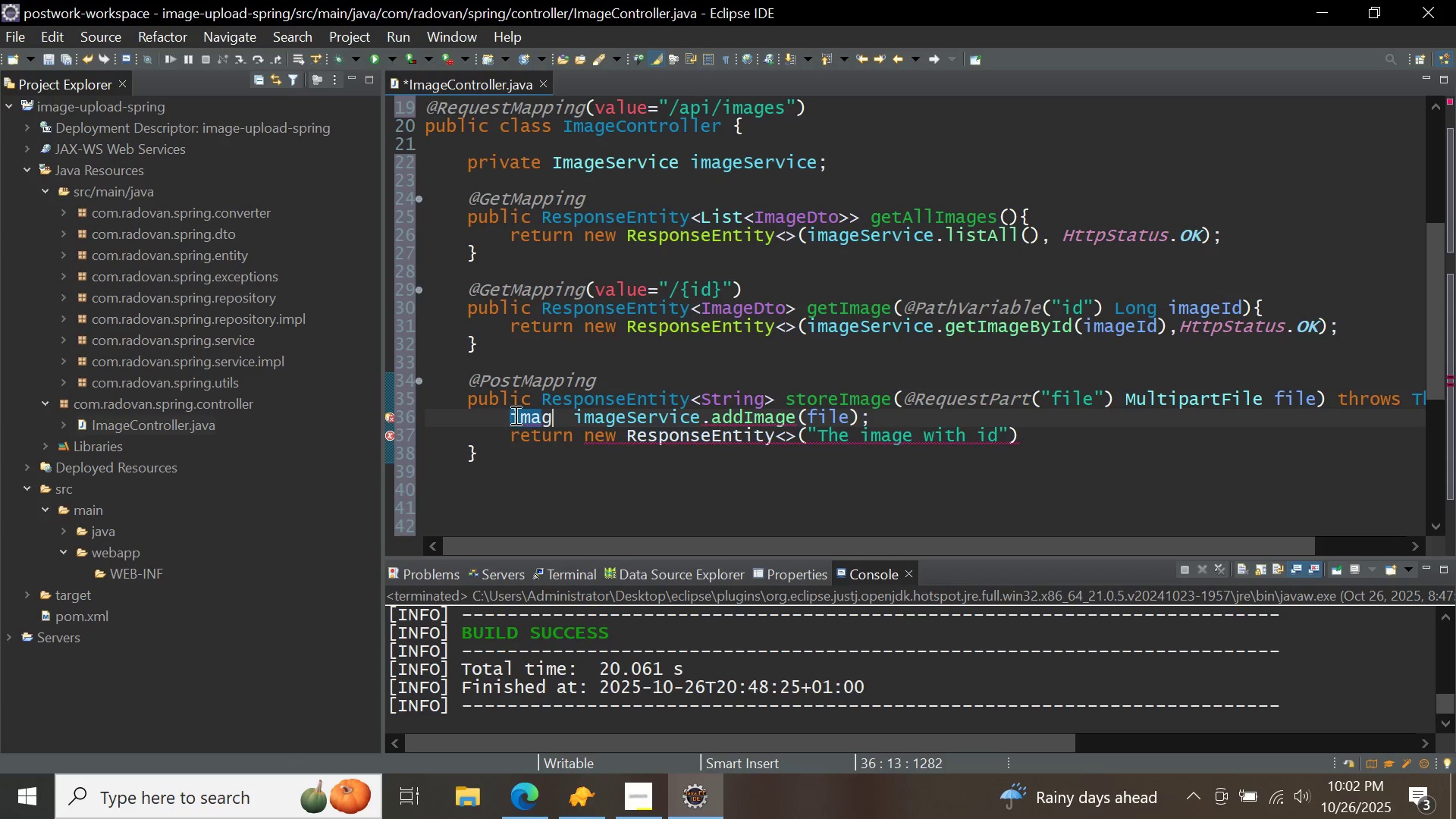 
key(Control+ControlLeft)
 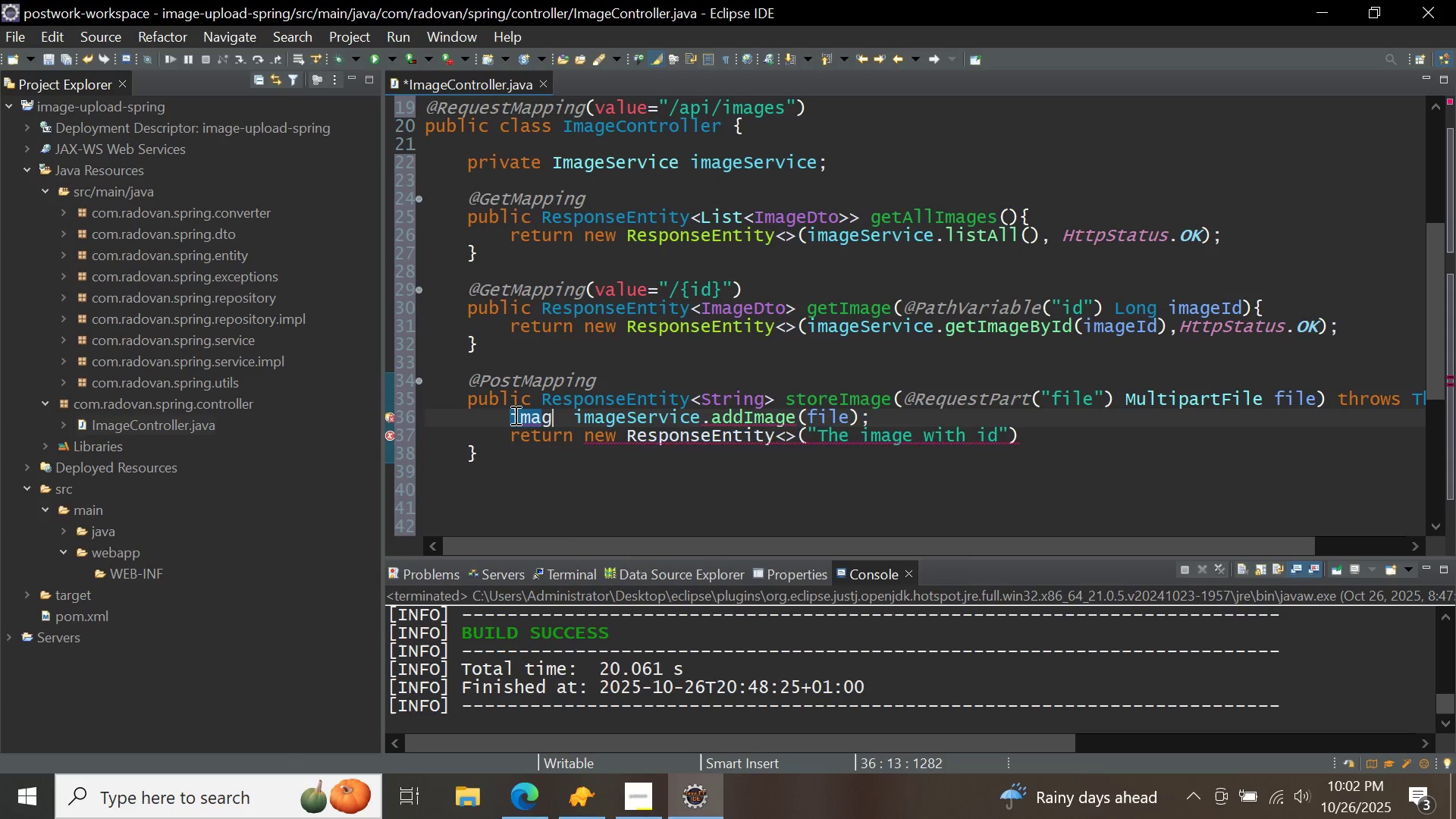 
key(Control+Space)
 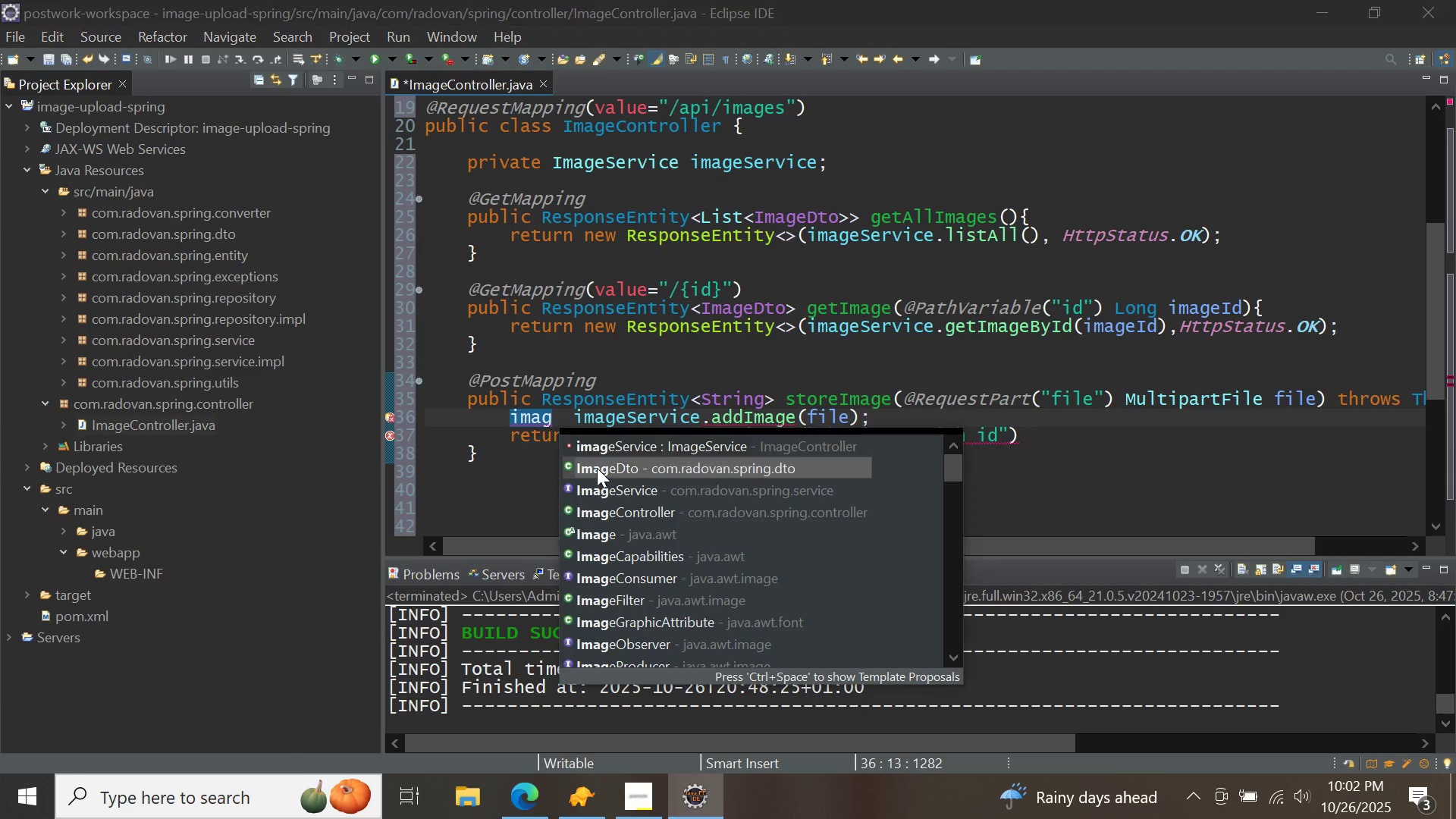 
double_click([597, 468])
 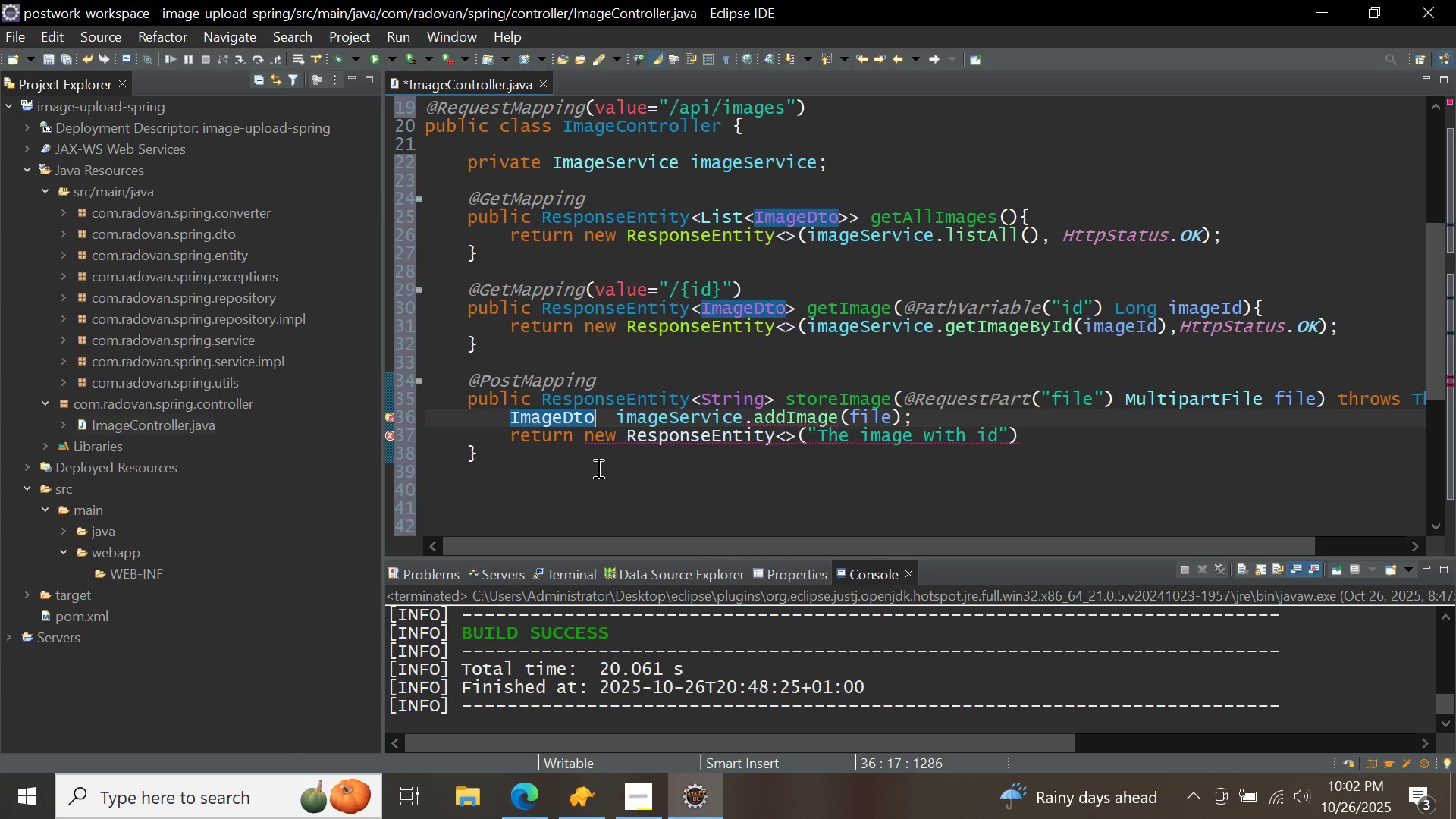 
type( storedImage =)
 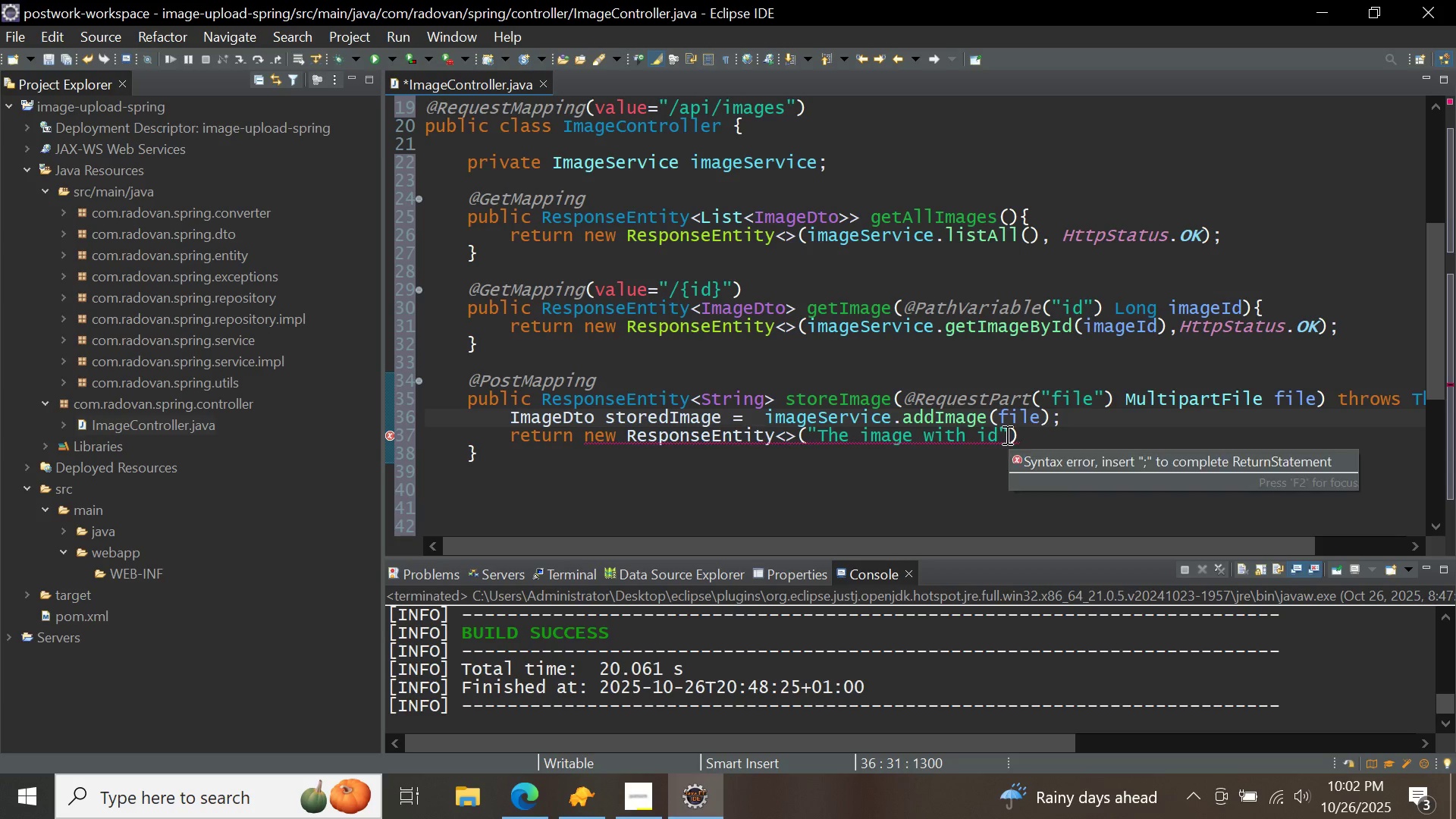 
left_click([1000, 434])
 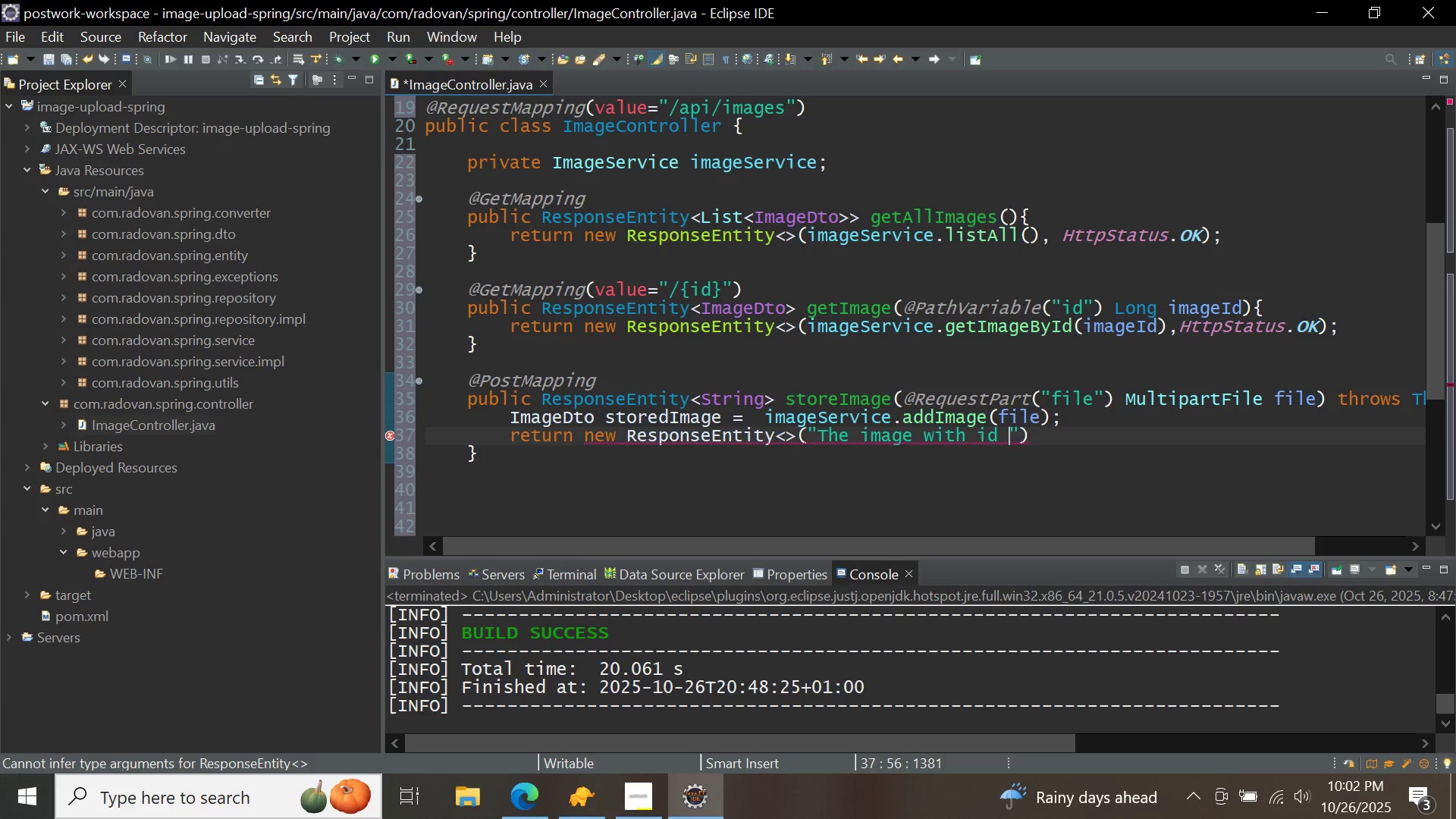 
key(Space)
 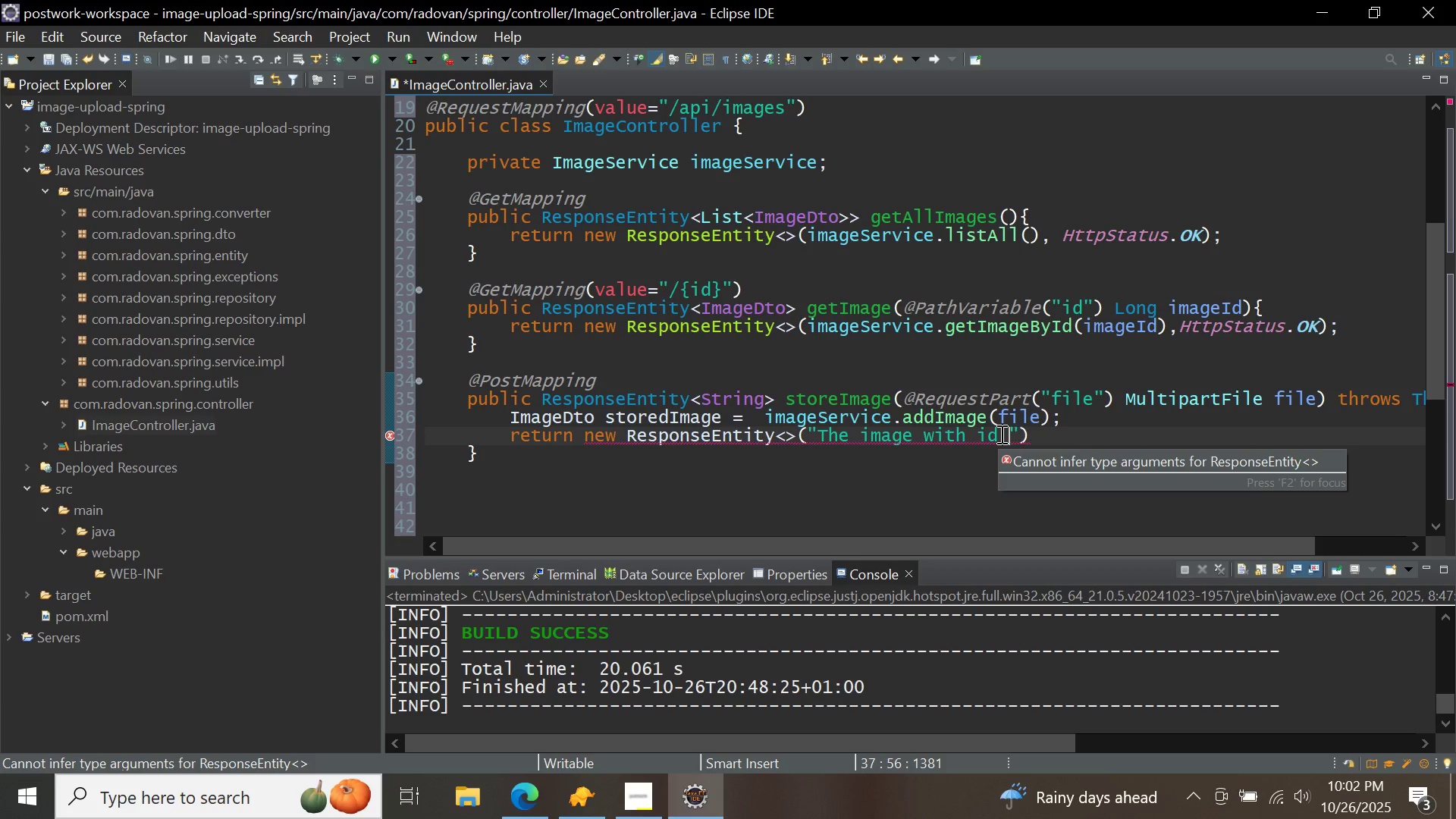 
key(ArrowRight)
 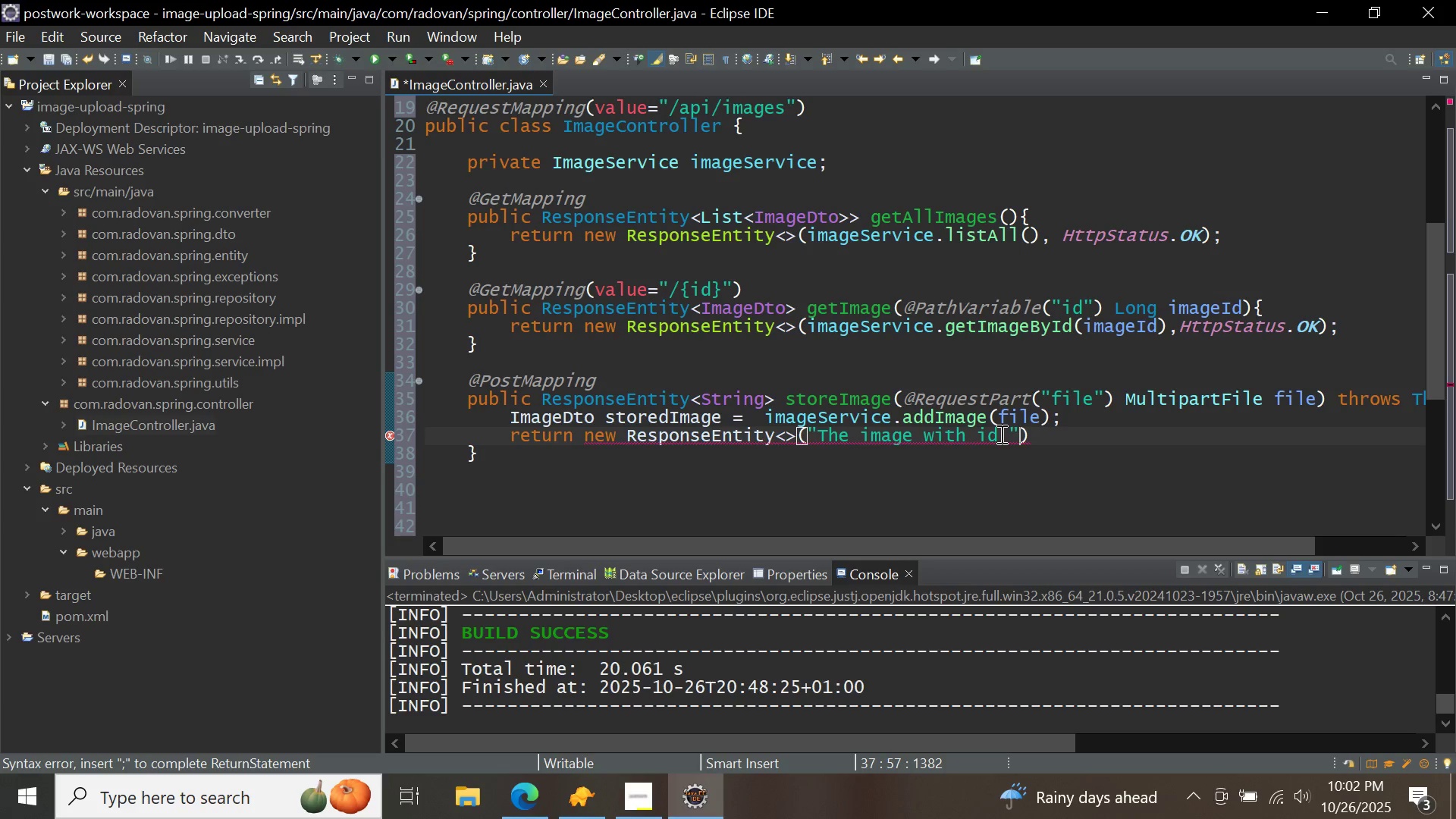 
type( + st)
 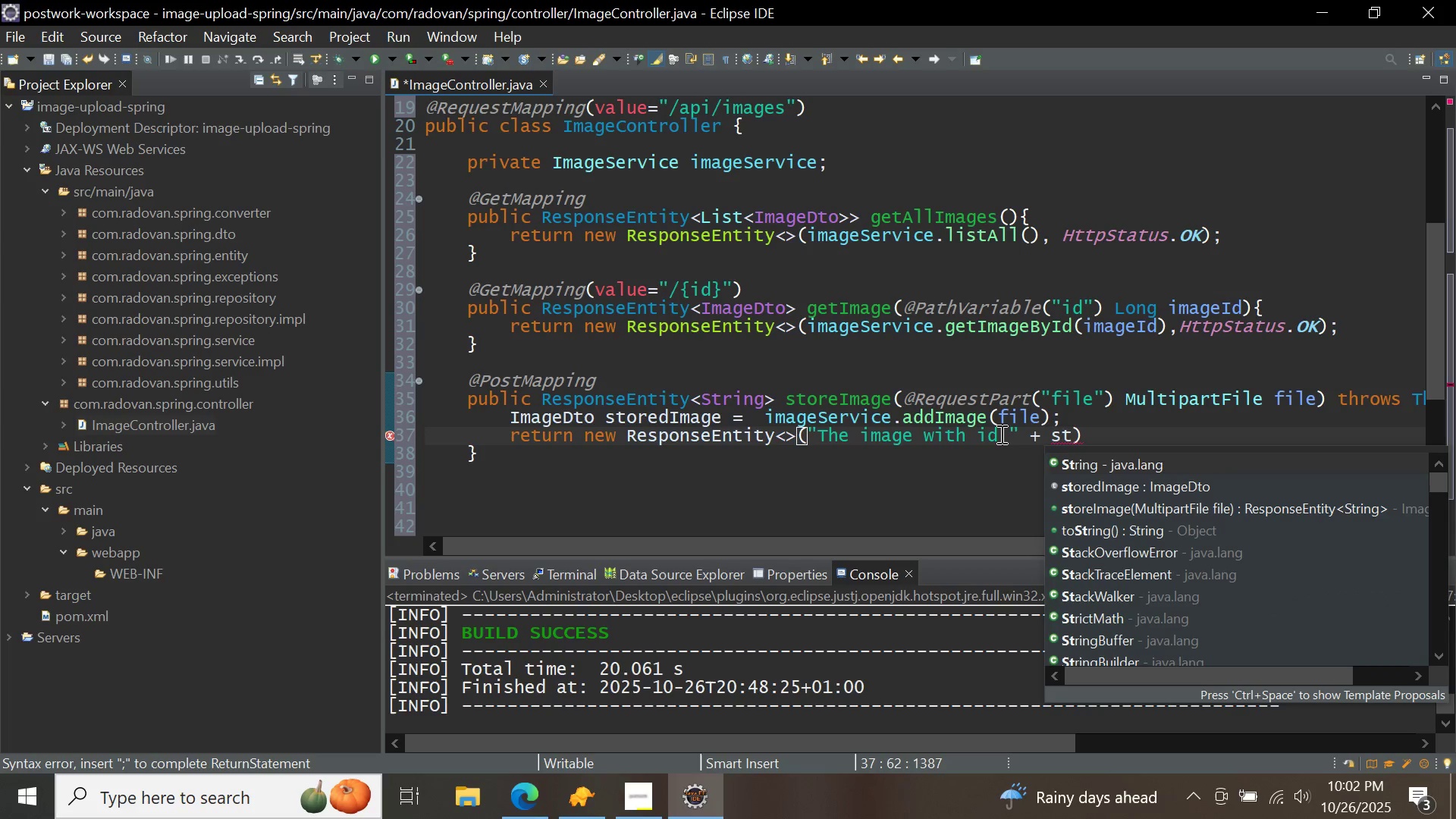 
 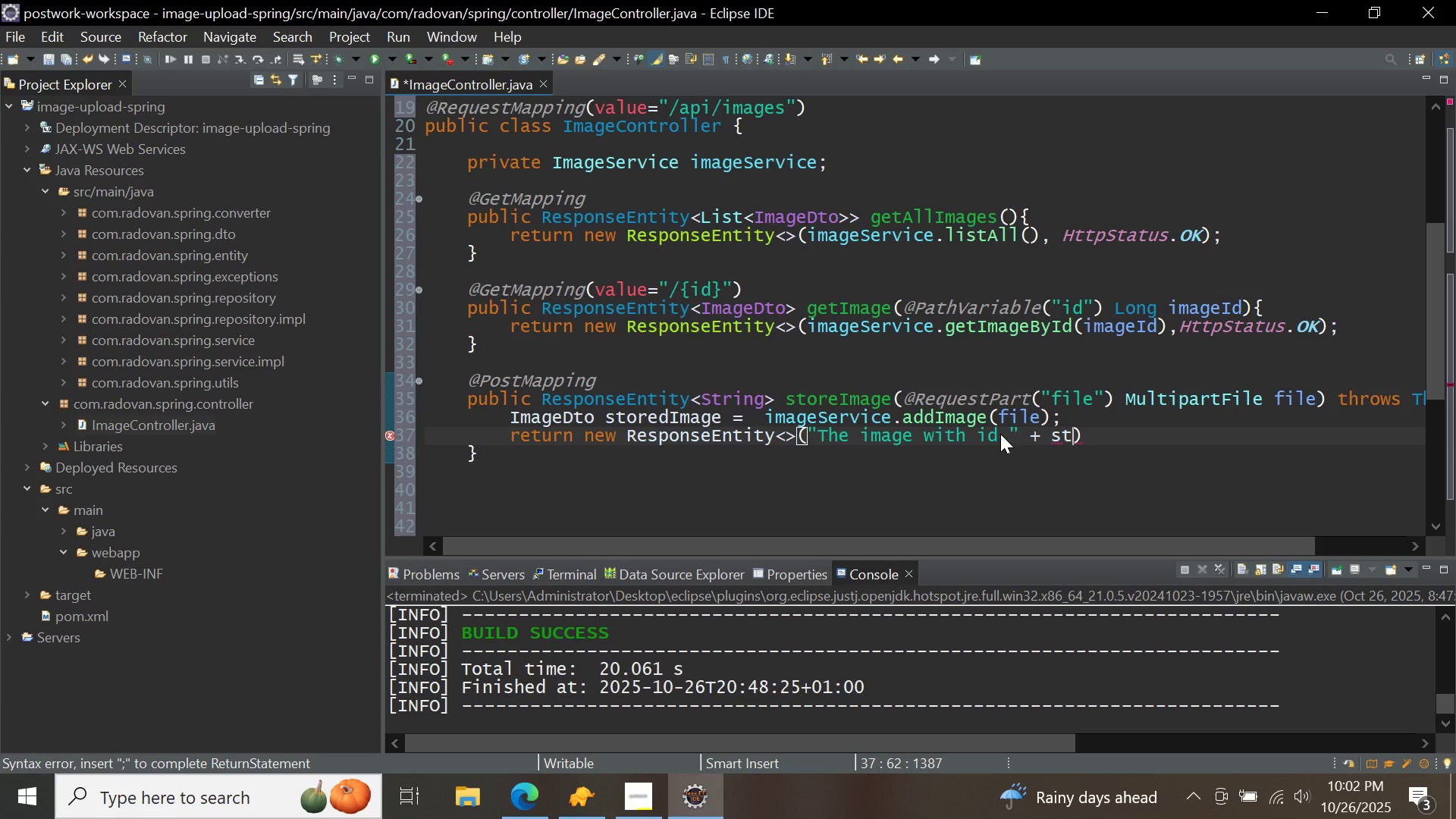 
key(Control+ControlLeft)
 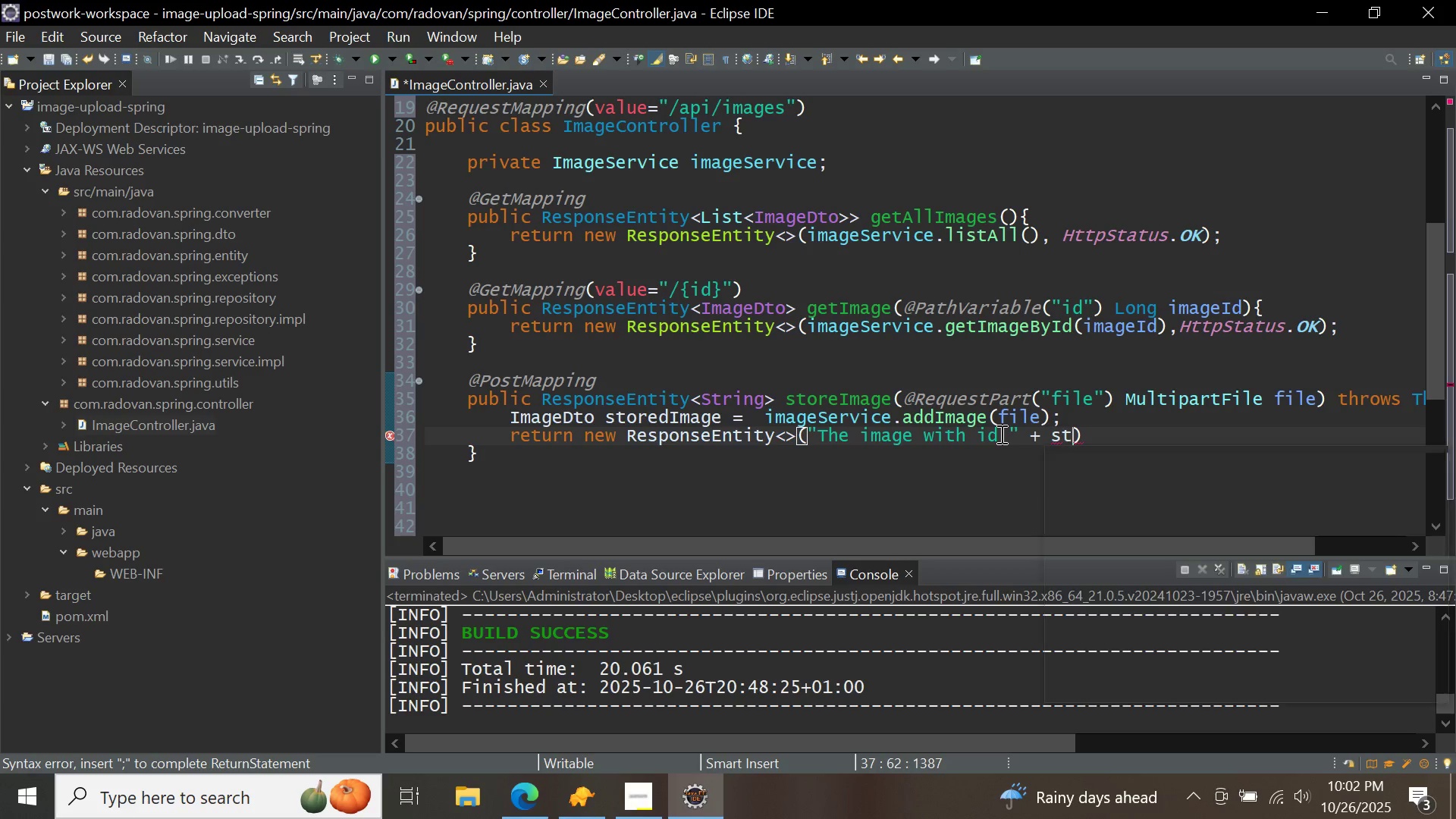 
key(Control+Space)
 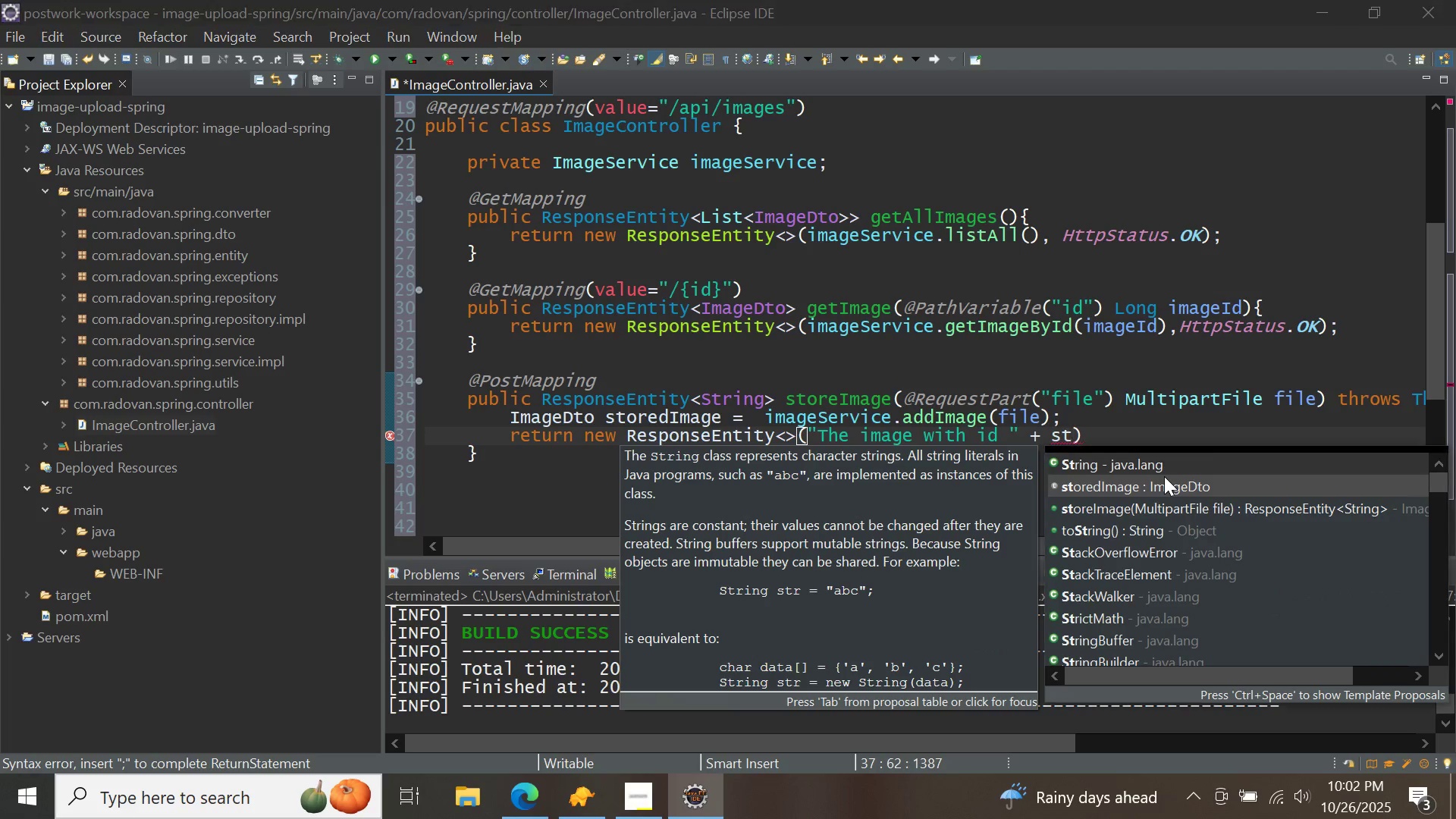 
double_click([1164, 476])
 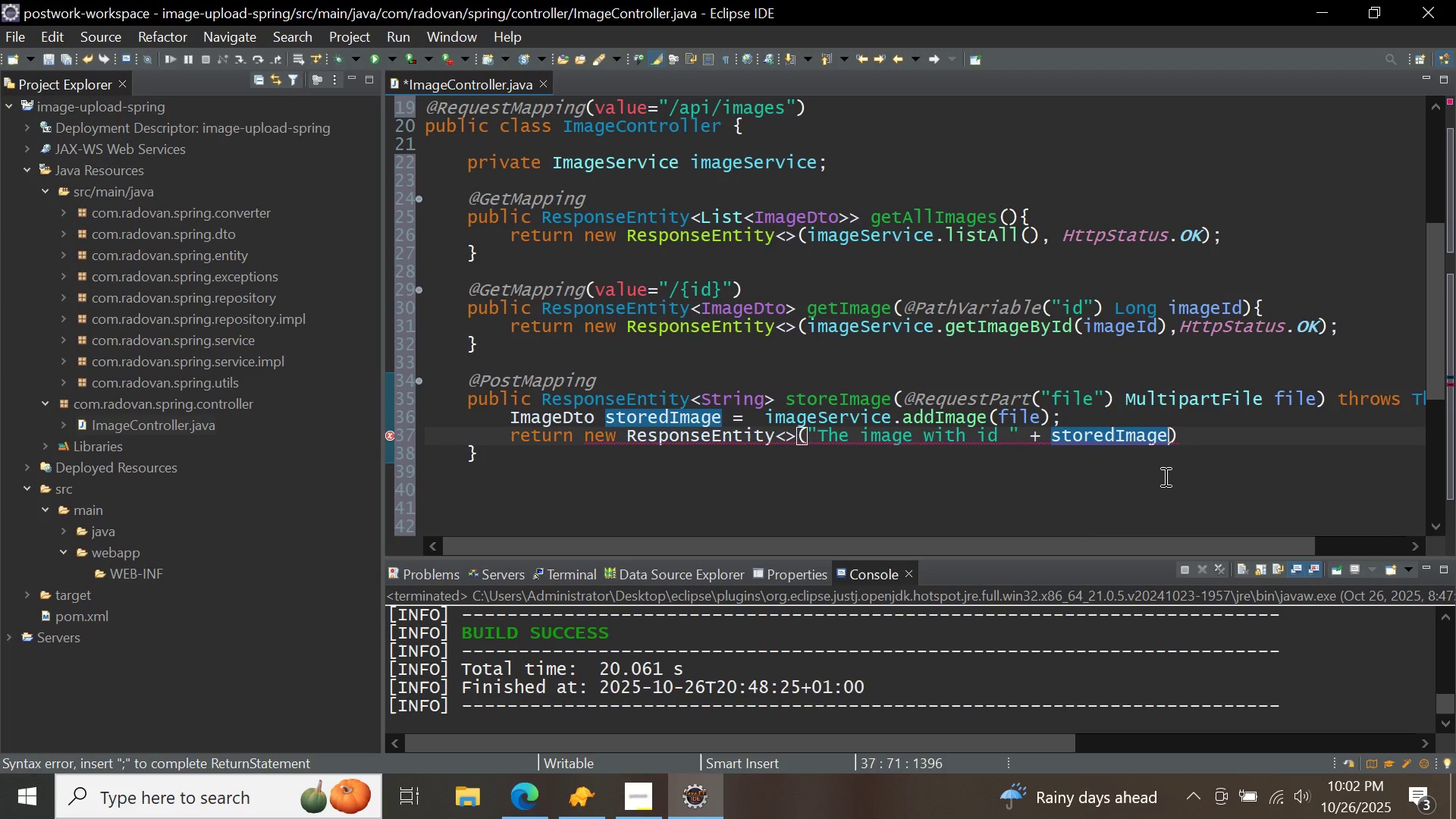 
key(Period)
 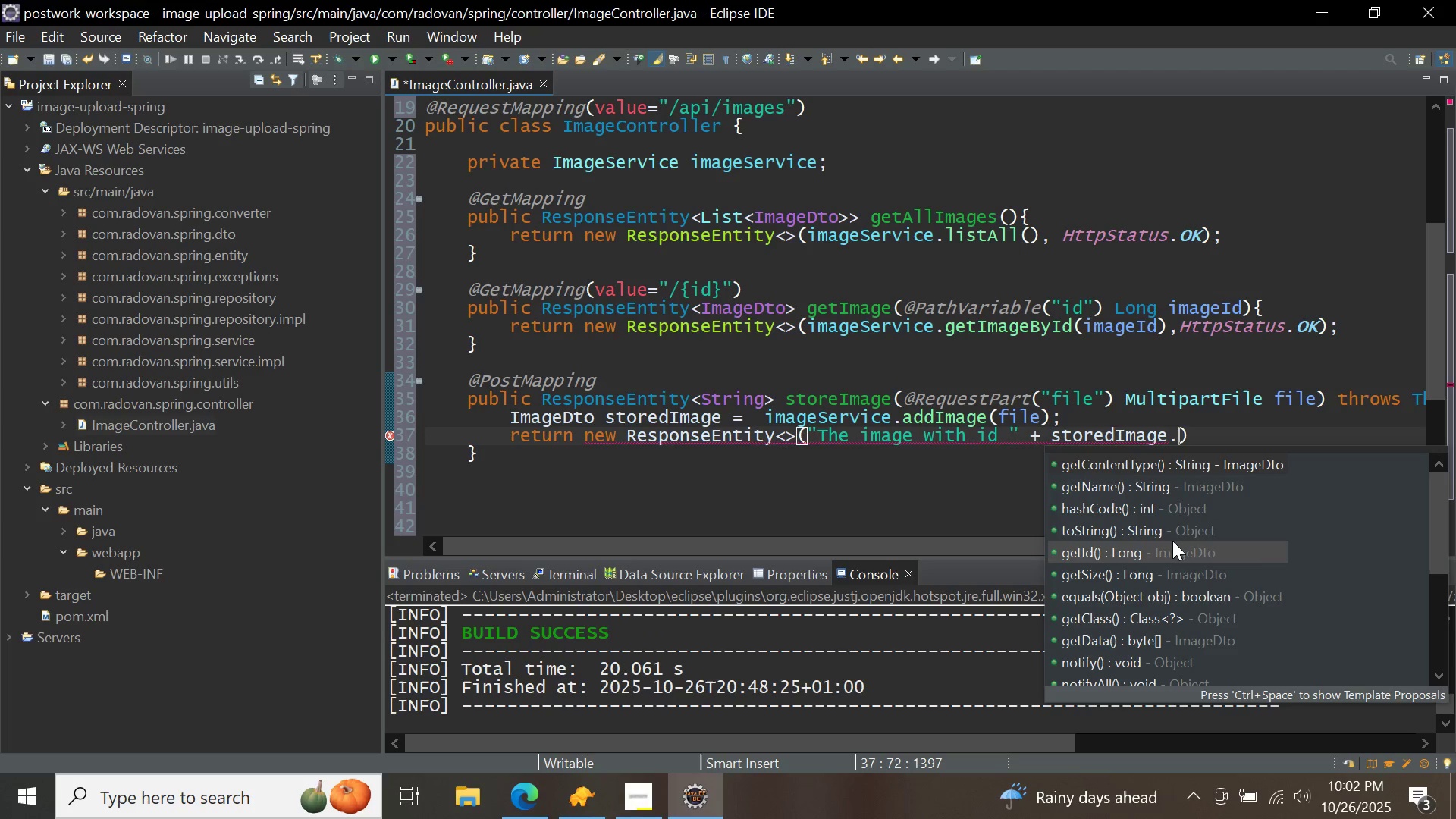 
double_click([1172, 541])
 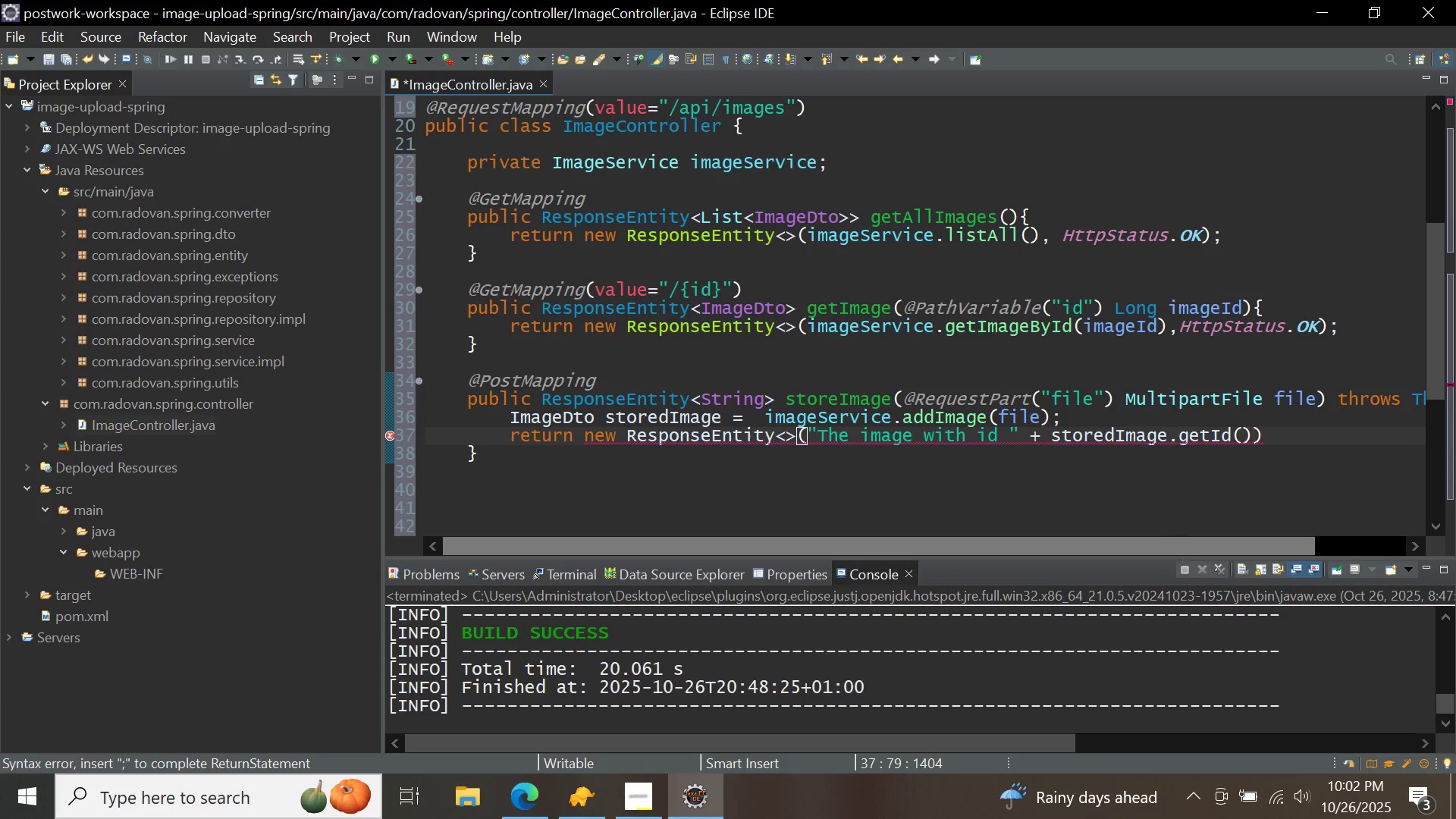 
type( + " has been stored!)
 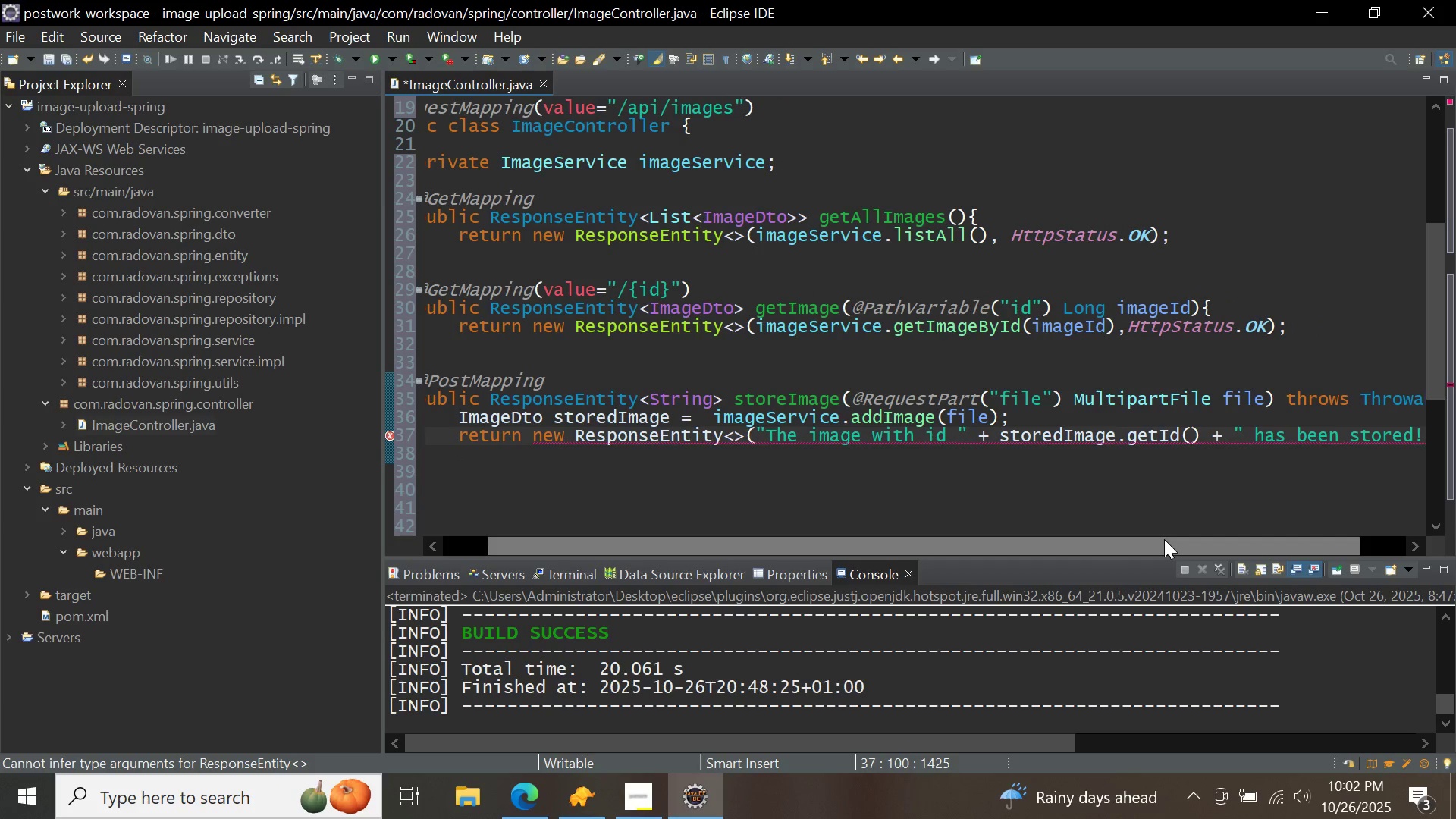 
key(ArrowRight)
 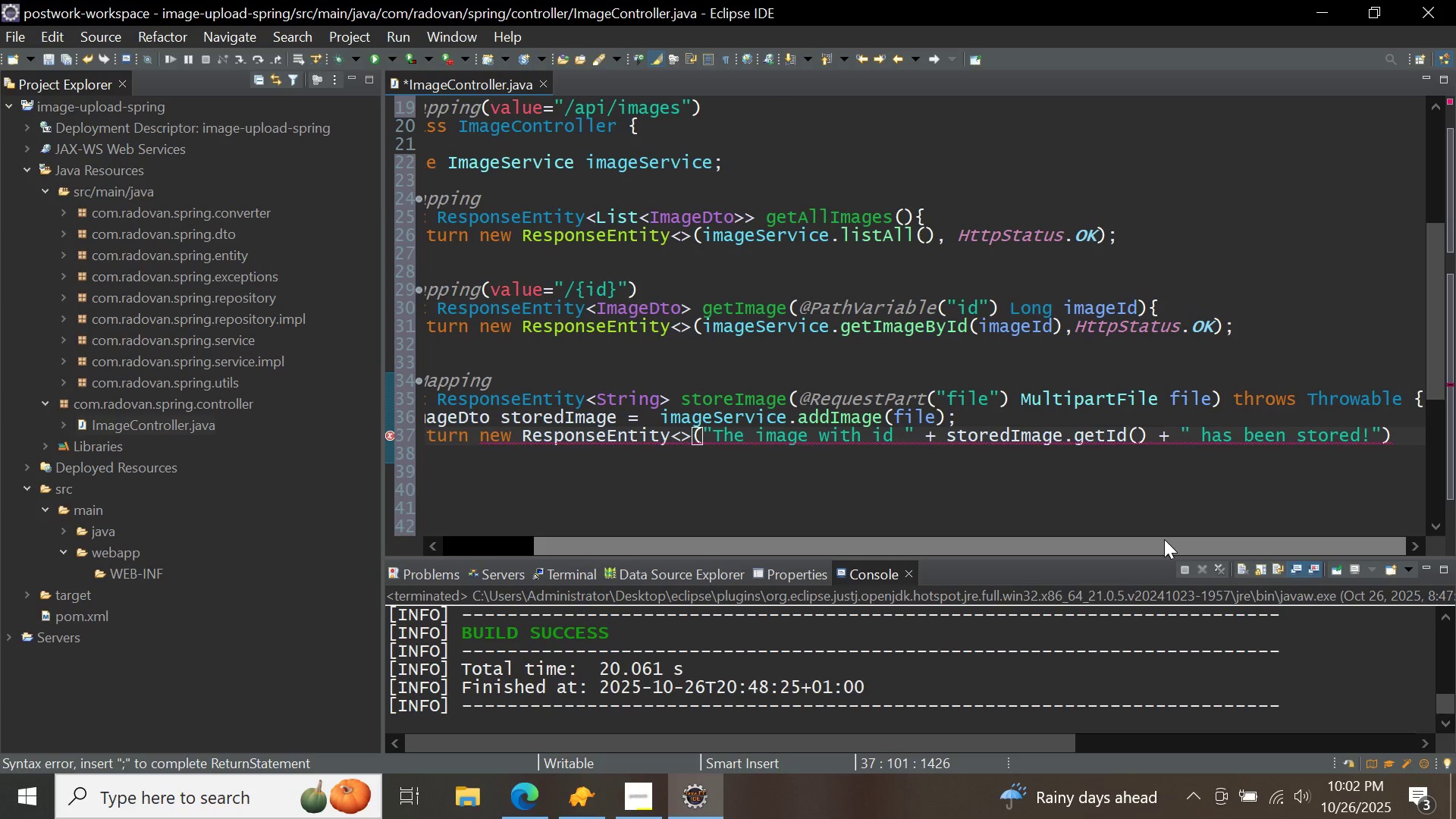 
type(,http)
 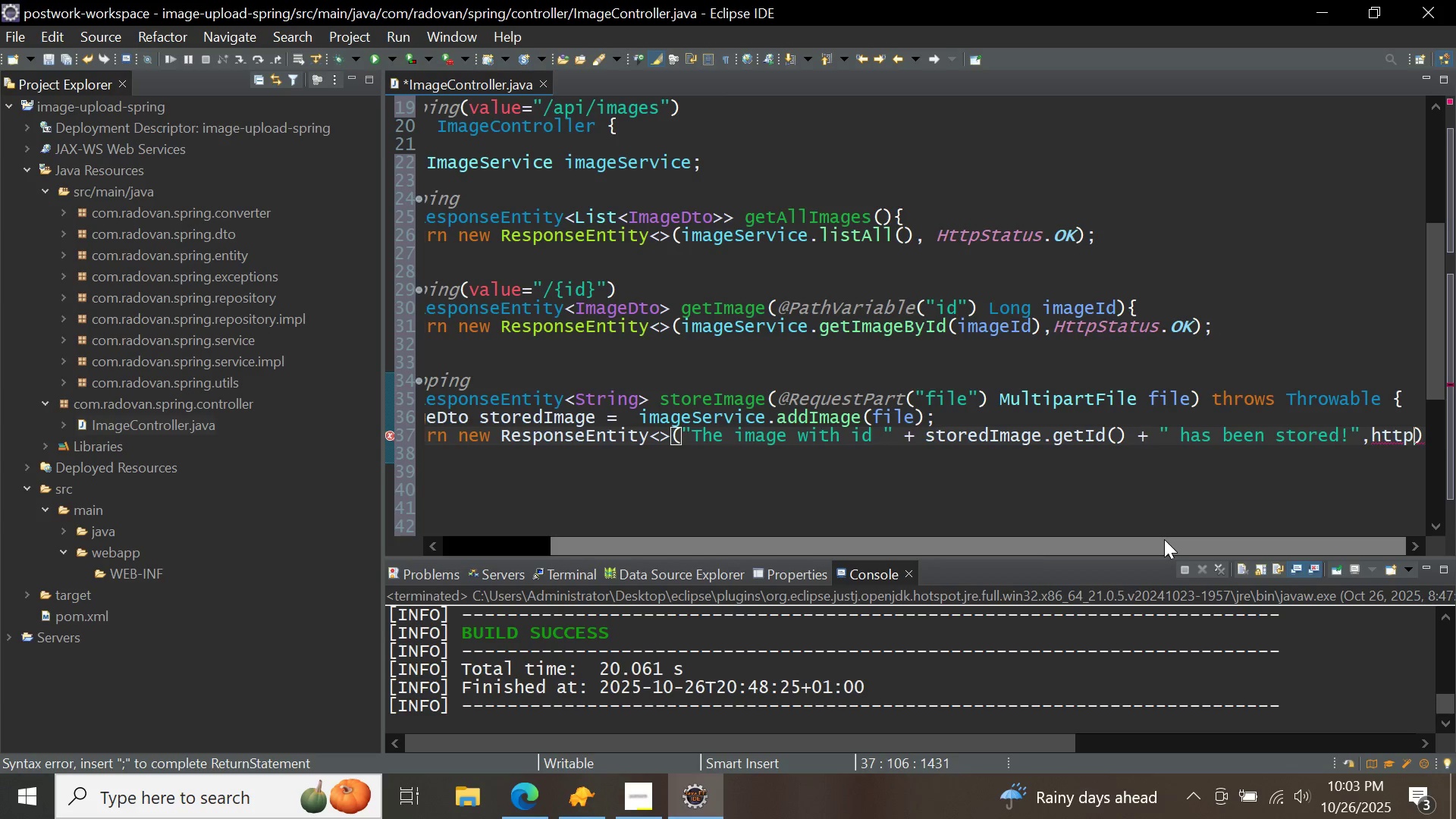 
key(Control+ControlLeft)
 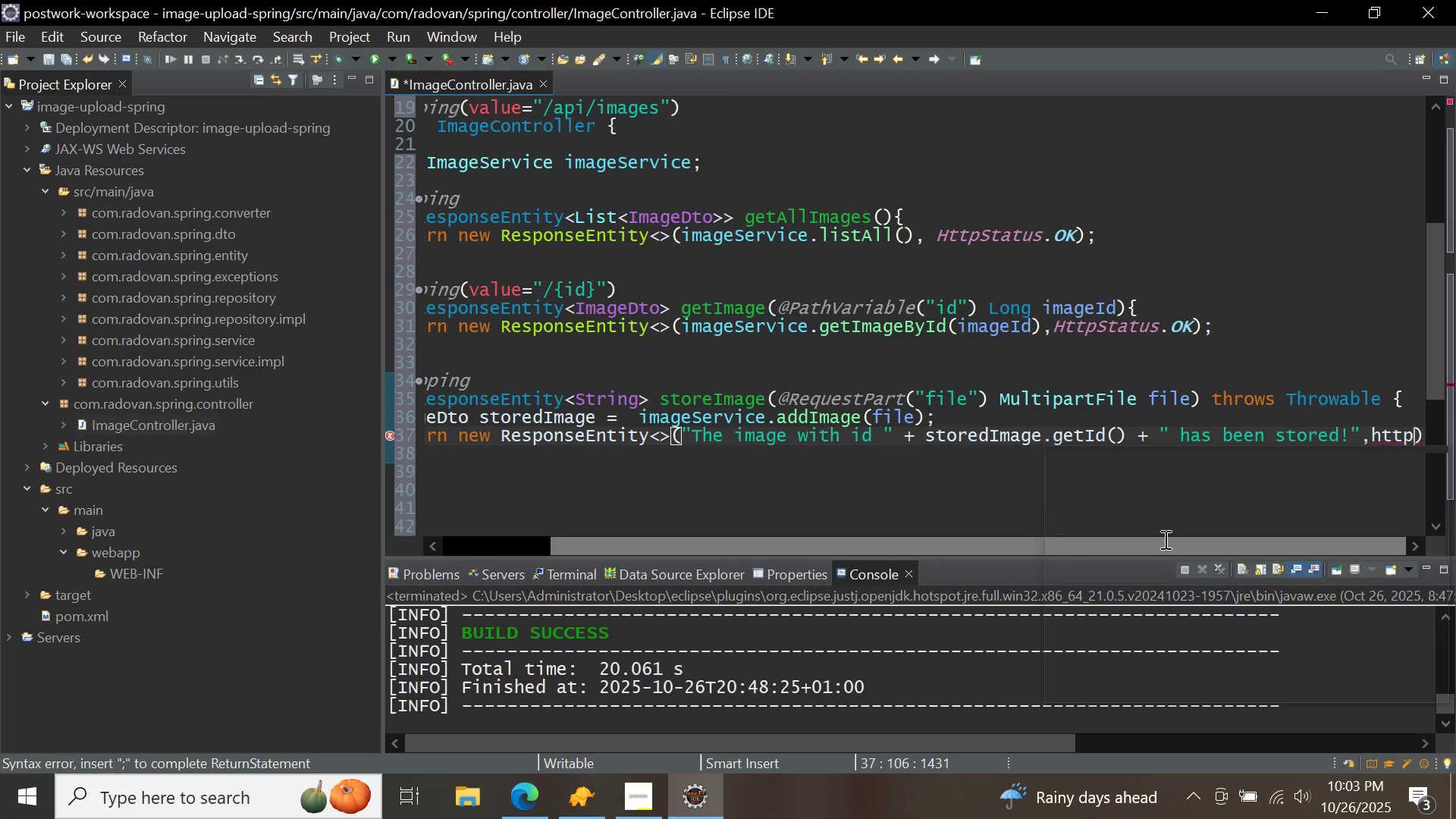 
key(Control+Space)
 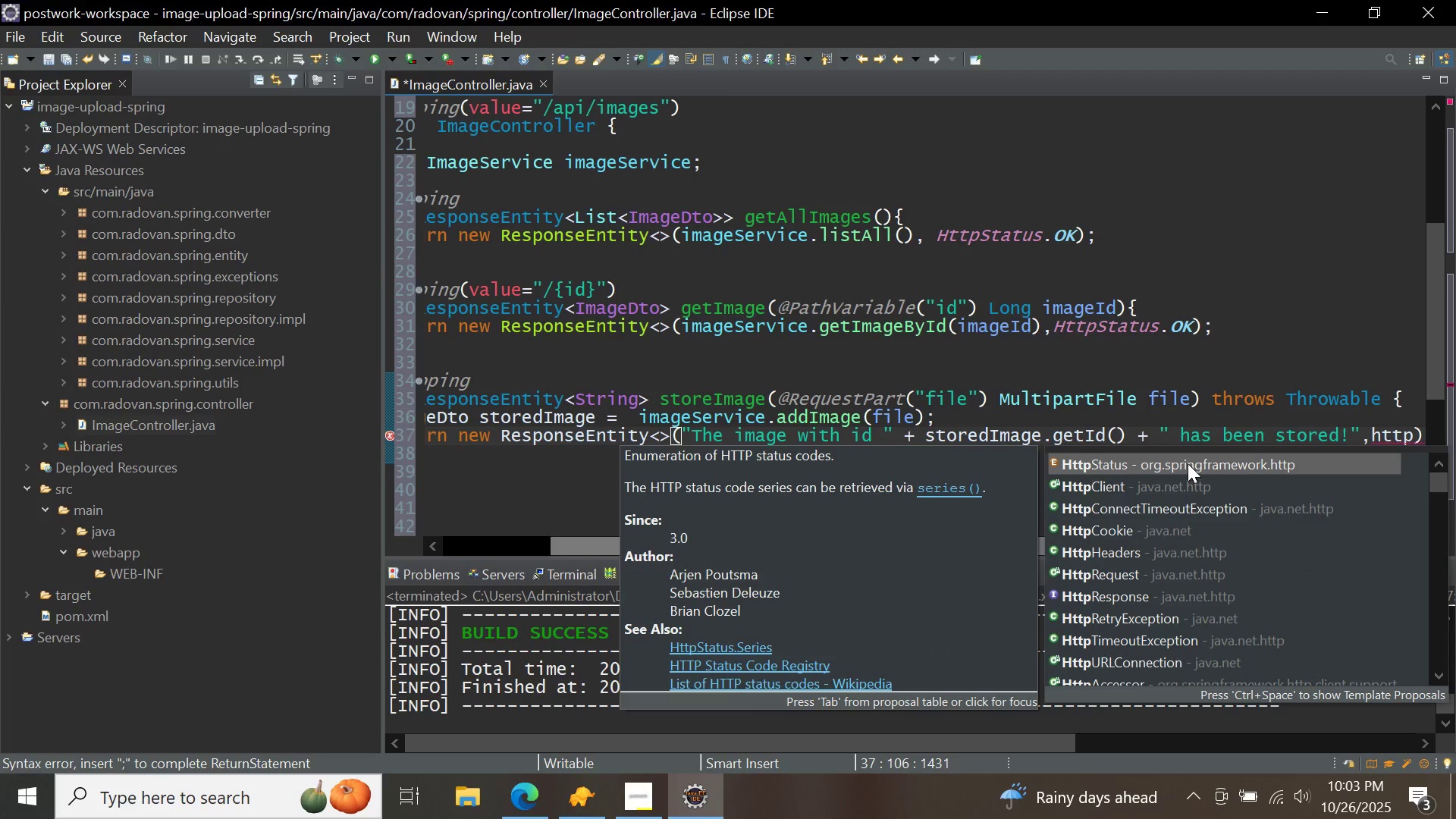 
double_click([1188, 464])
 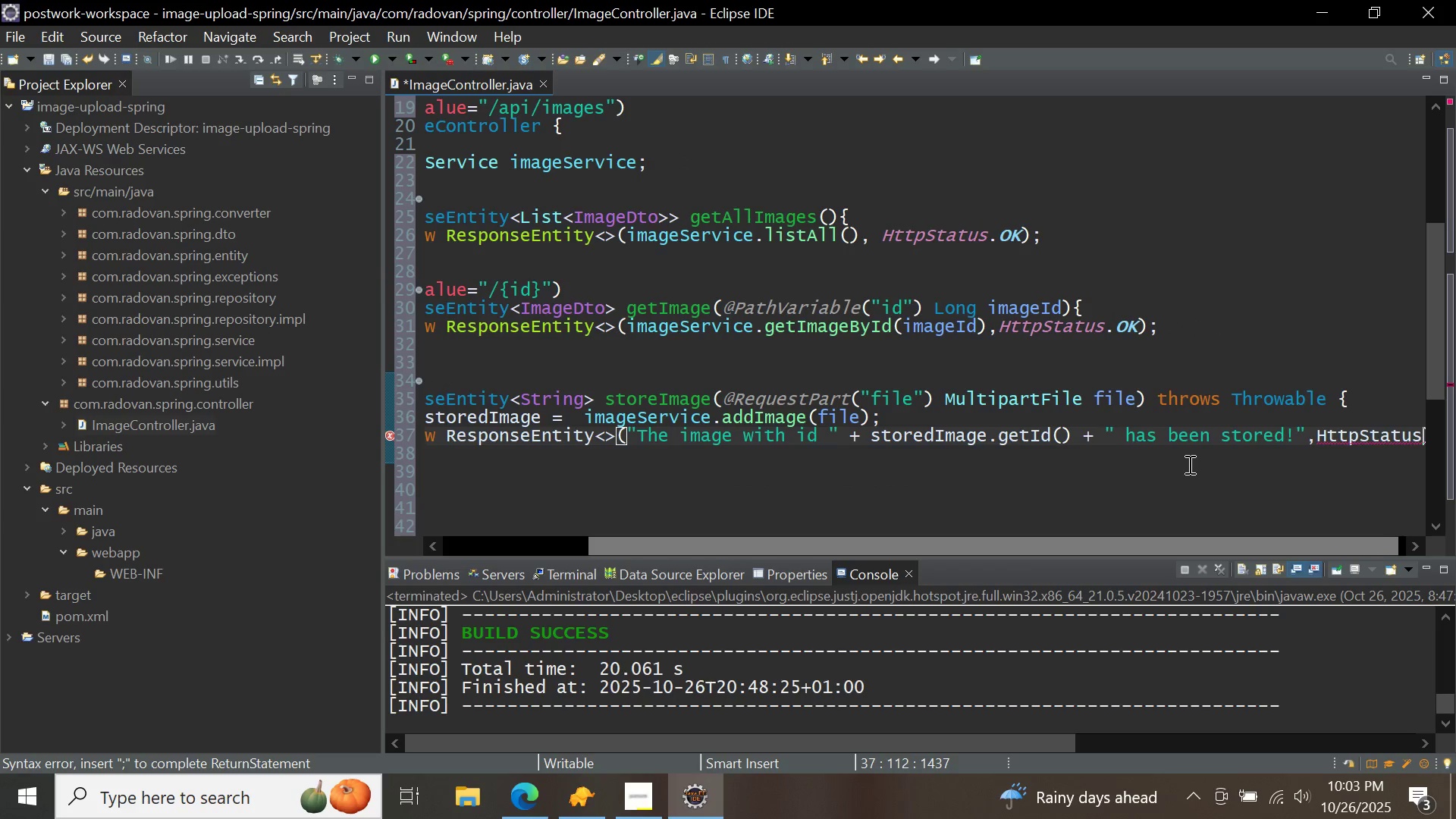 
type(.ok)
 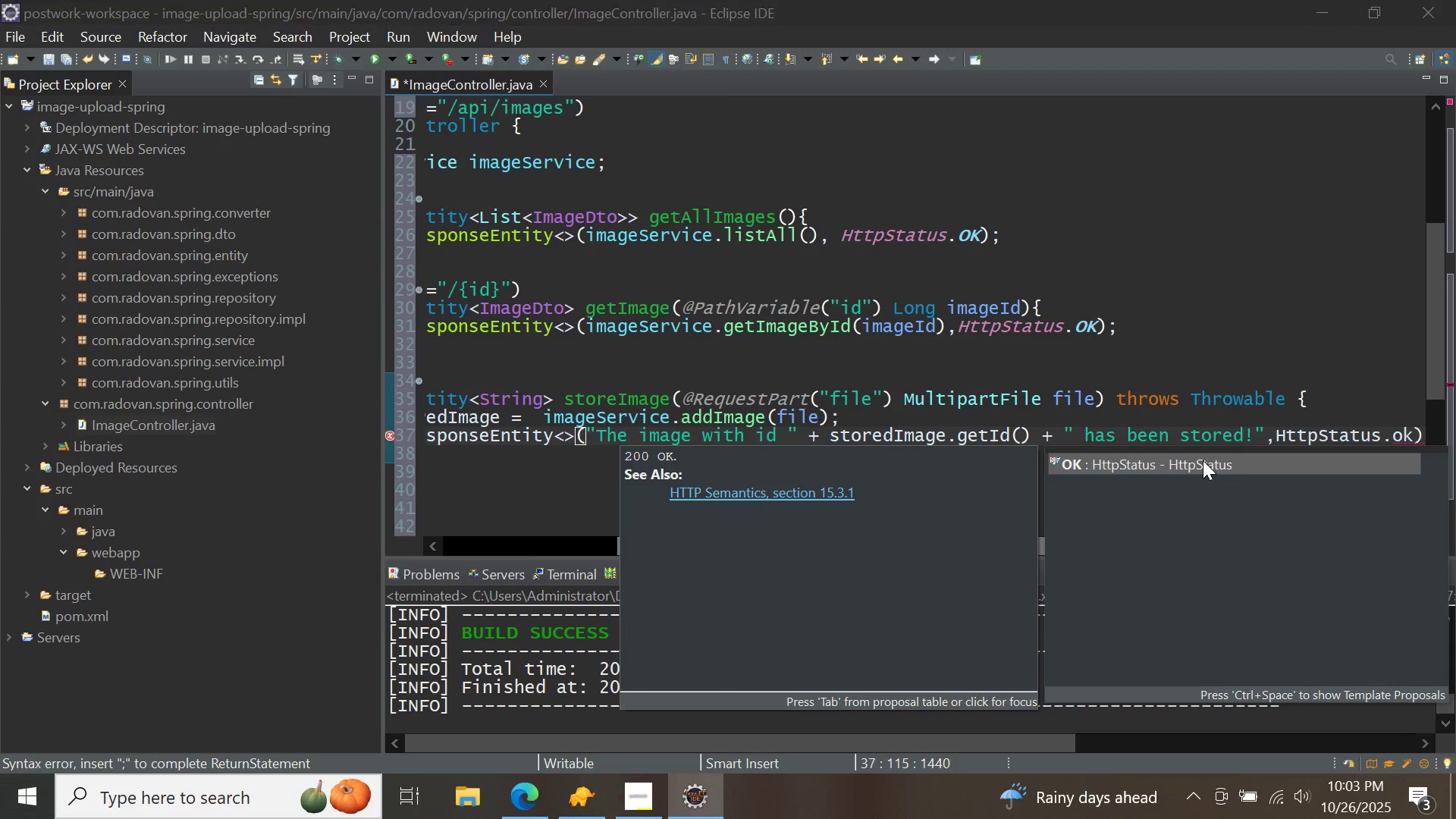 
double_click([1203, 460])
 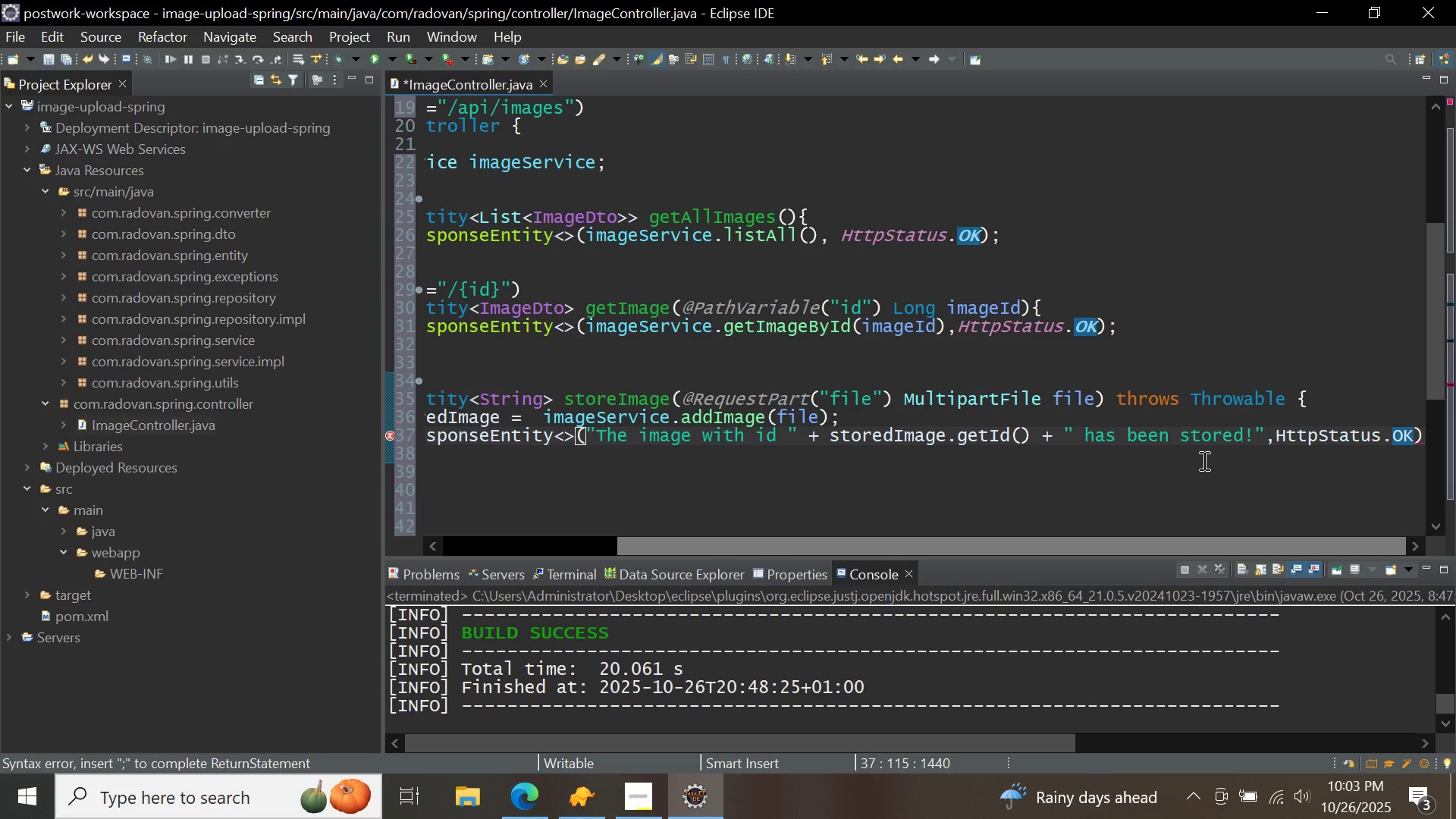 
key(ArrowRight)
 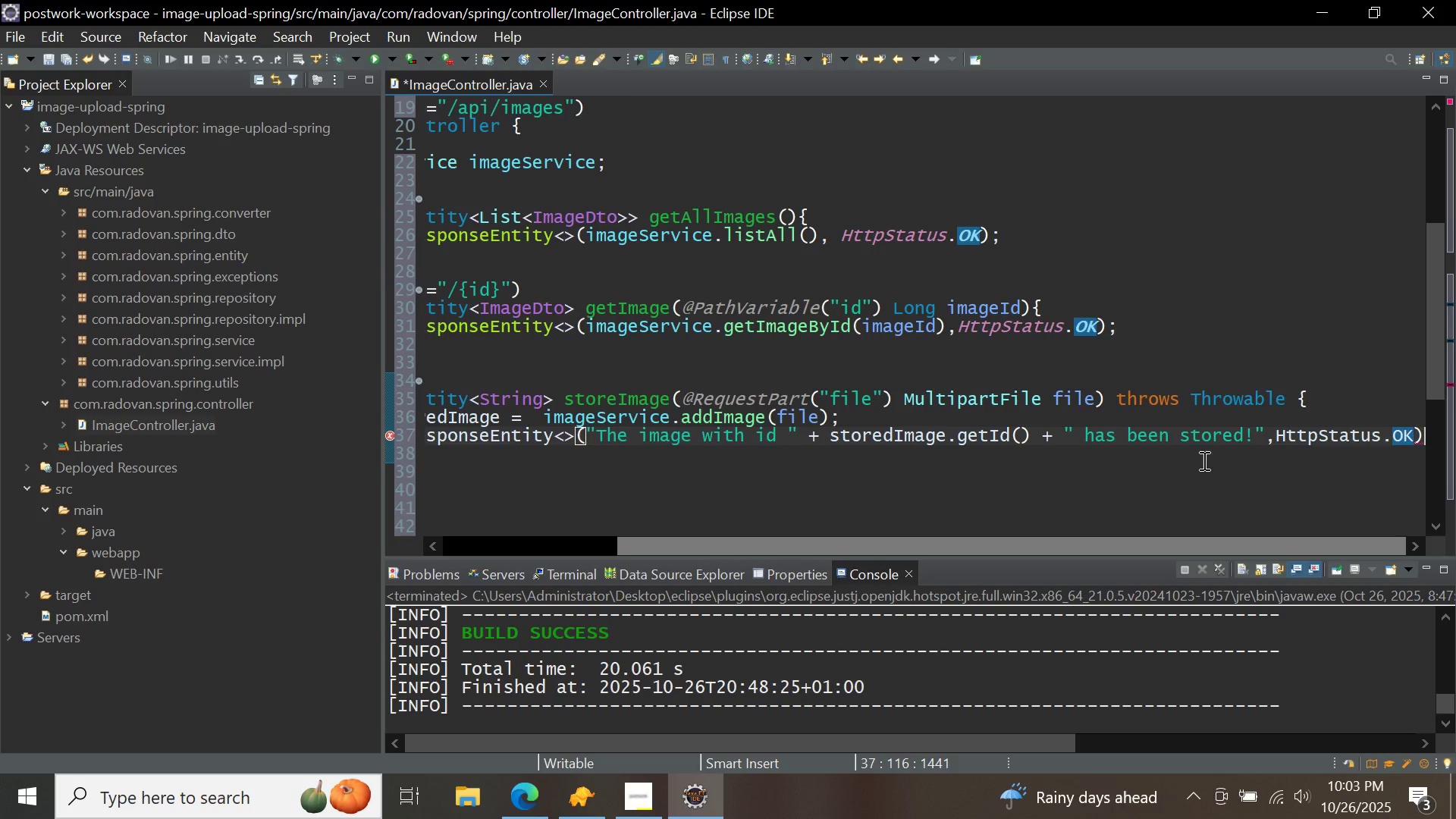 
key(Semicolon)
 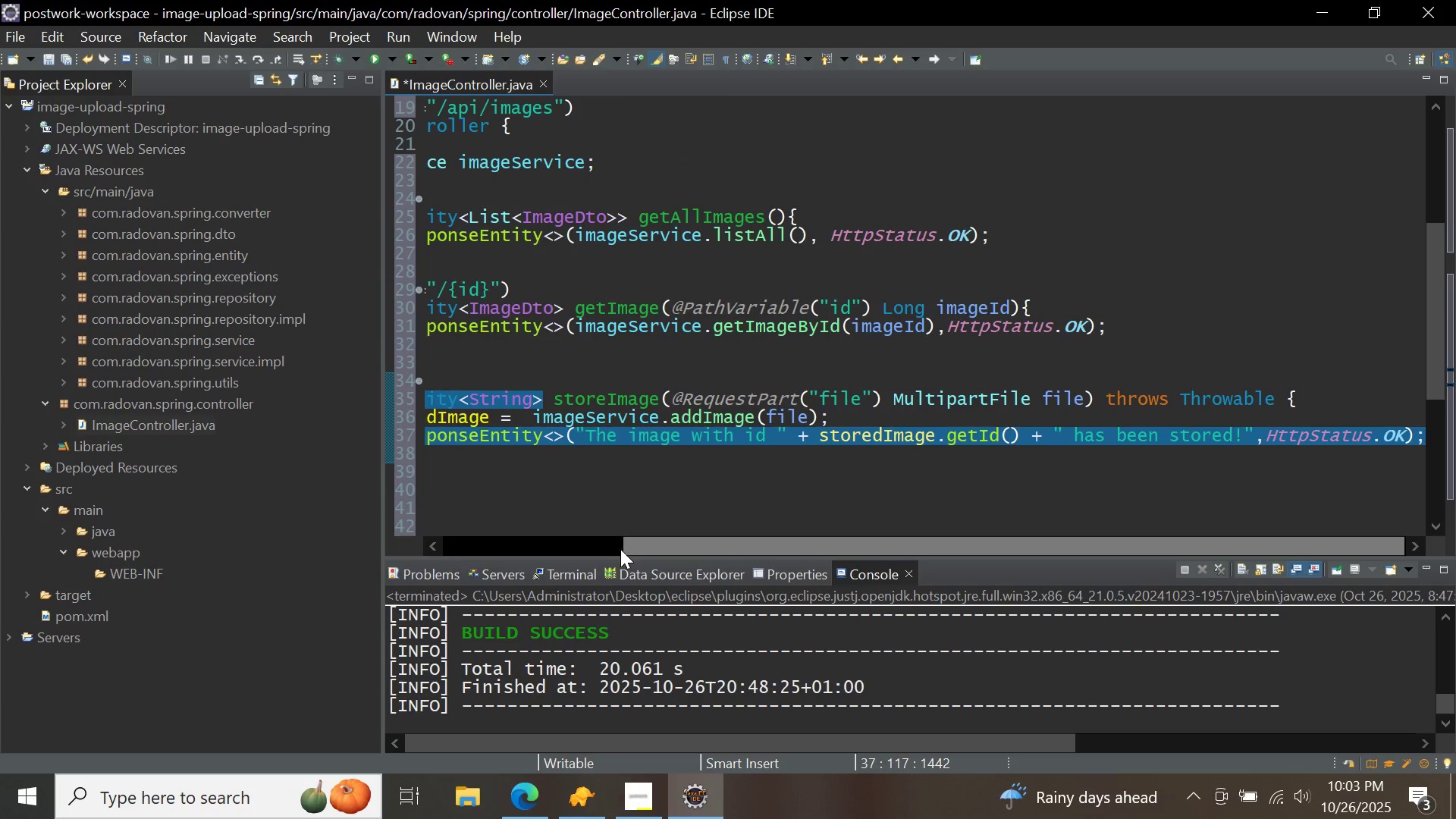 
left_click([617, 546])
 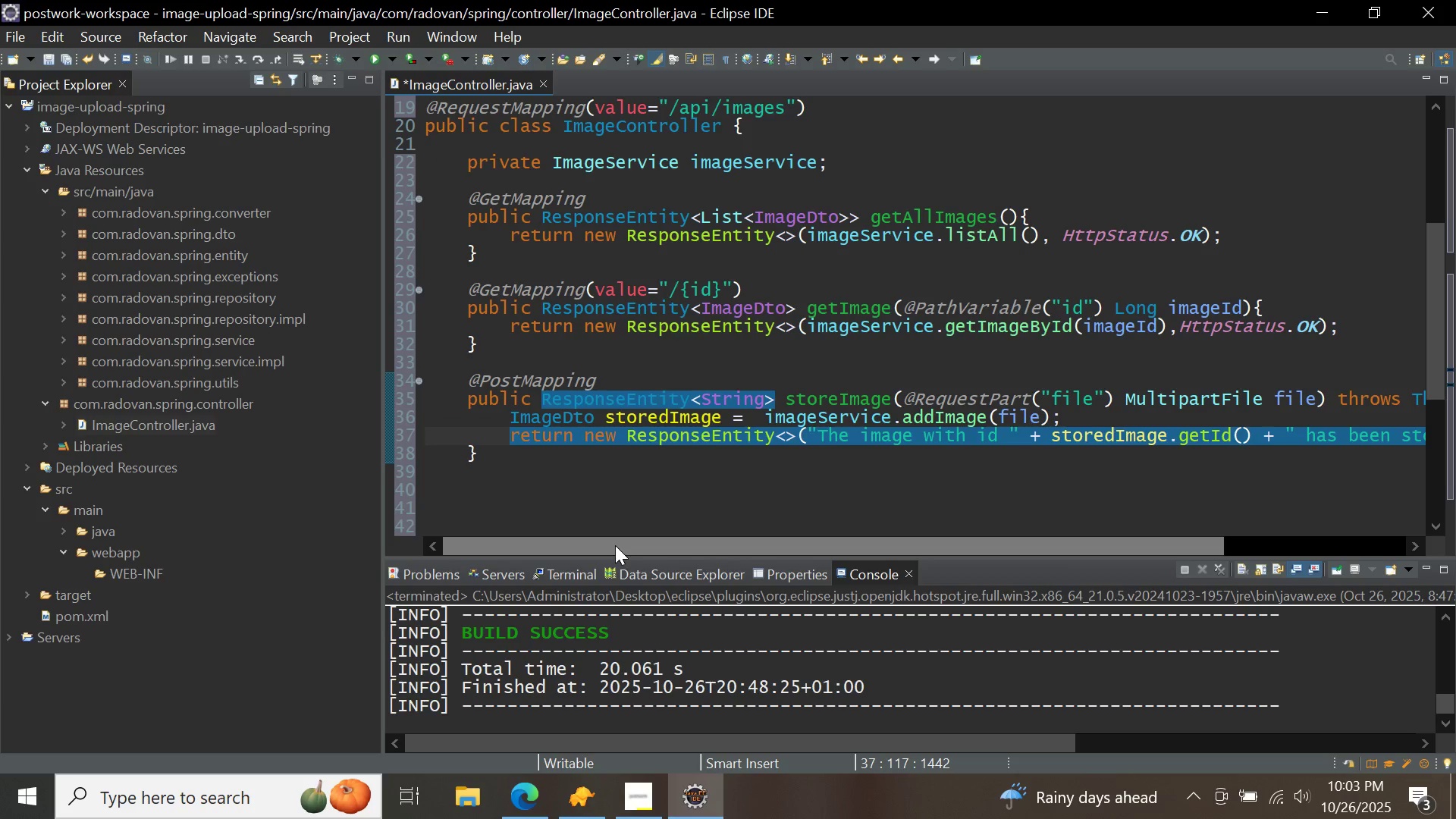 
left_click([541, 457])
 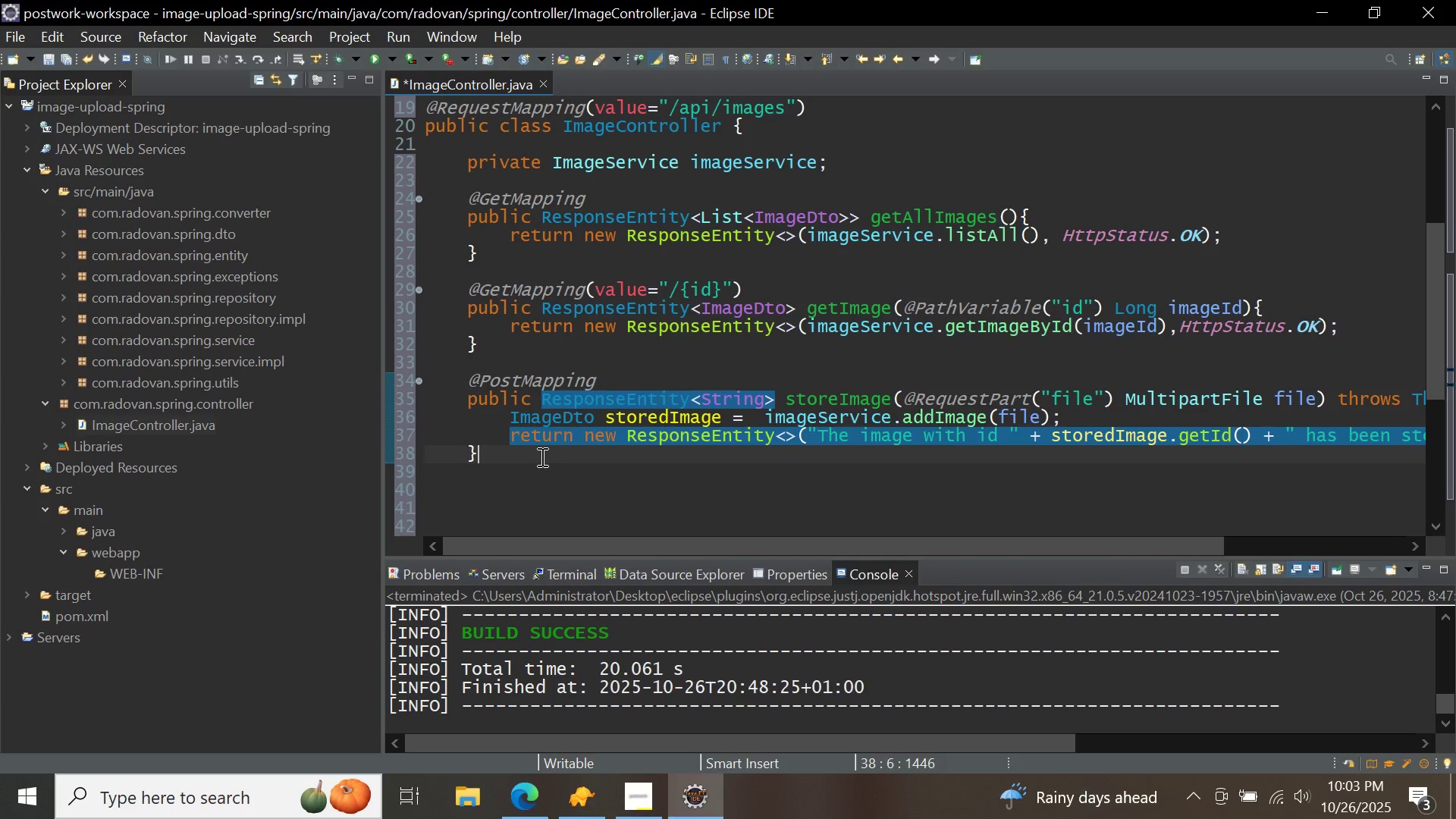 
key(Enter)
 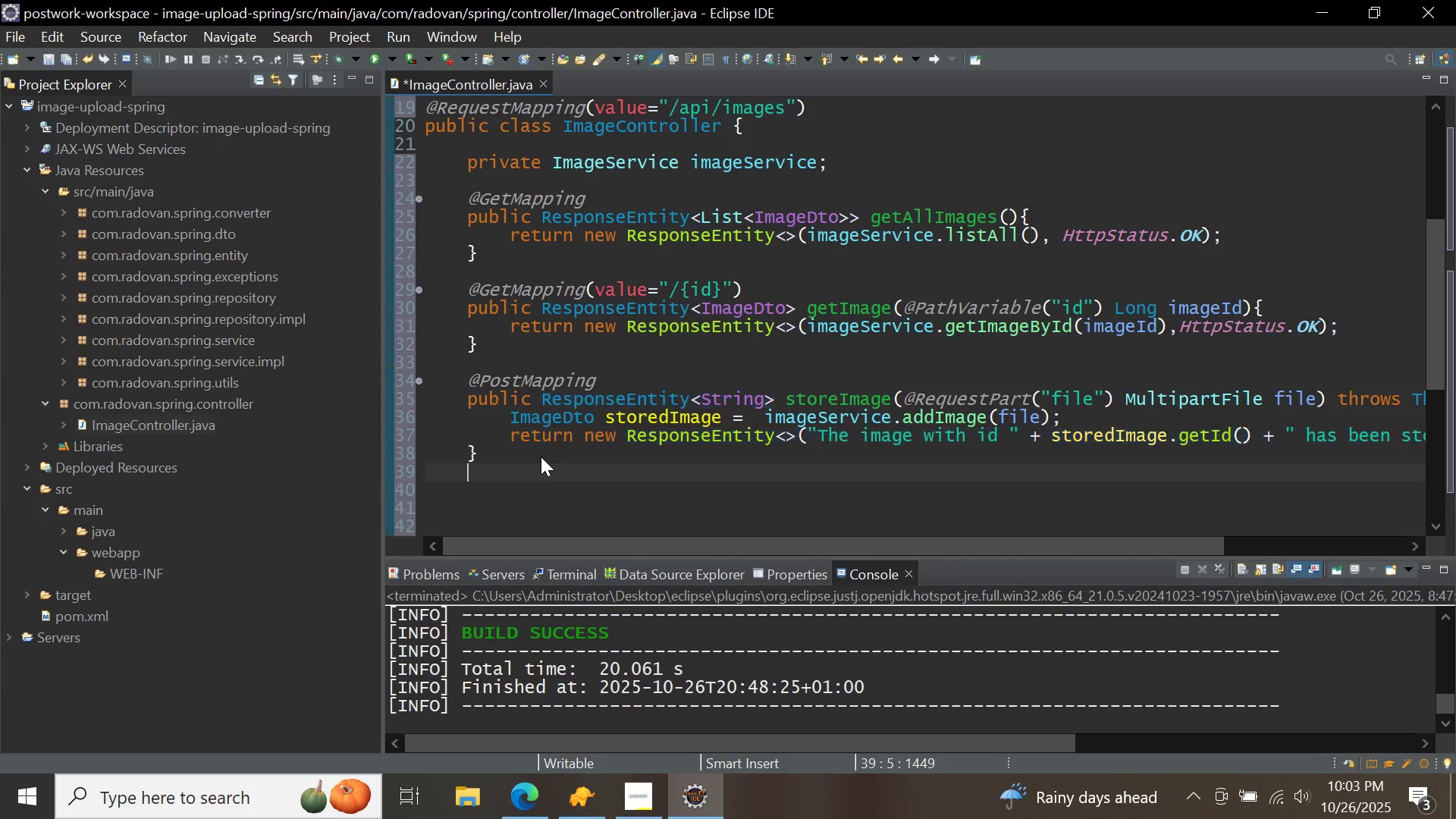 
key(Enter)
 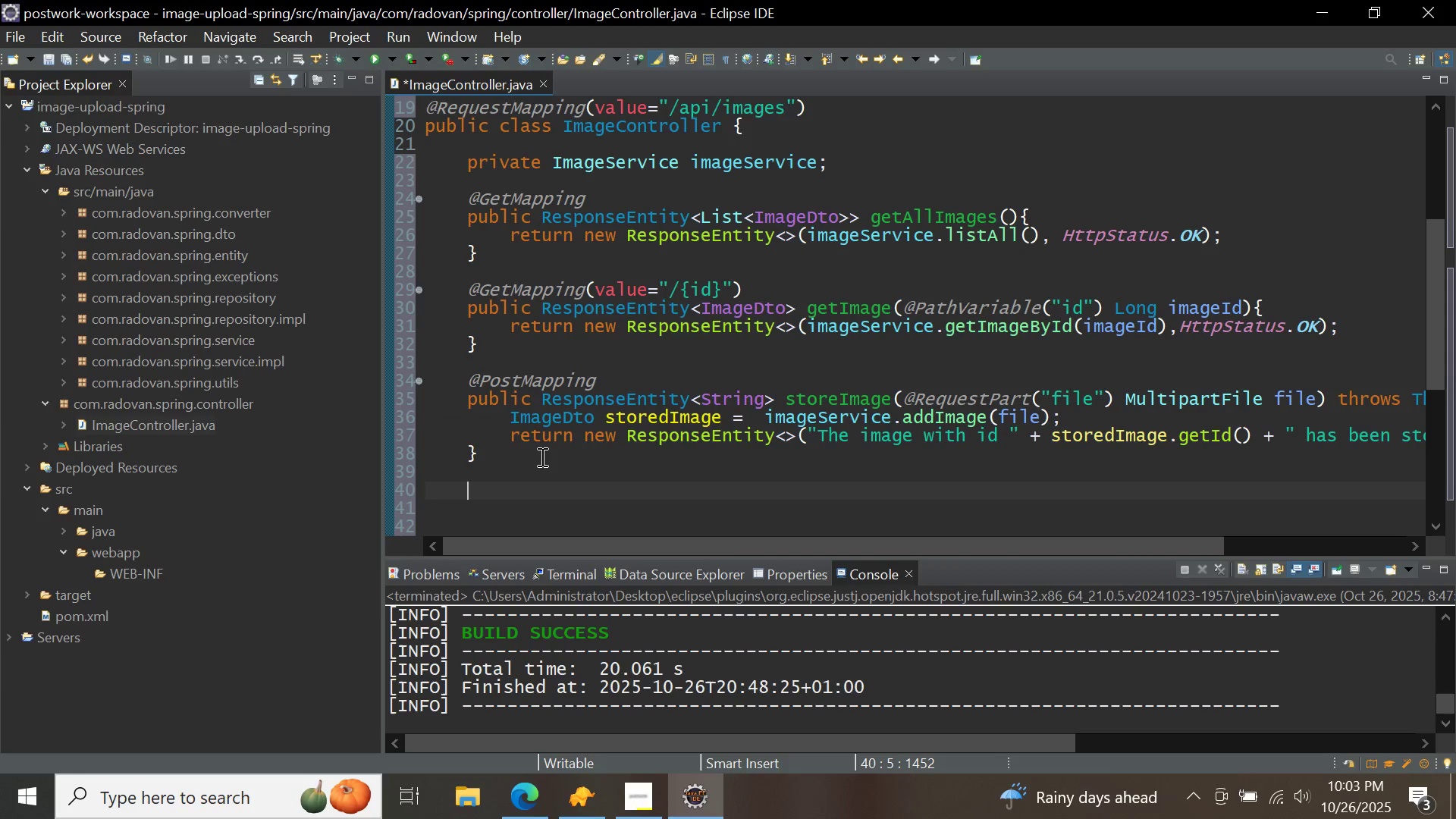 
type(@putmapp)
 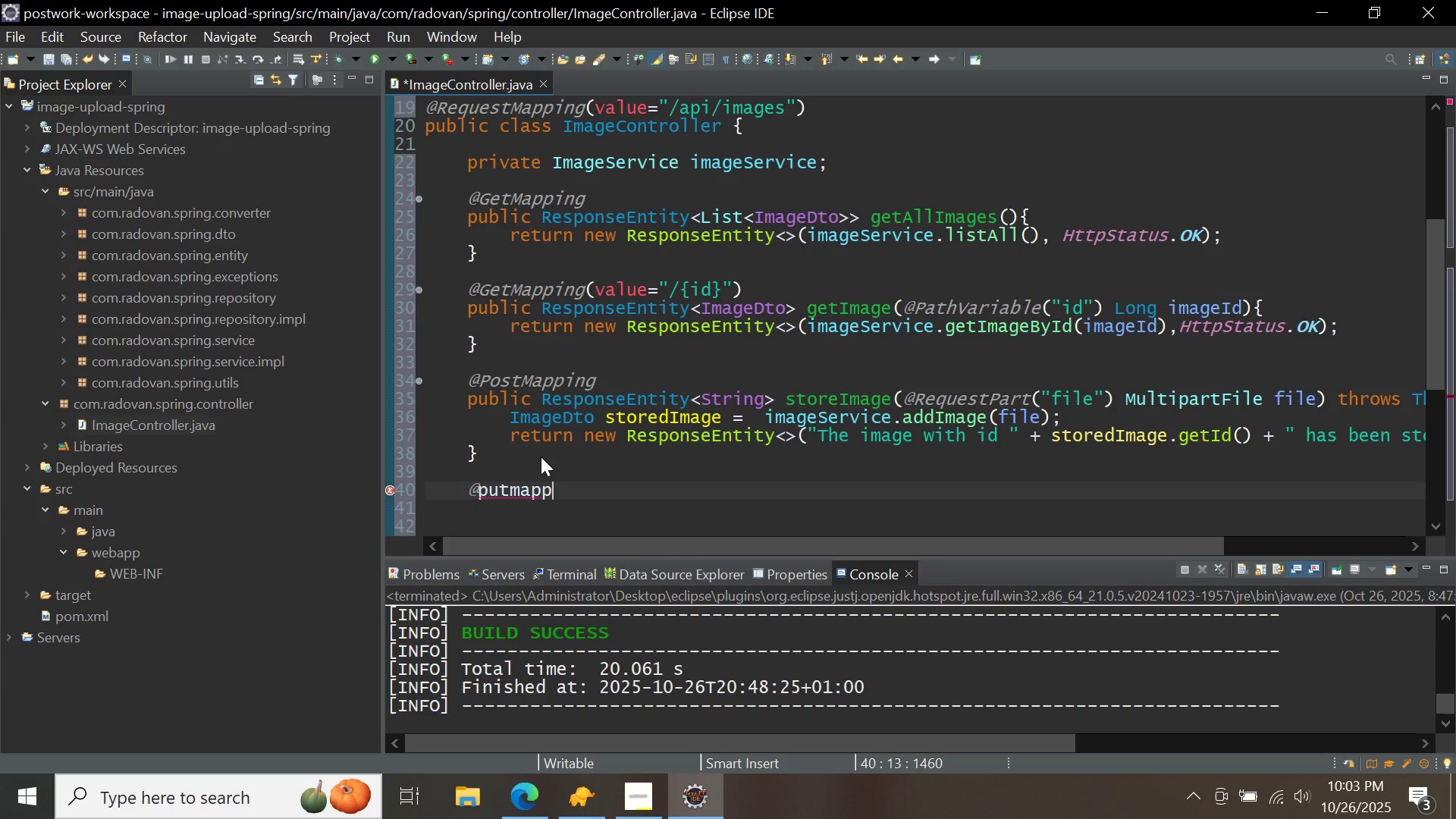 
key(Control+ControlLeft)
 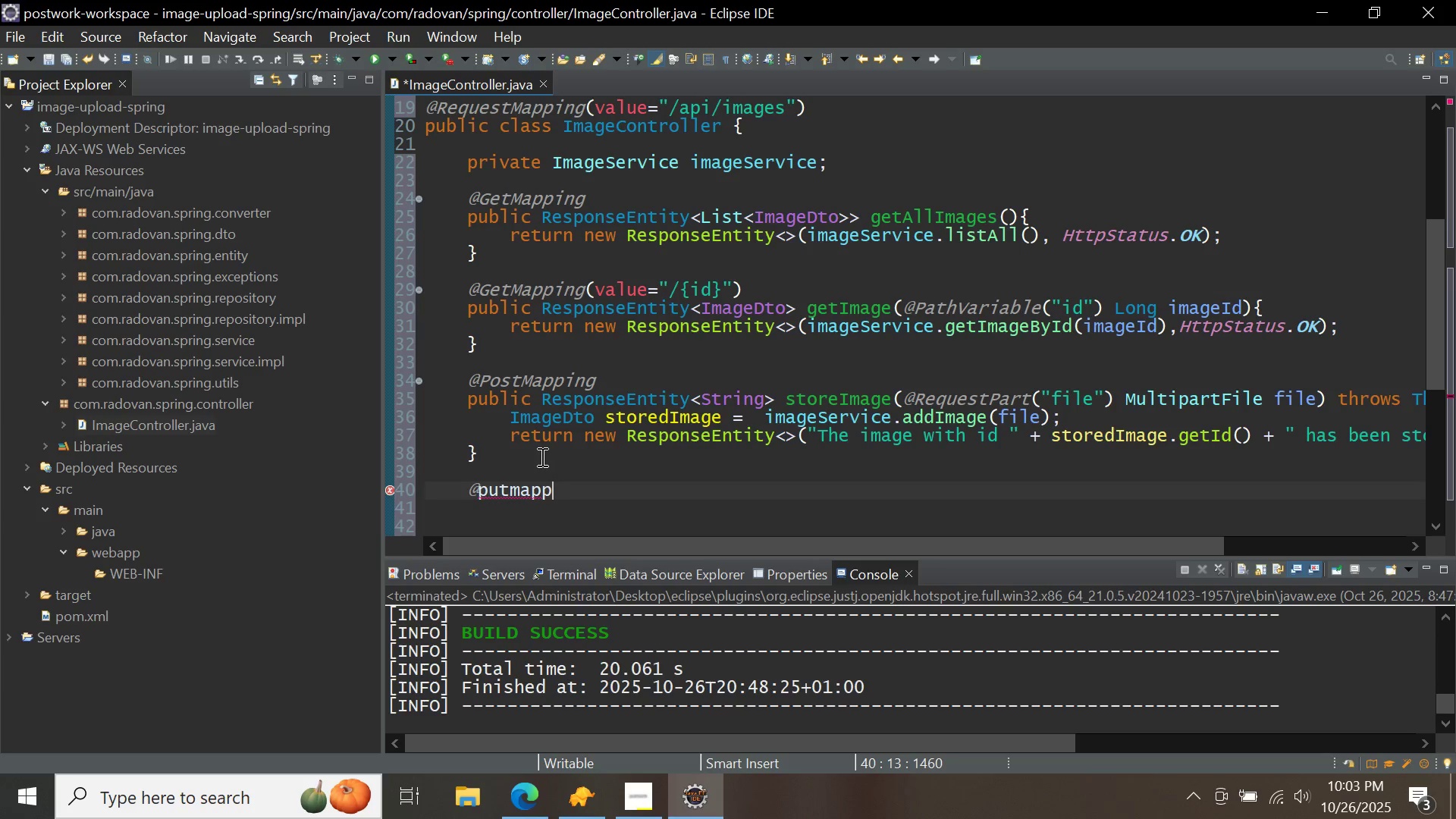 
key(Control+Space)
 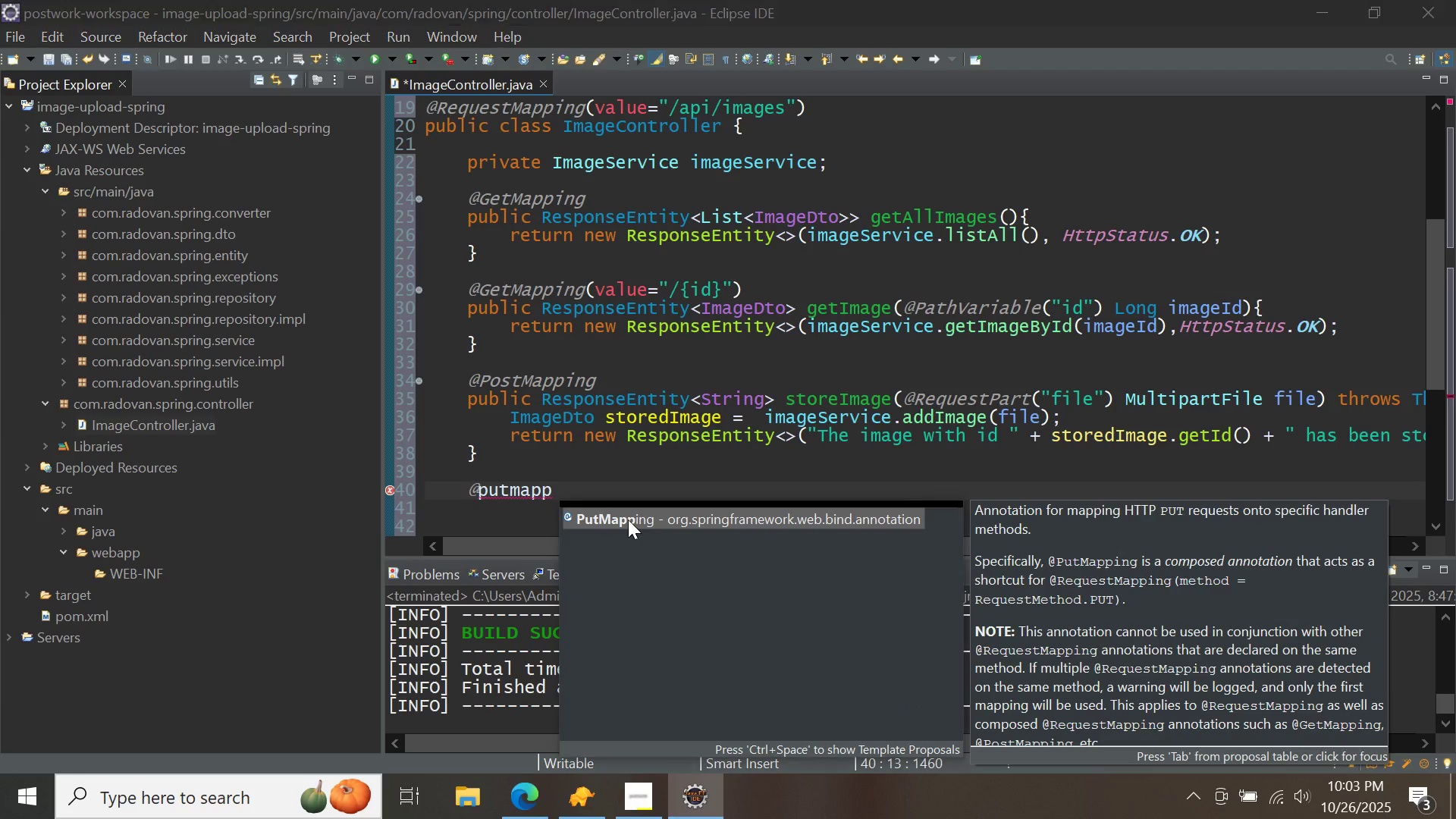 
double_click([628, 519])
 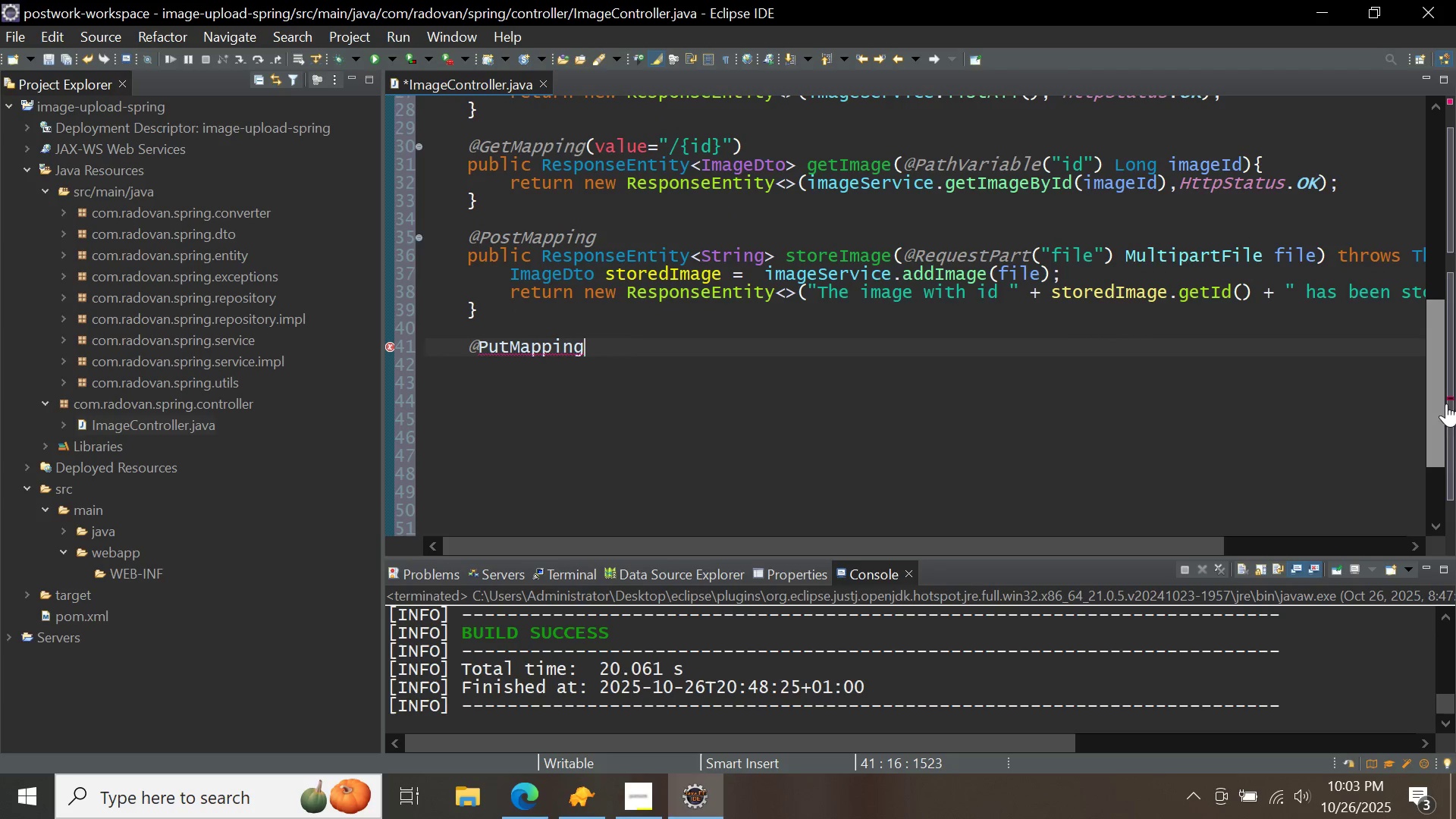 
type((value="/{})
 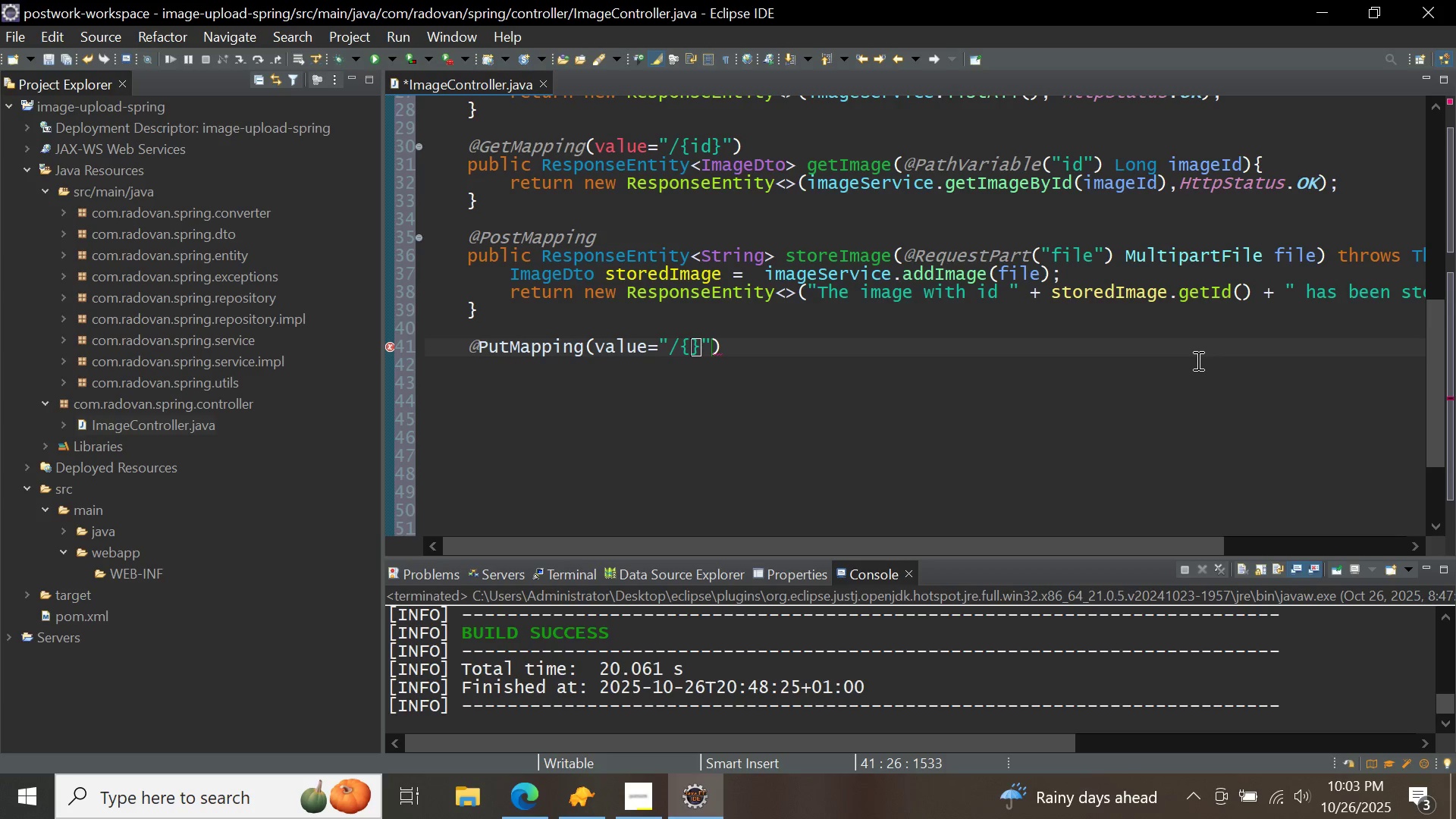 
 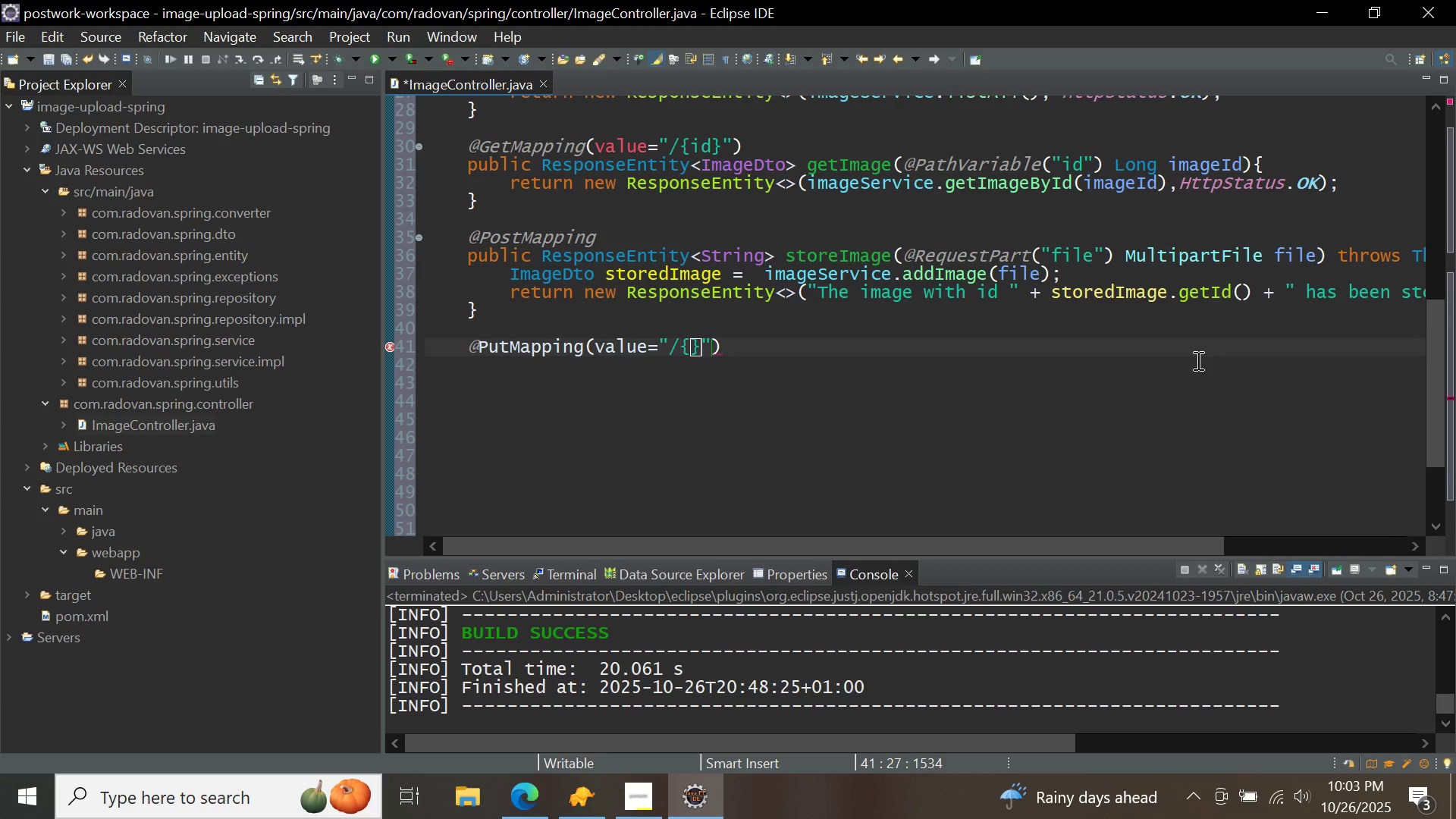 
key(ArrowLeft)
 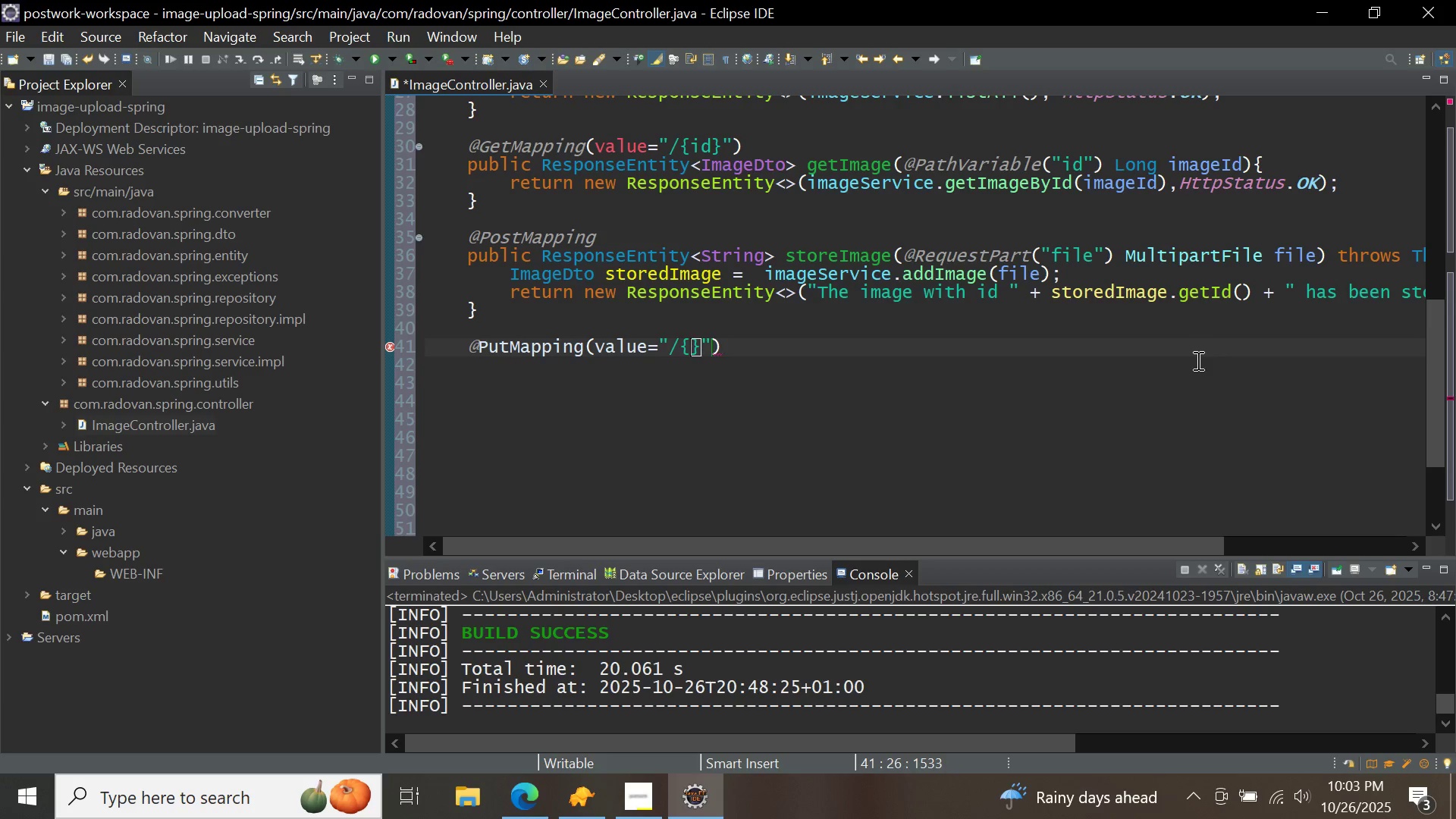 
type(id)
 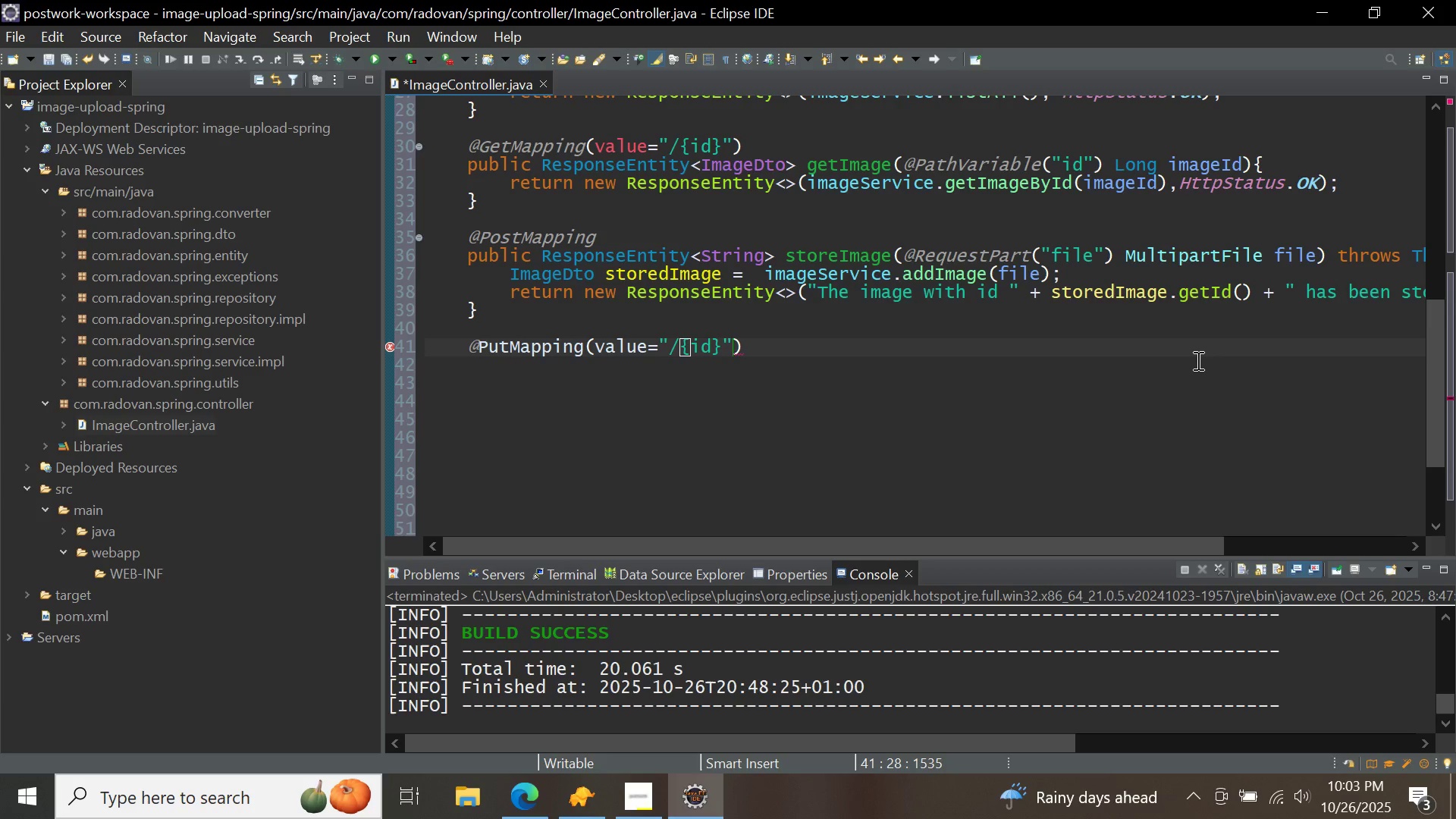 
key(ArrowRight)
 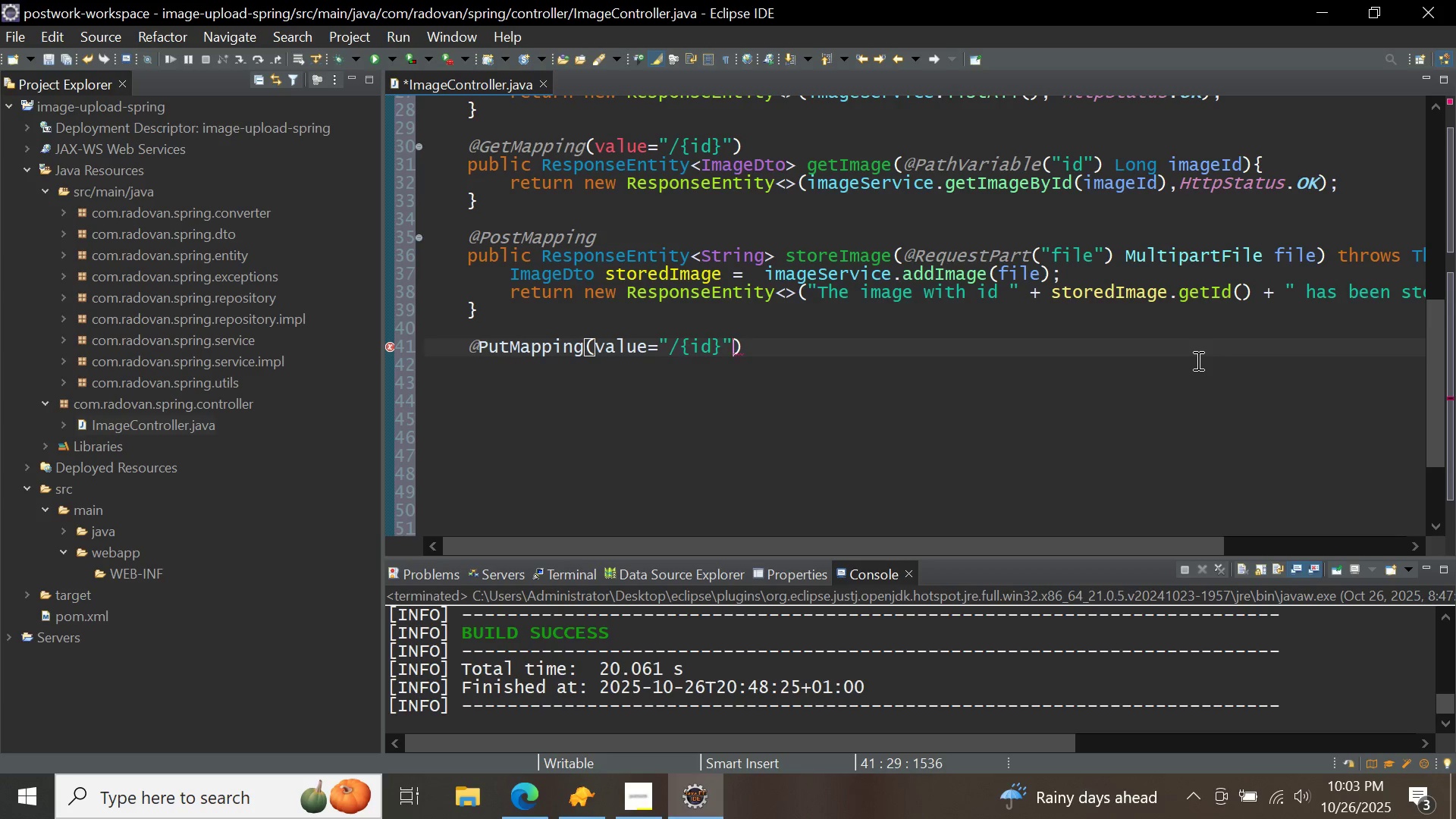 
key(ArrowRight)
 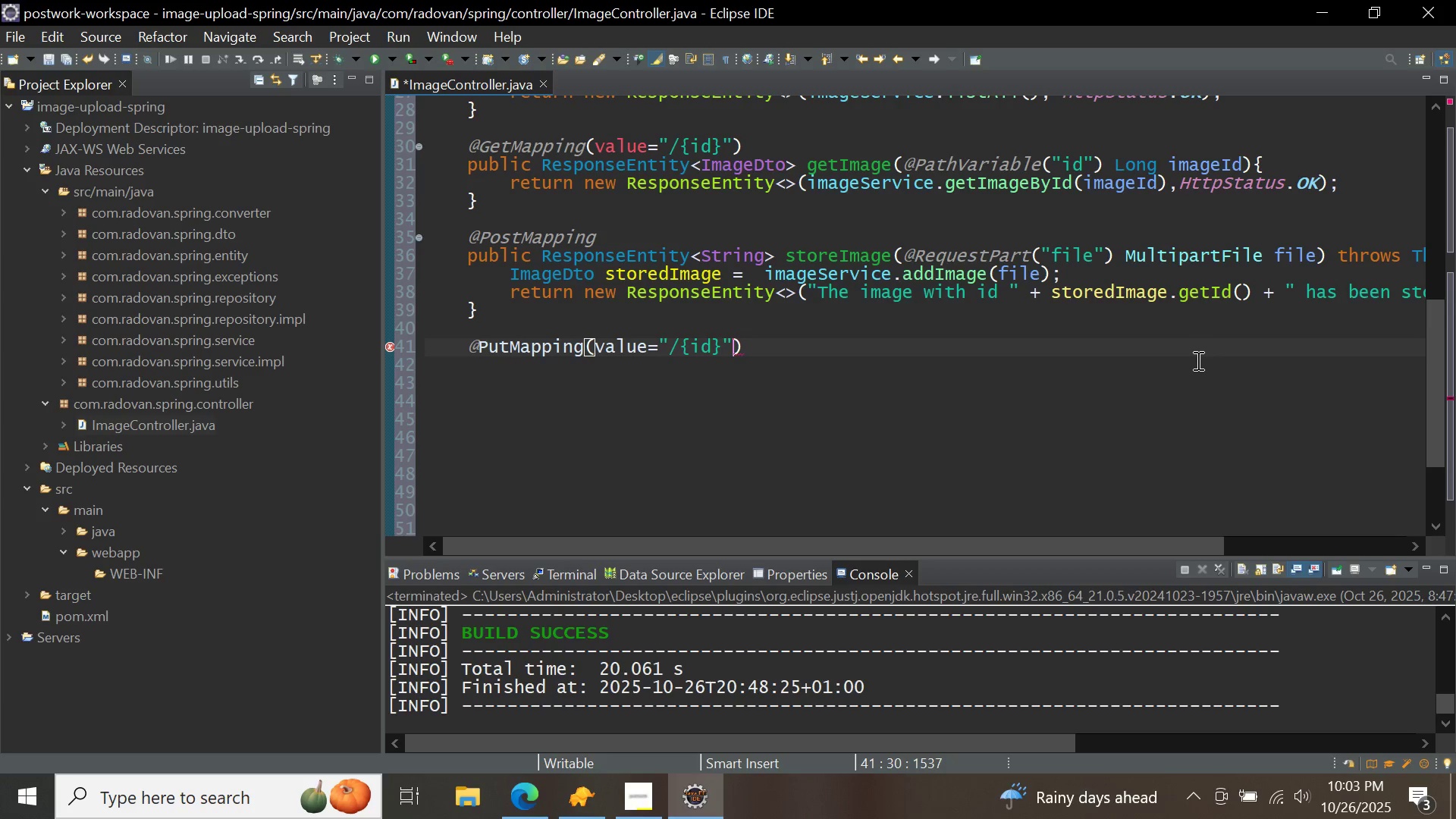 
key(ArrowRight)
 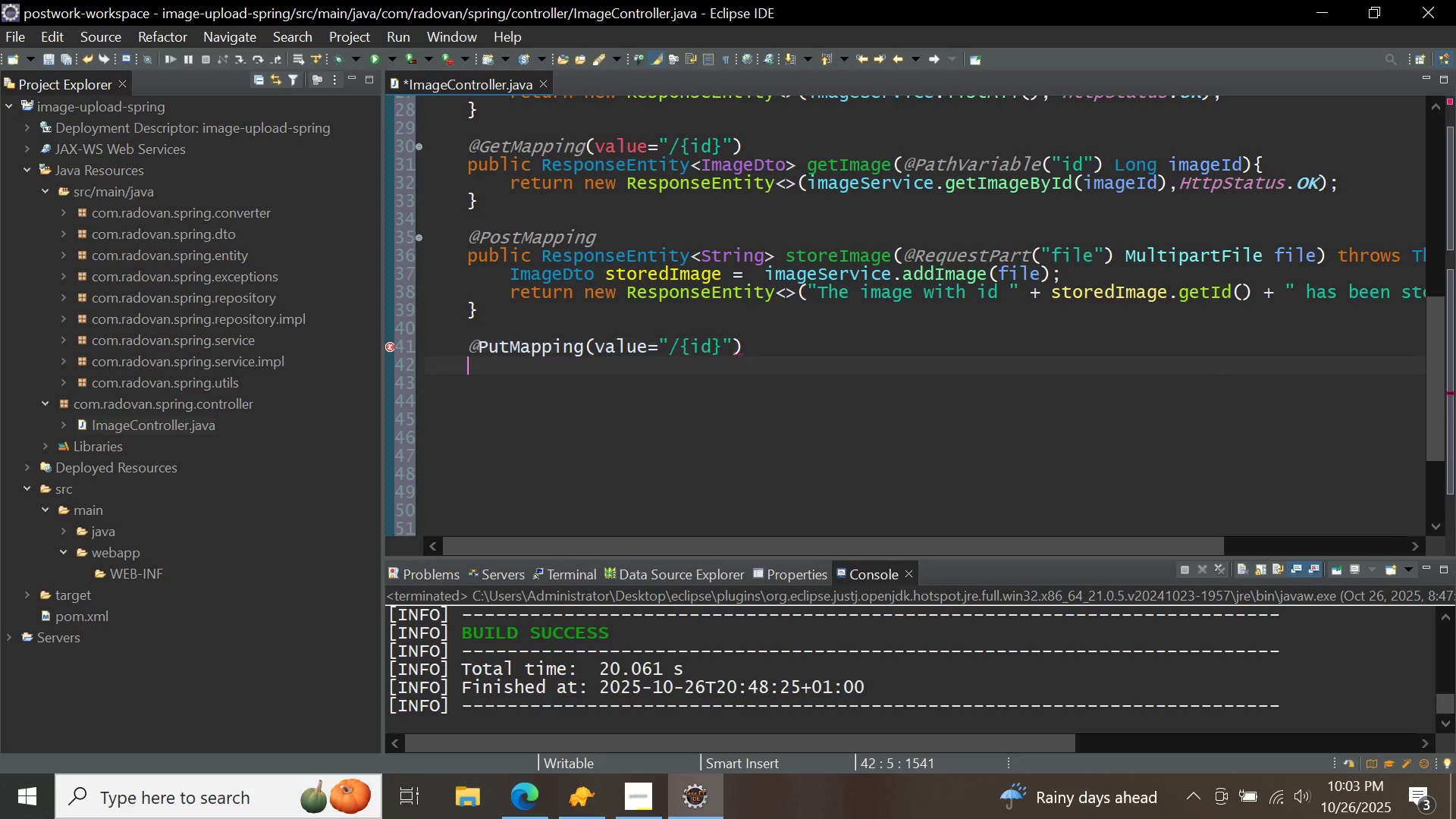 
key(Enter)
 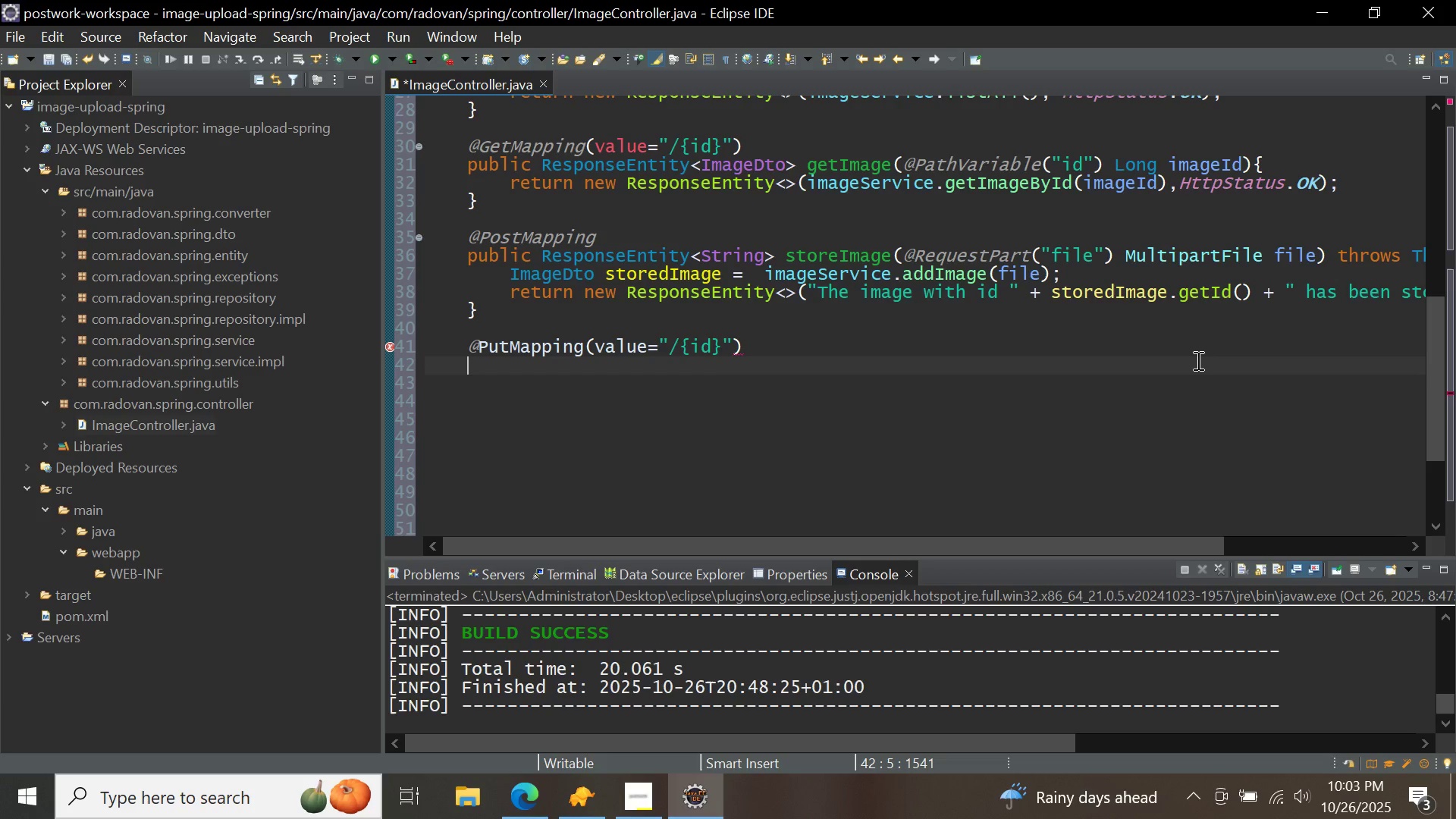 
type(public respo)
 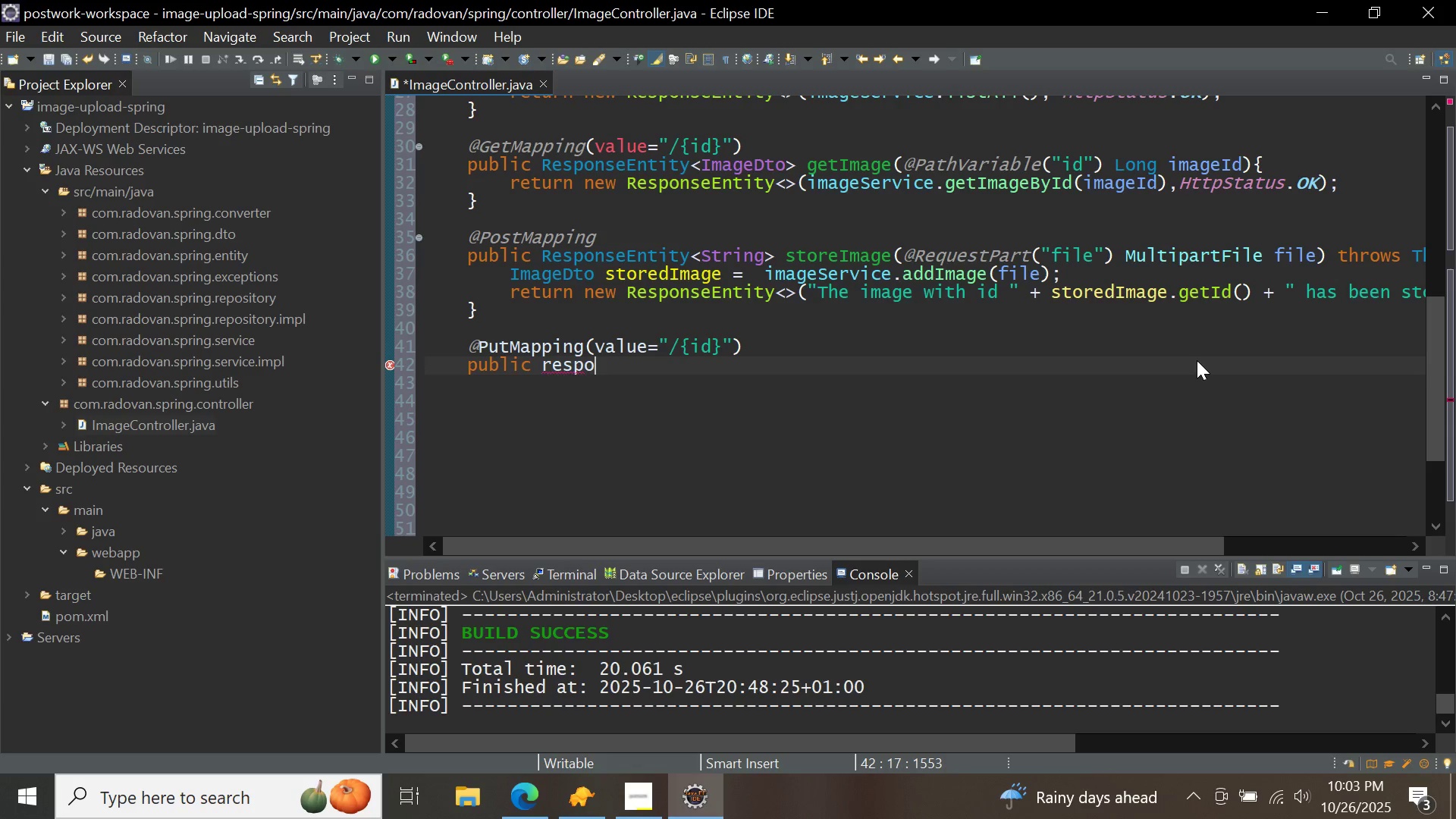 
key(Control+ControlLeft)
 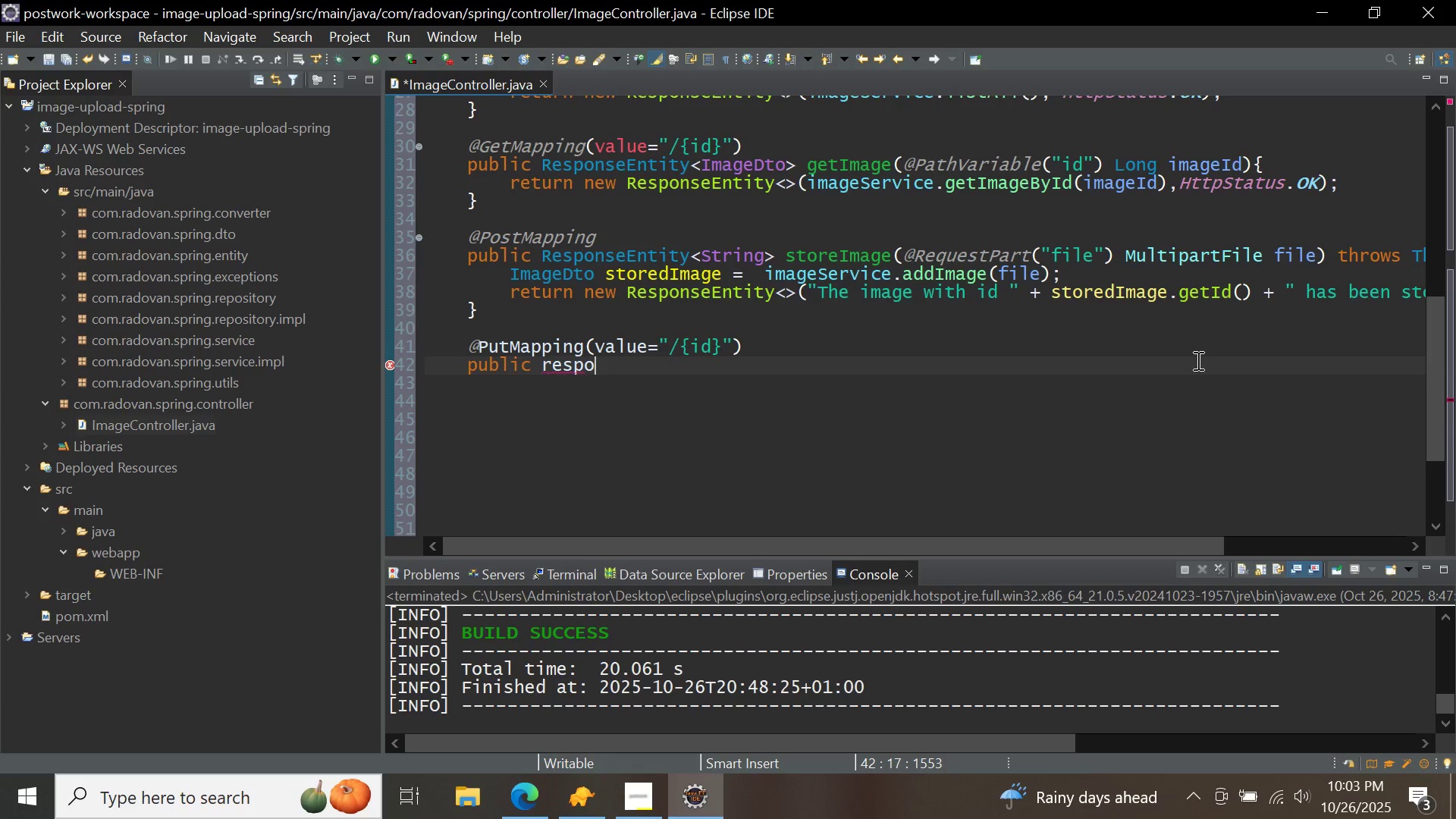 
key(Control+Space)
 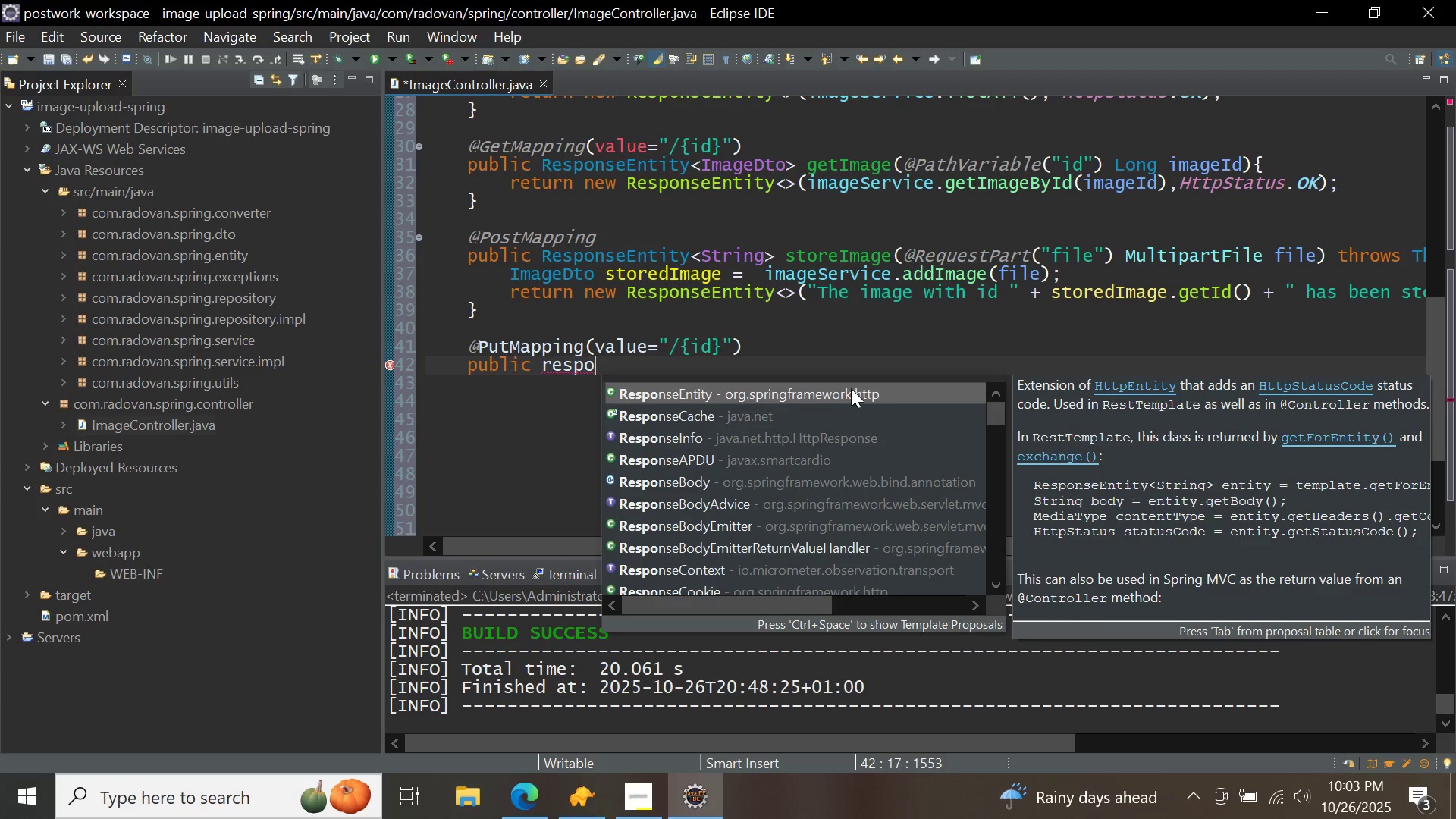 
double_click([840, 391])
 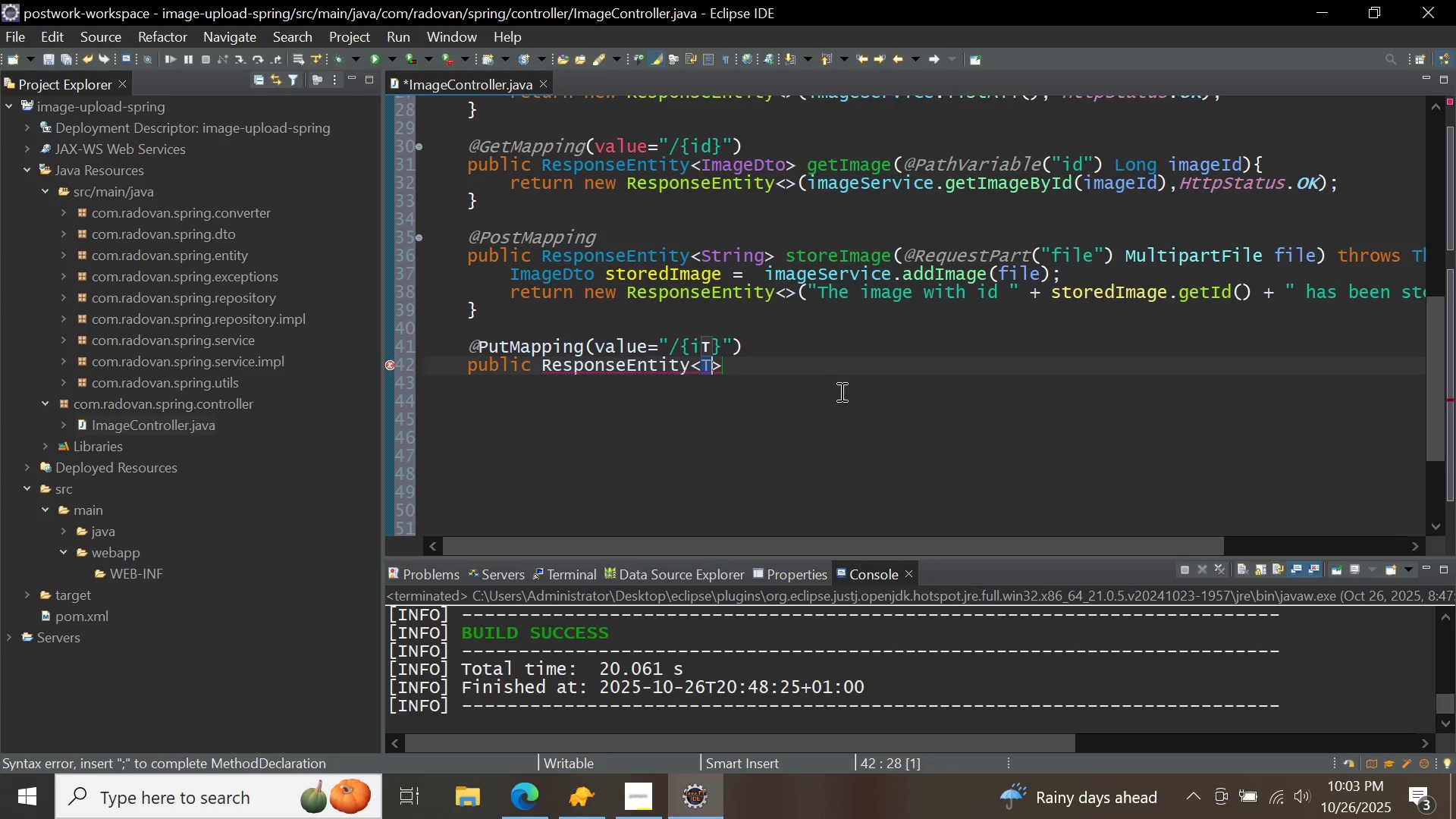 
key(Backspace)
type(String)
 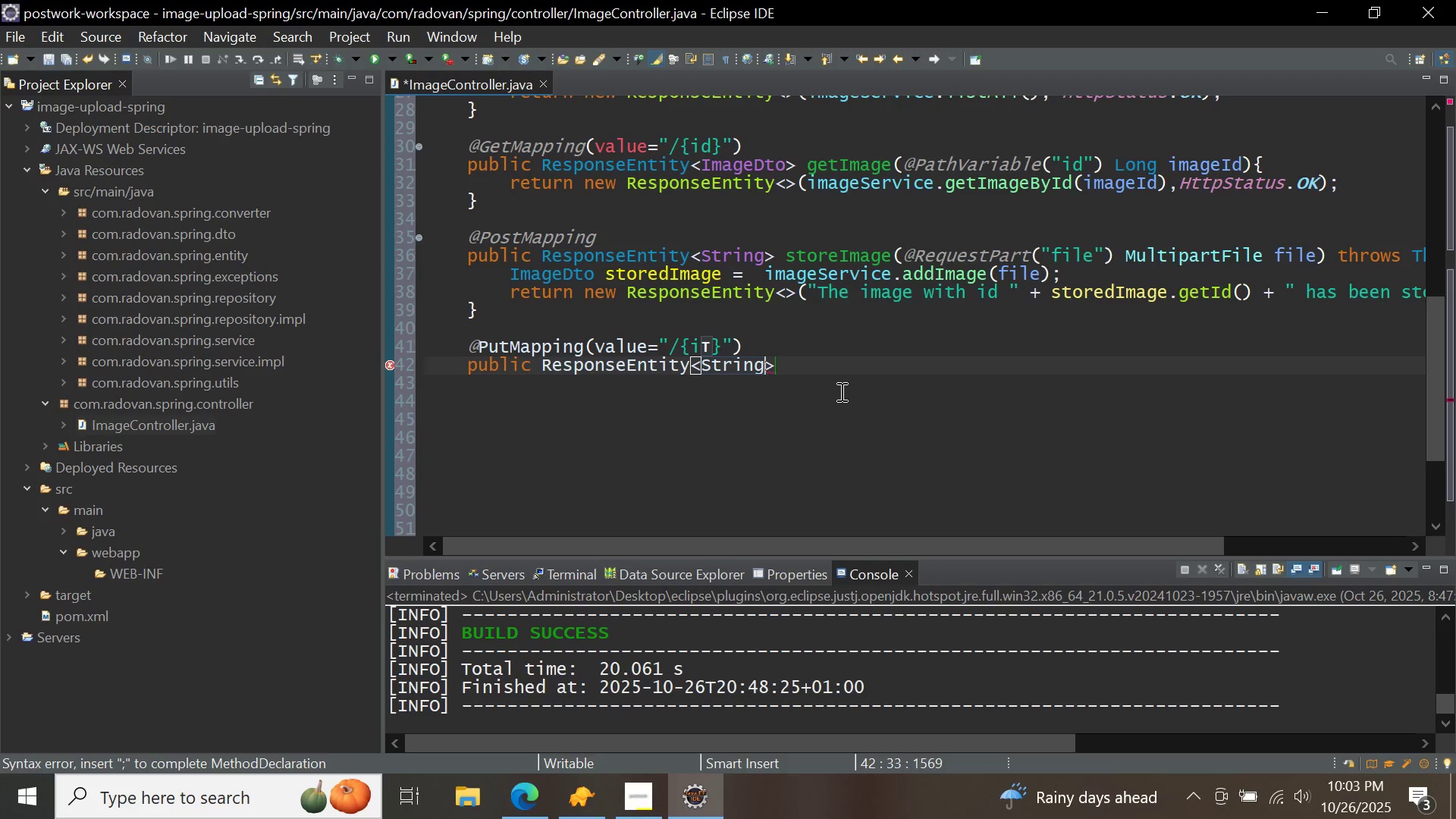 
key(ArrowRight)
 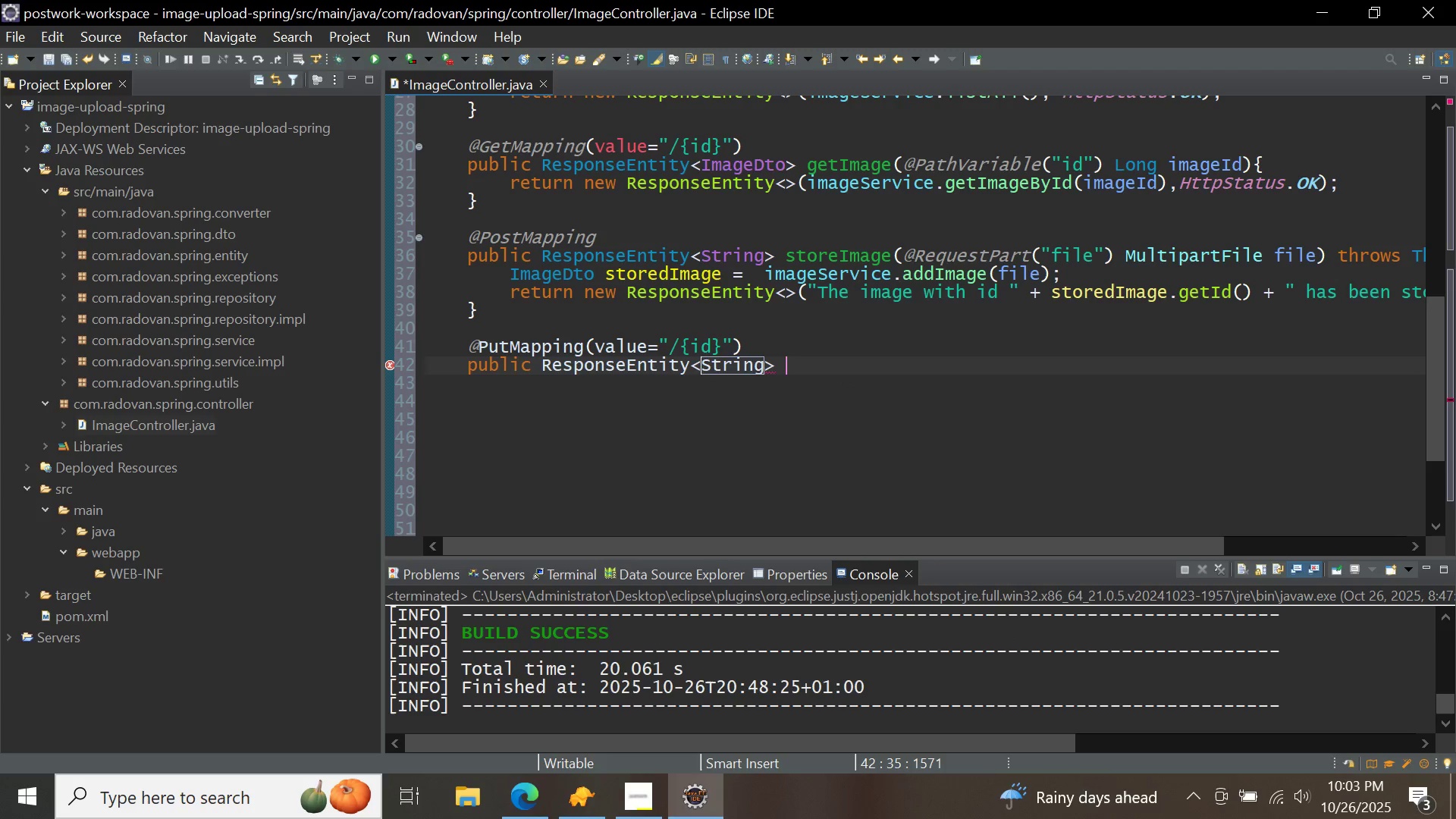 
type( upf)
key(Backspace)
type(dA)
key(Backspace)
type(ateImage(@req)
 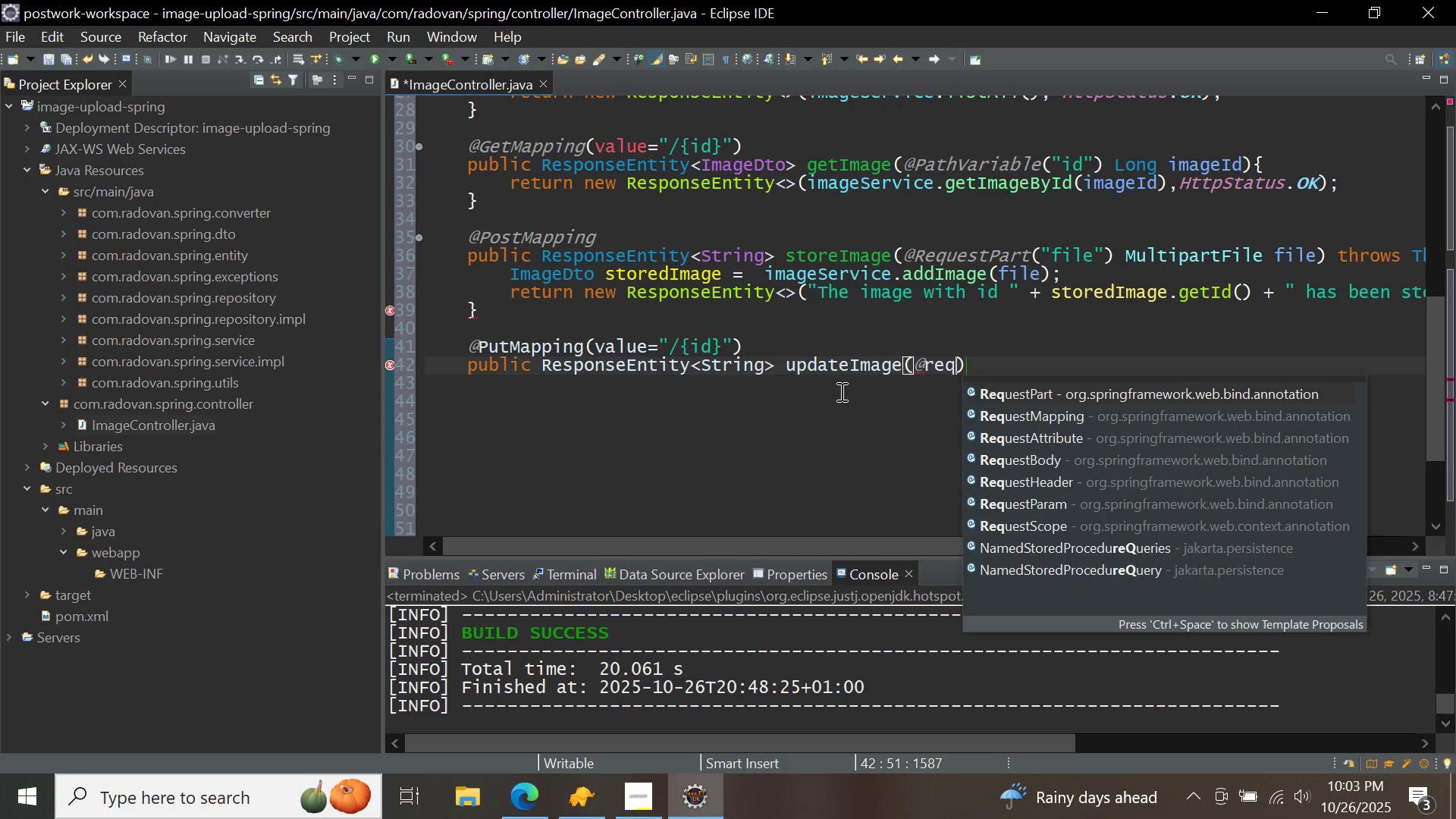 
 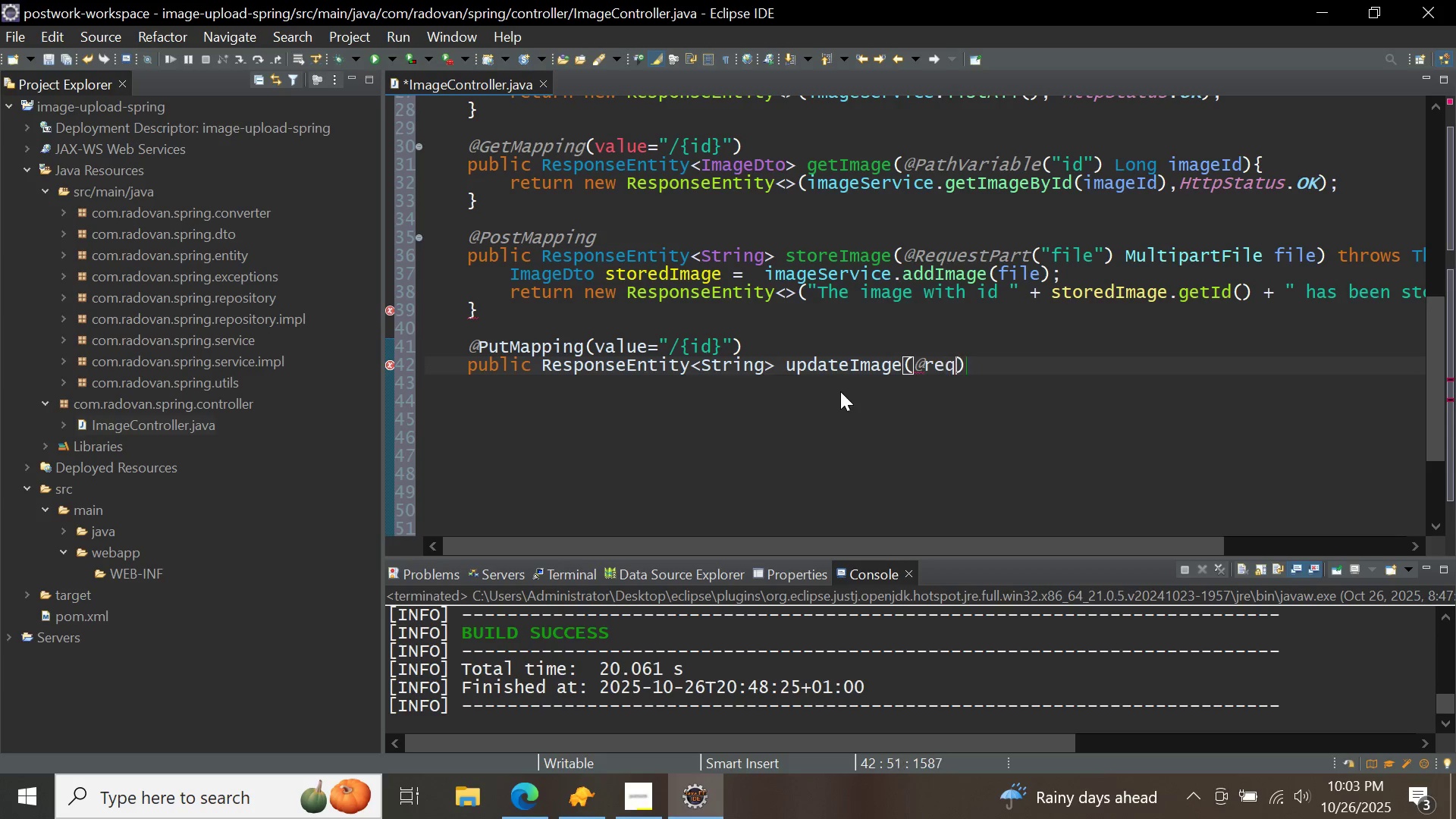 
key(Control+ControlLeft)
 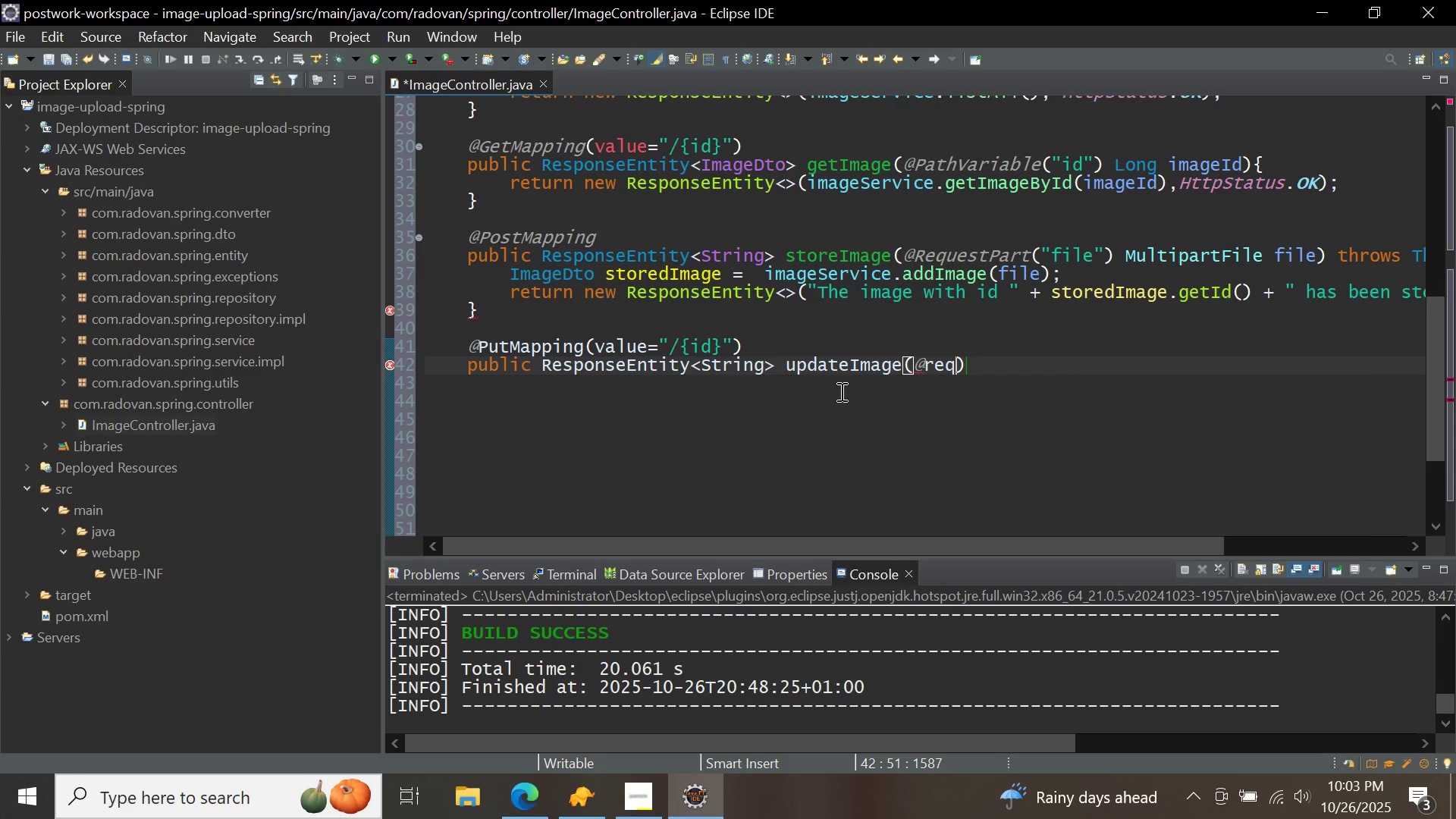 
key(Control+Space)
 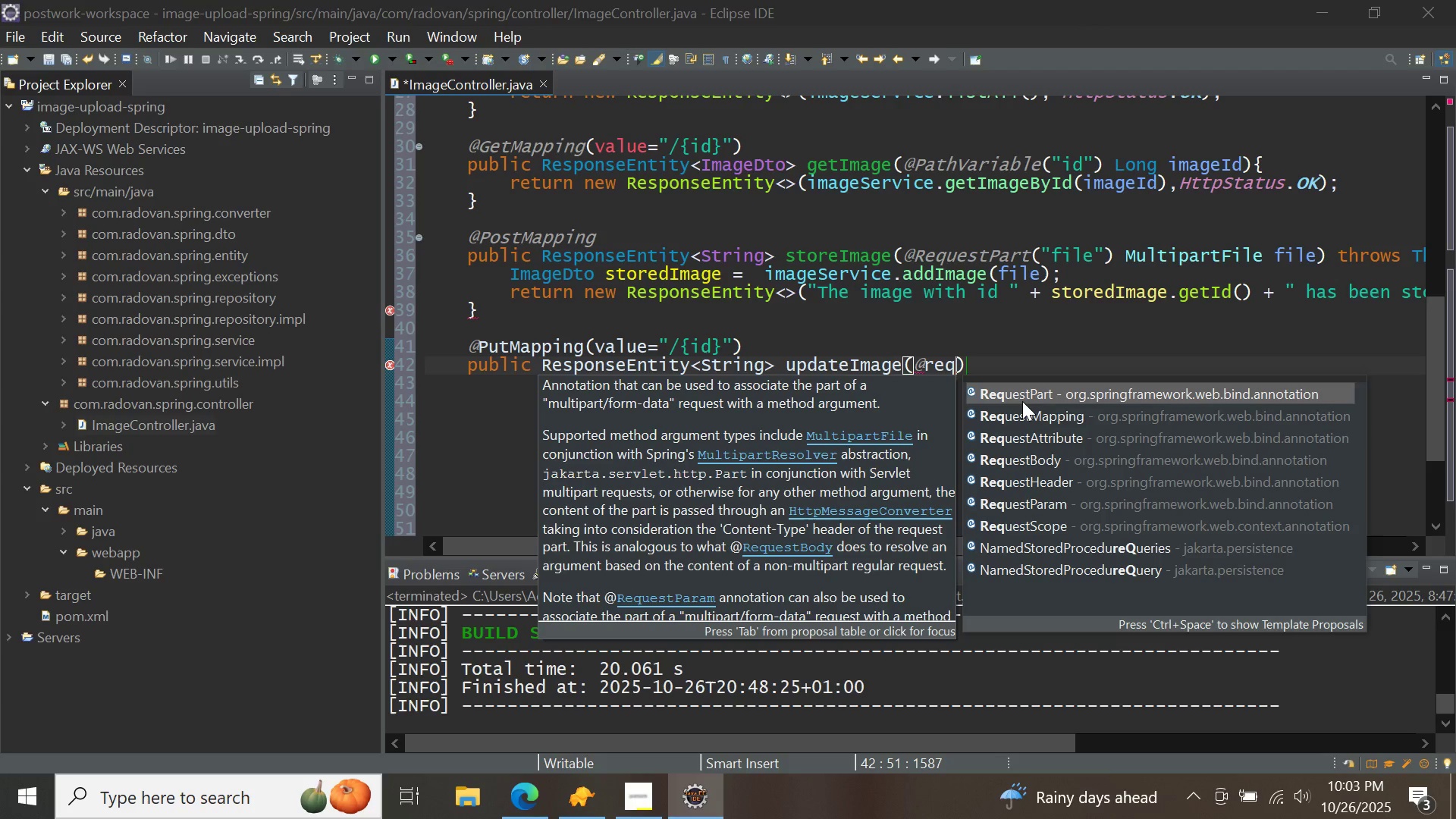 
double_click([1022, 401])
 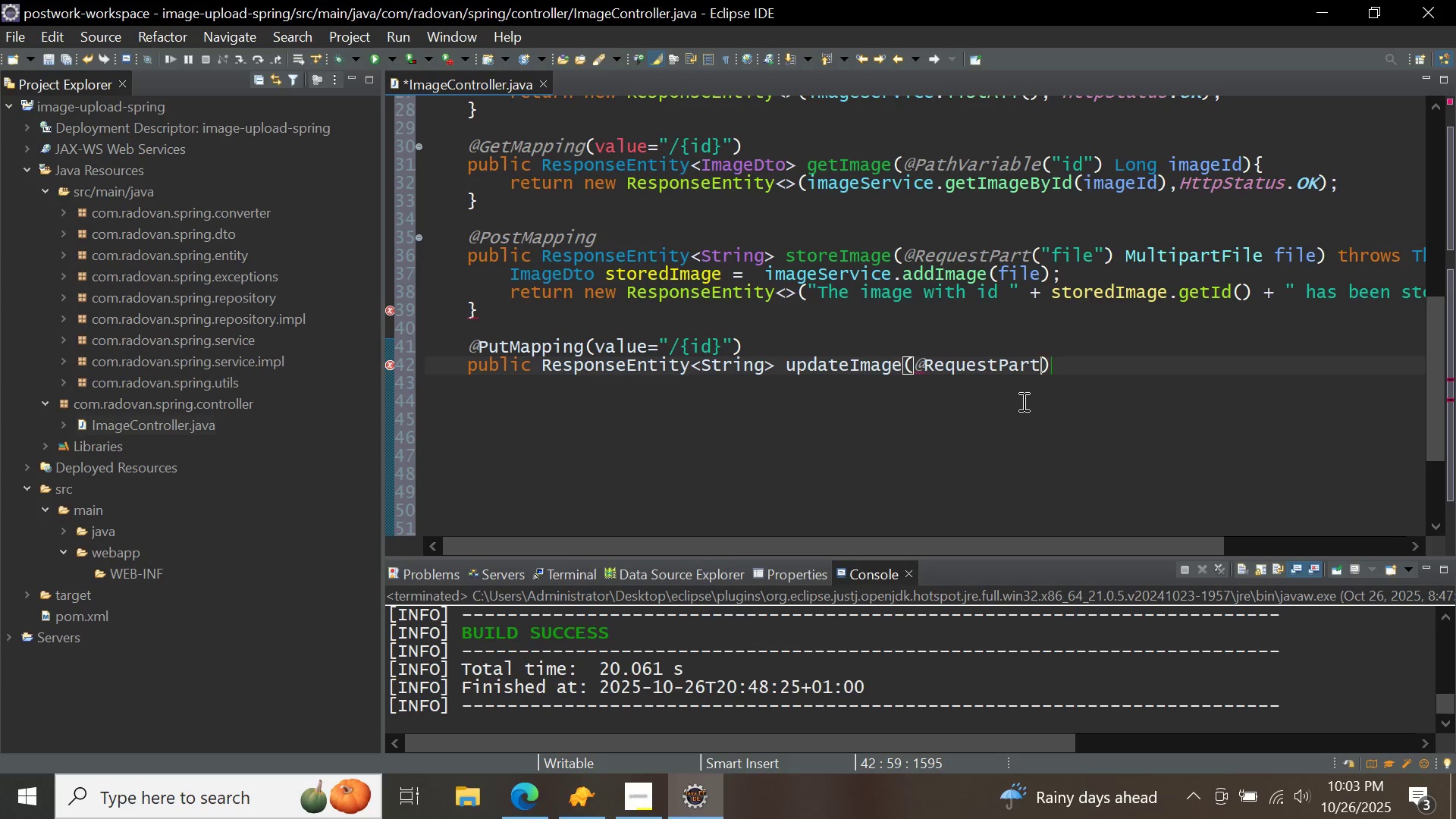 
type(("file)
 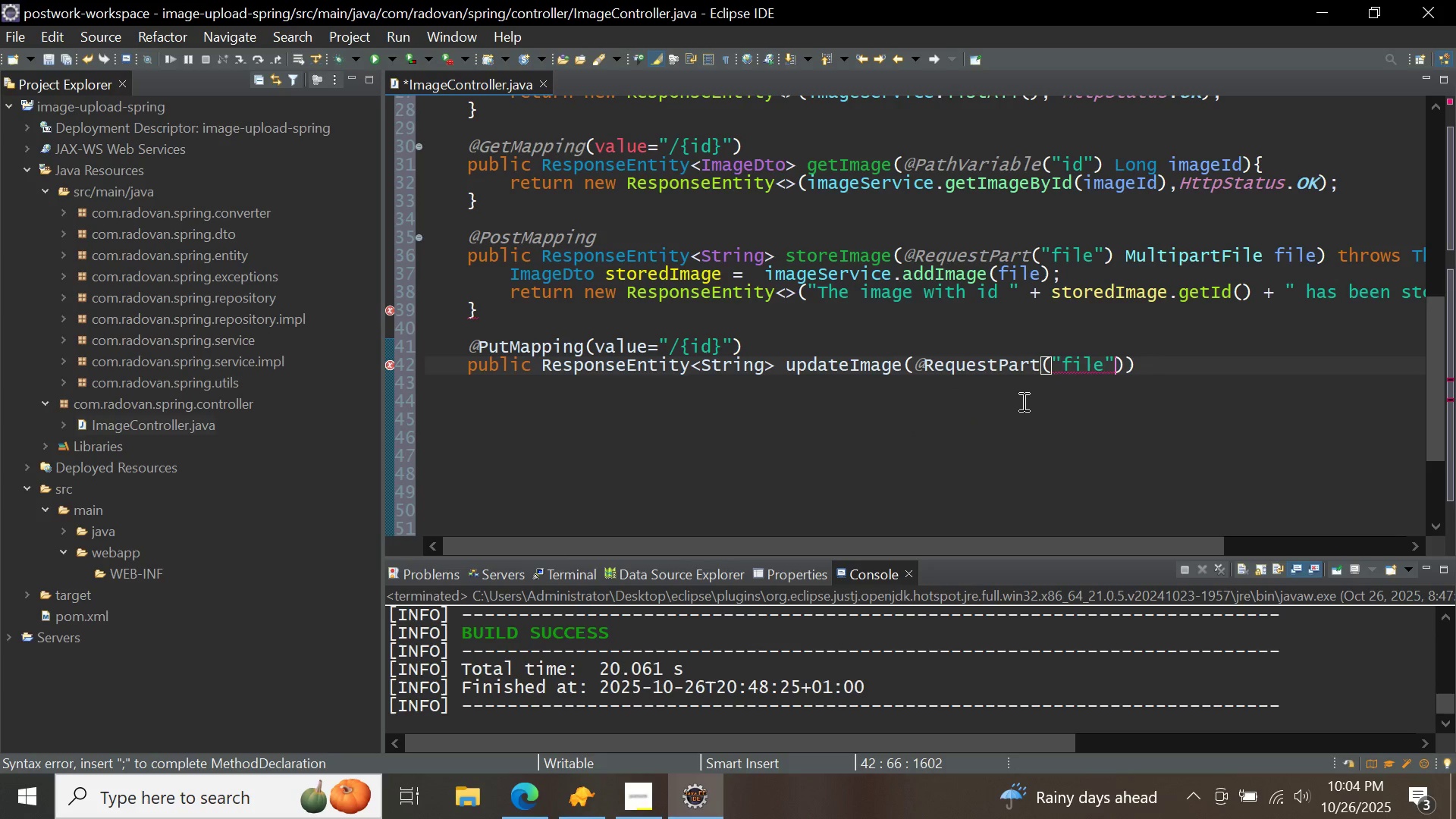 
key(ArrowRight)
 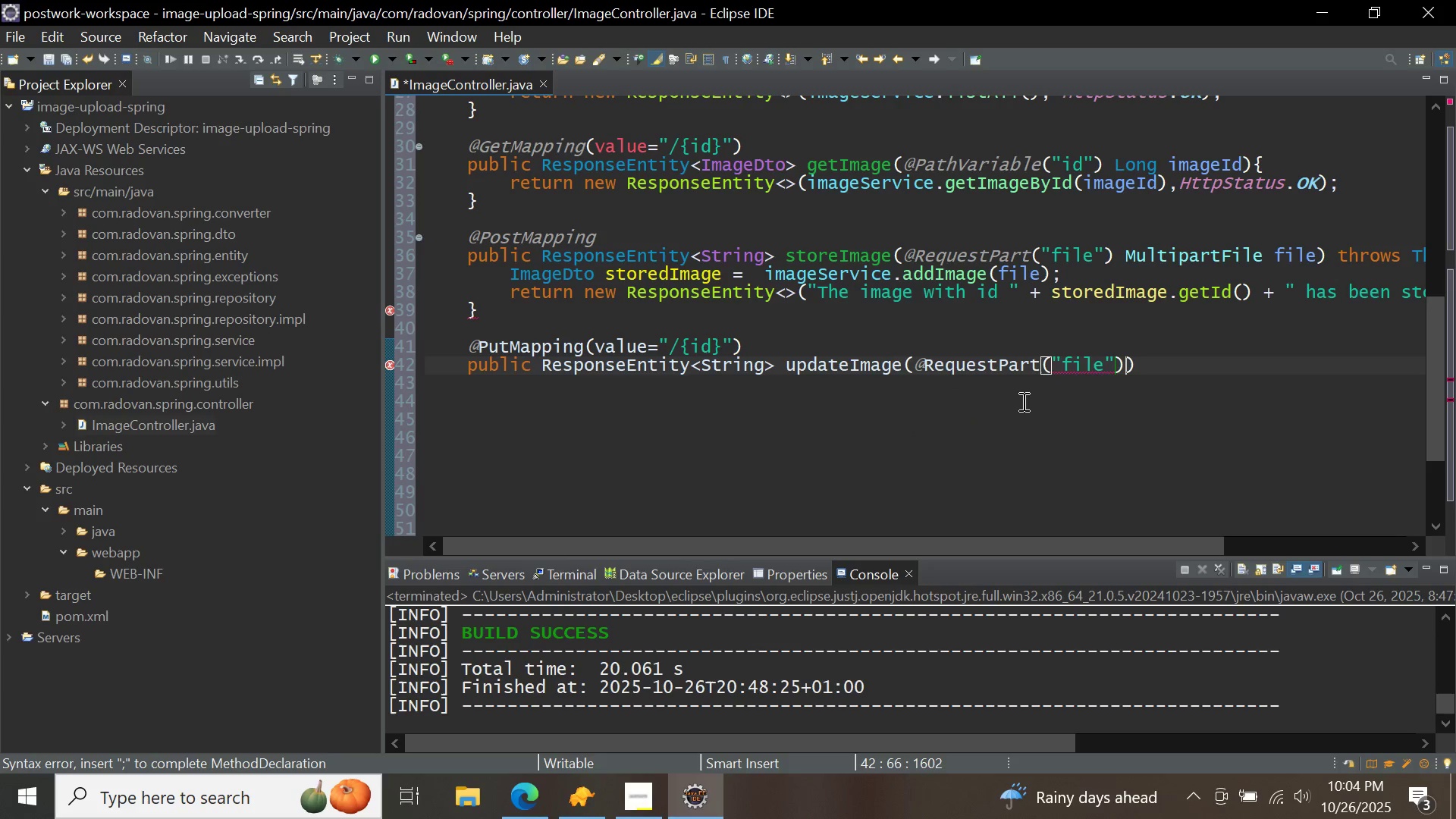 
key(ArrowRight)
 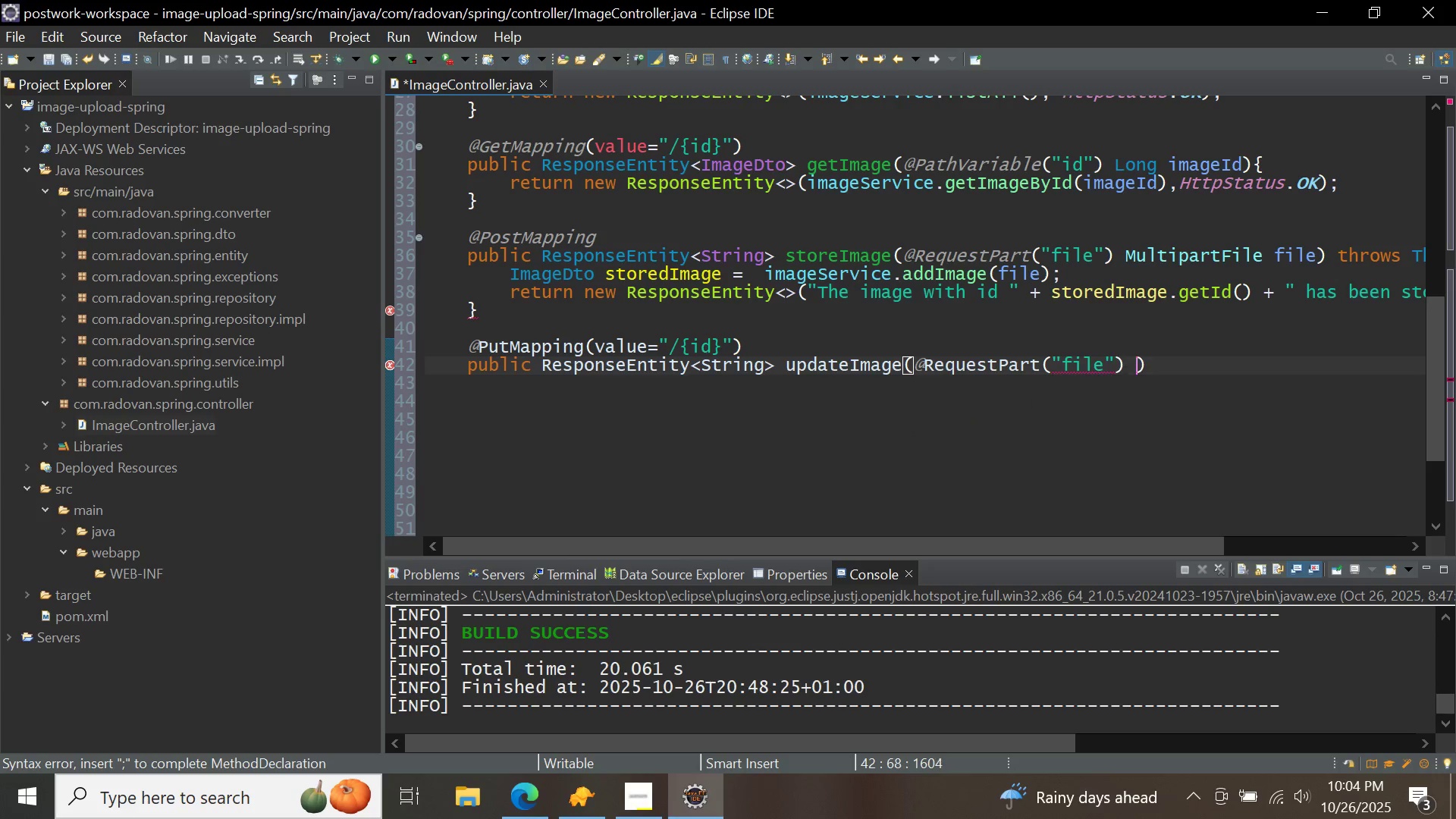 
type( my)
key(Backspace)
type(ulti)
 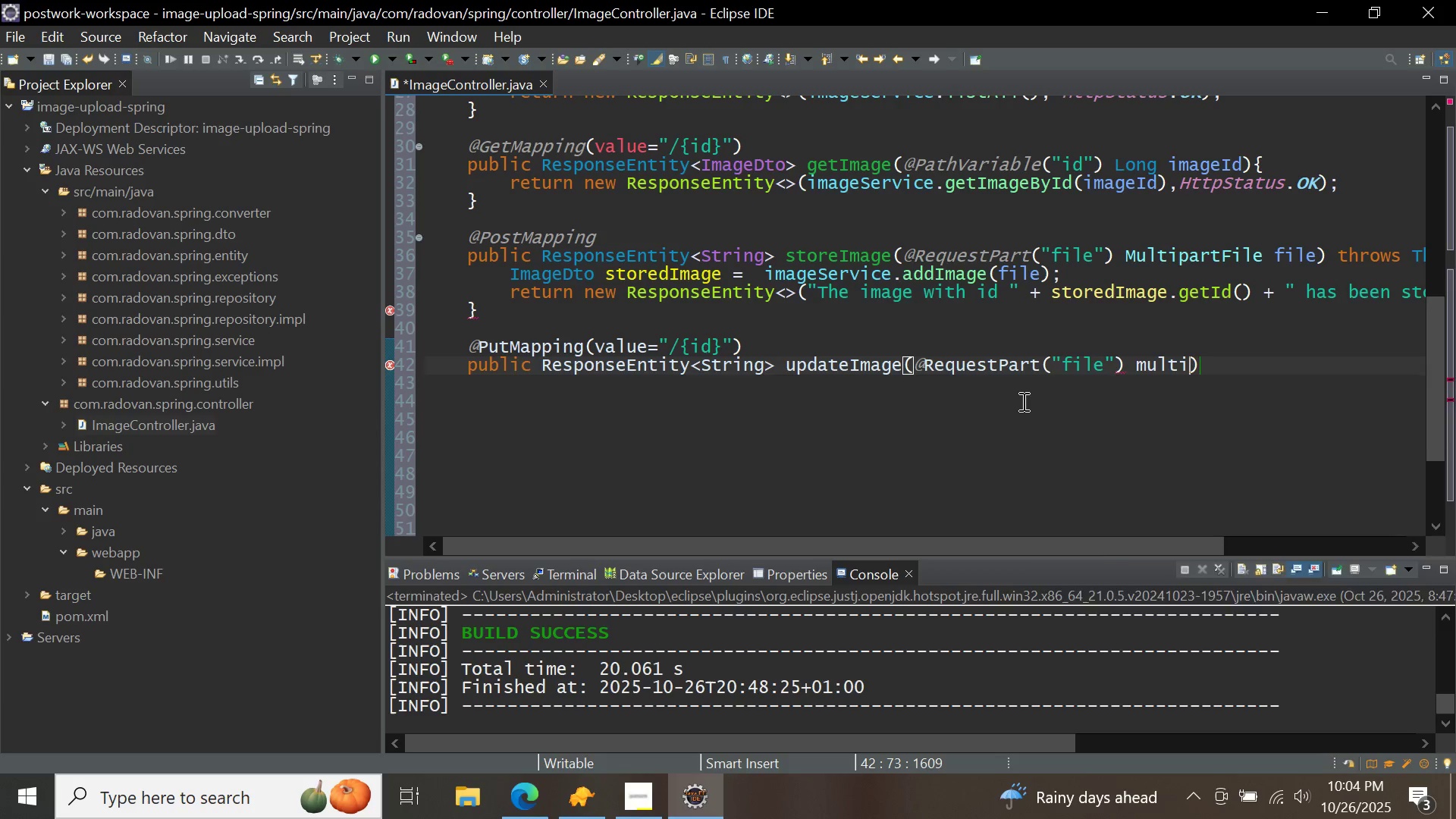 
key(Control+ControlLeft)
 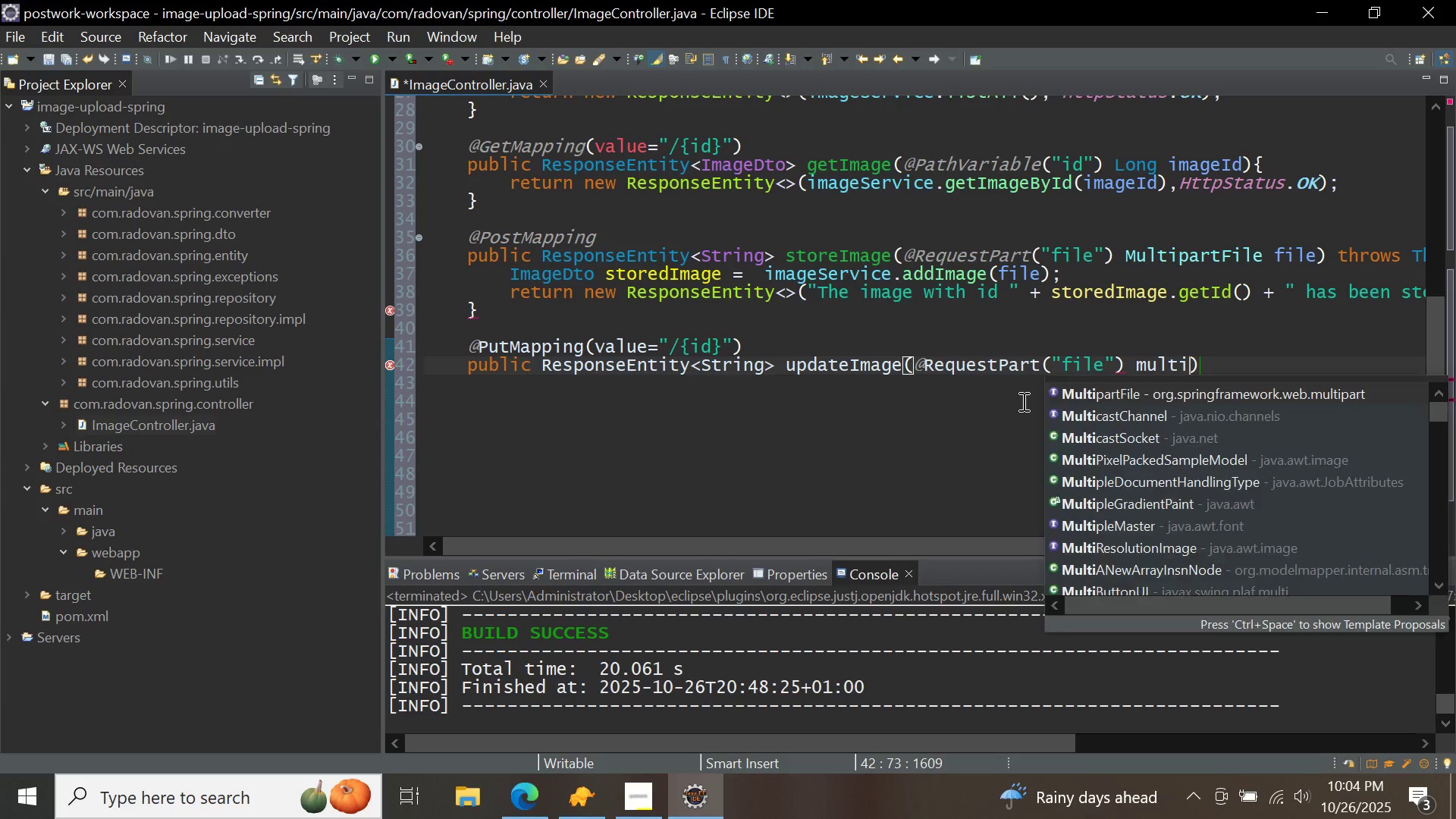 
key(Control+Space)
 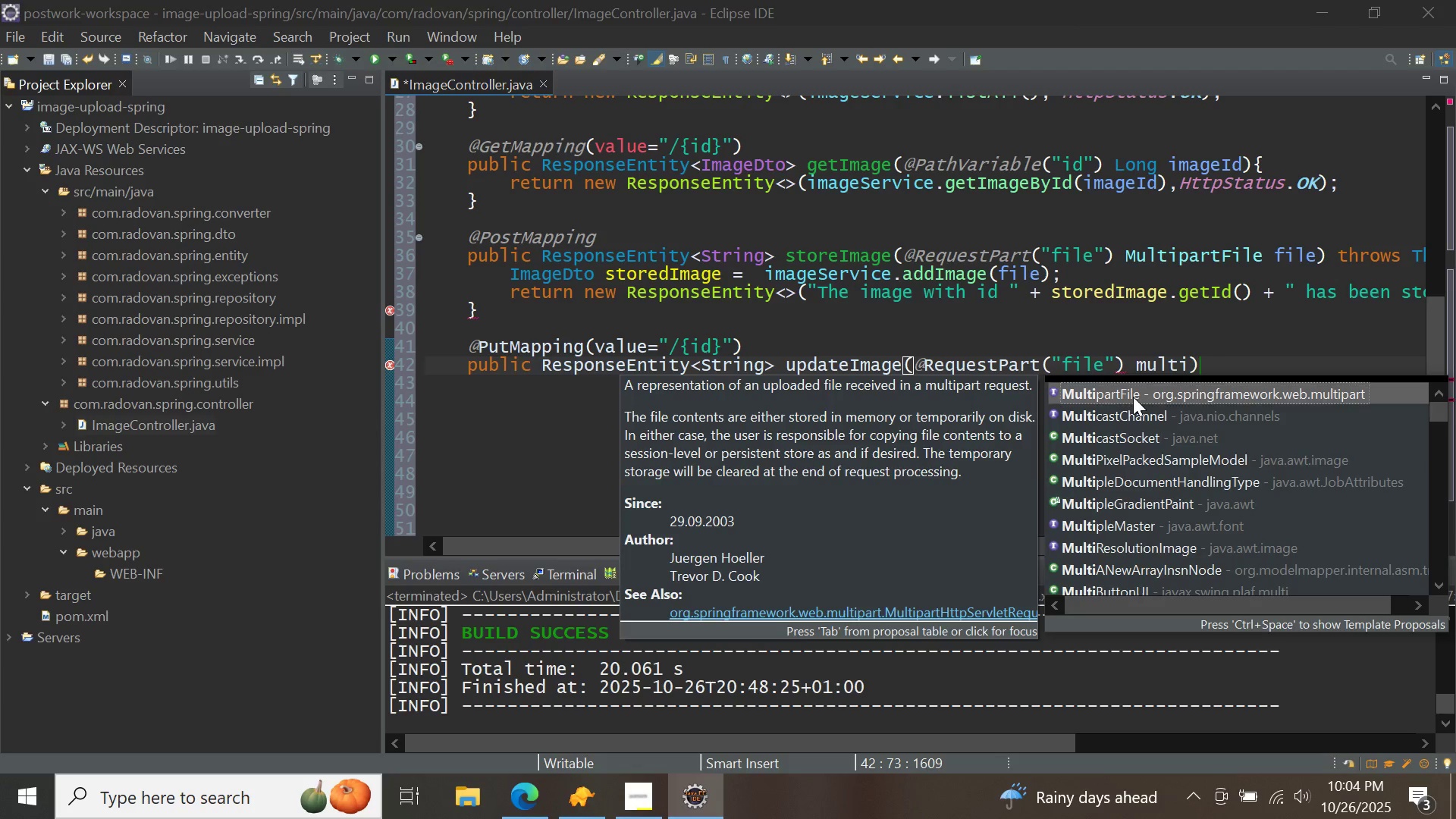 
double_click([1133, 397])
 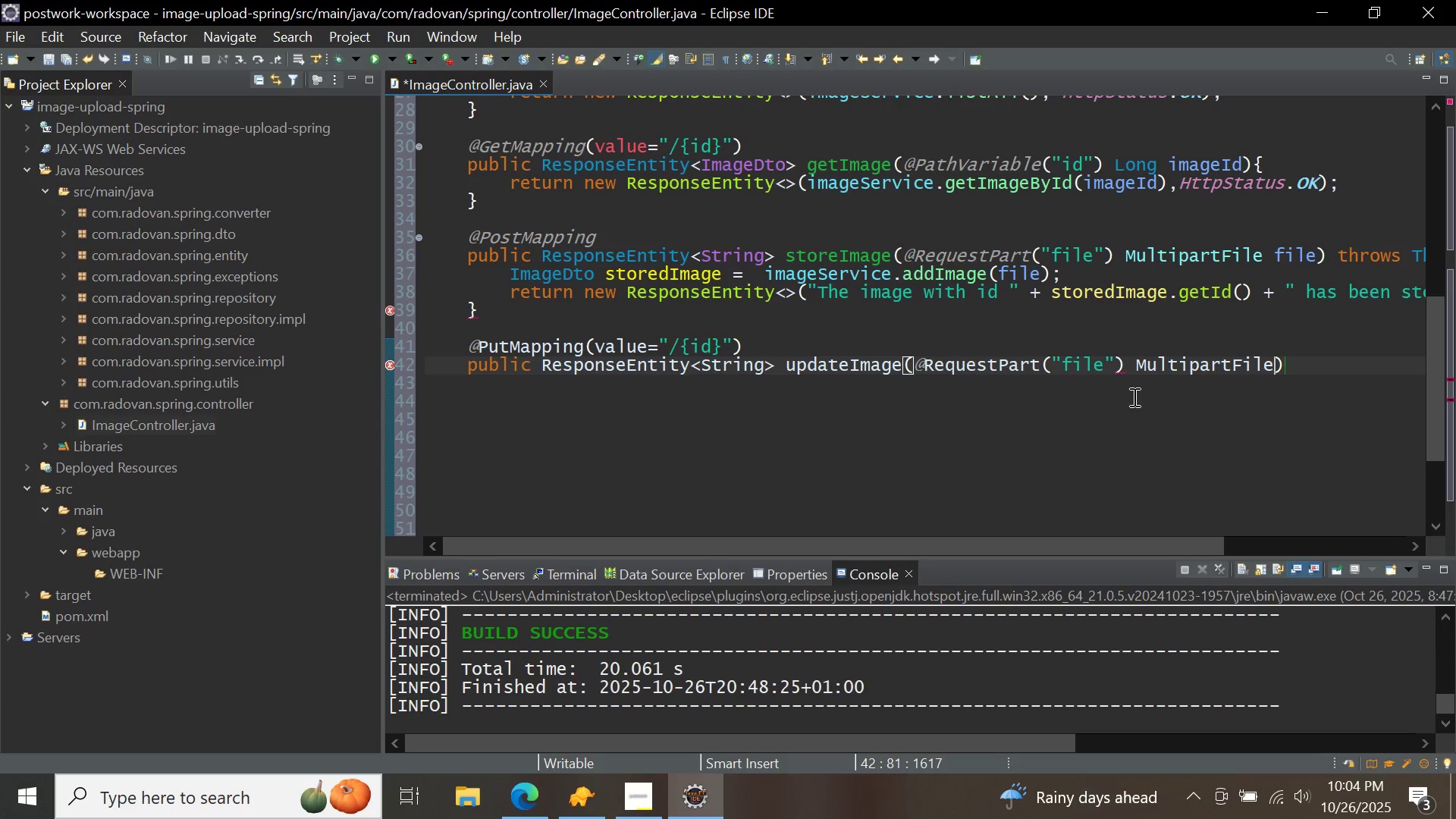 
key(Space)
 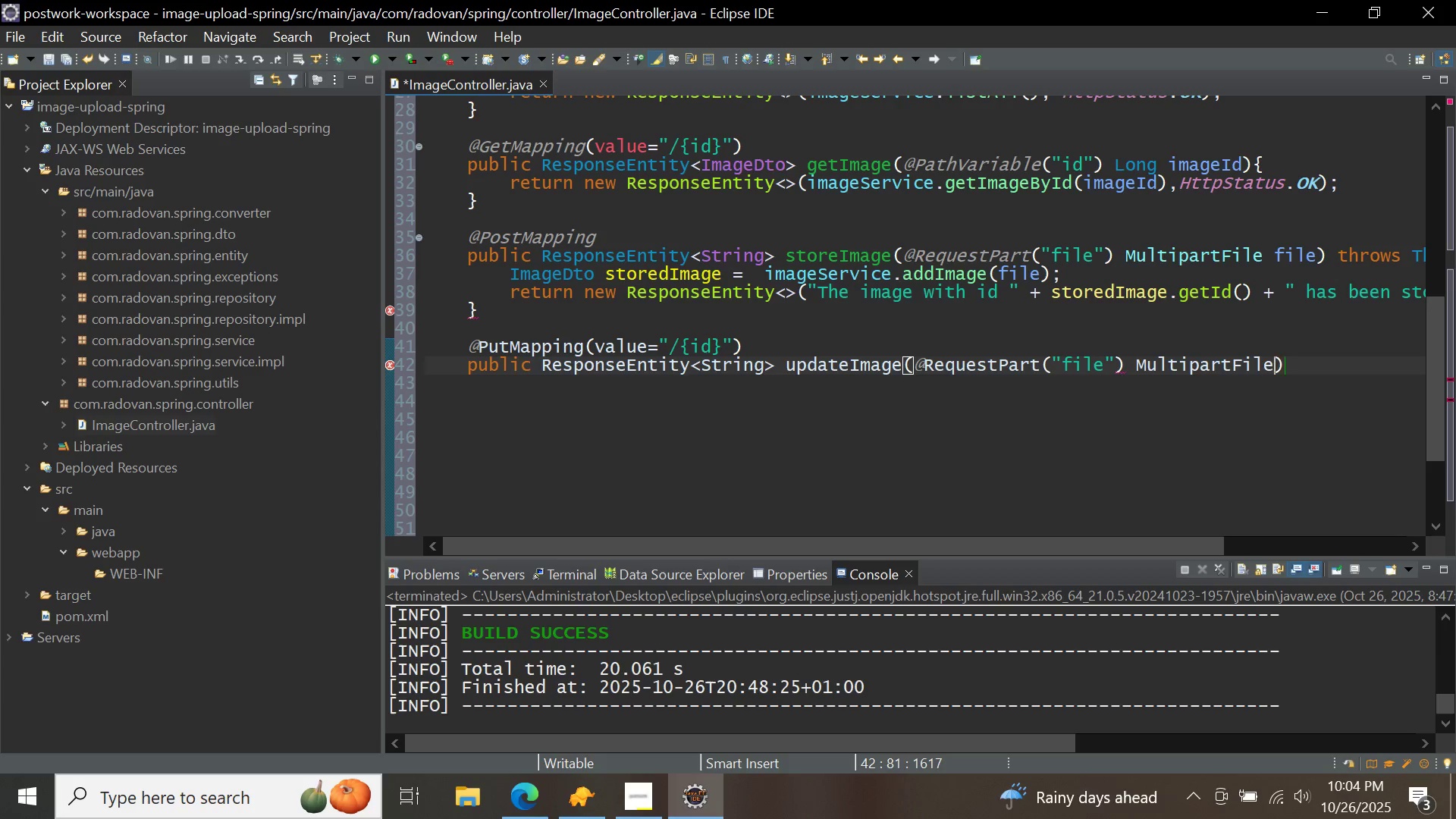 
key(Control+ControlLeft)
 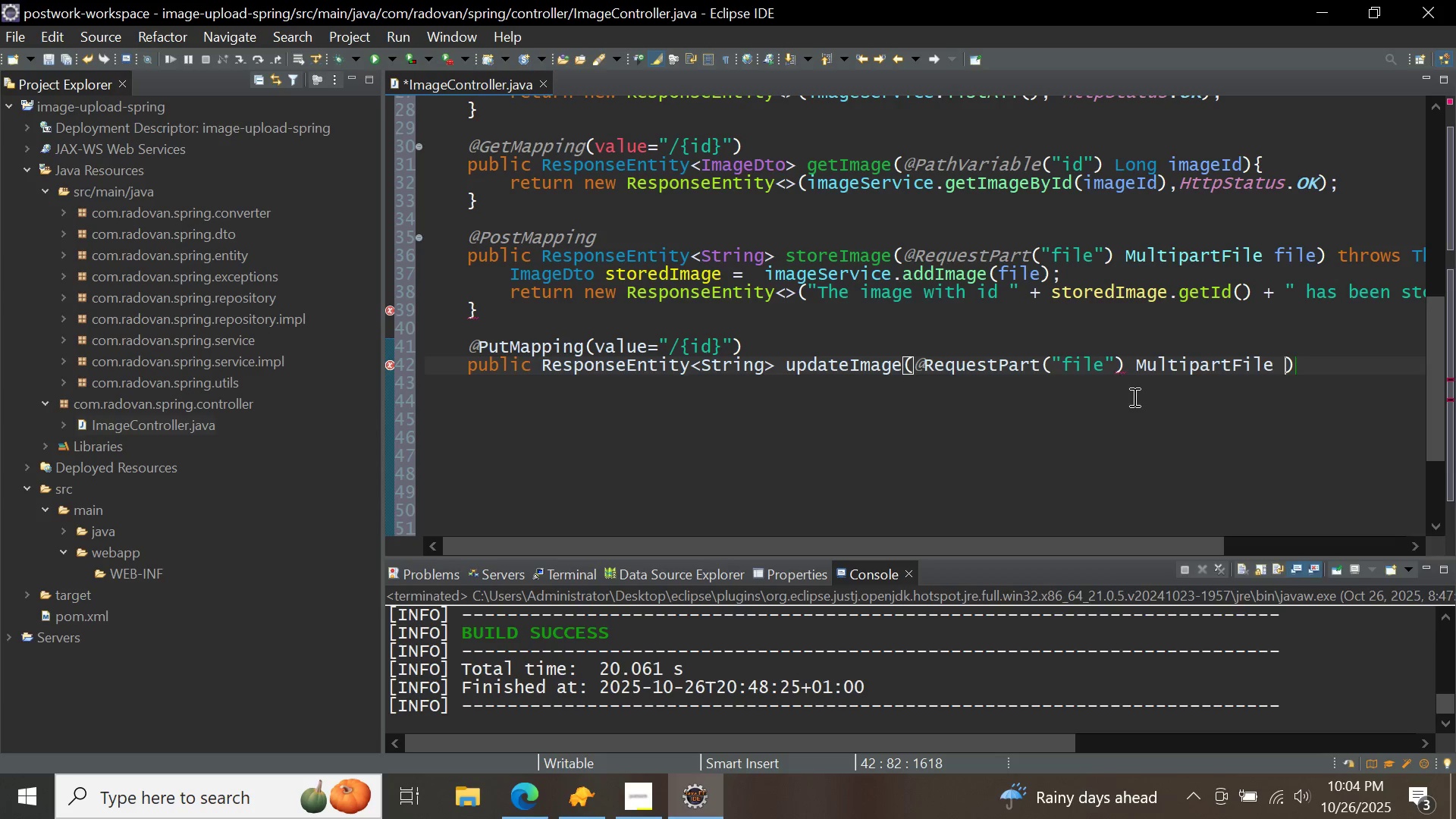 
key(Control+ControlLeft)
 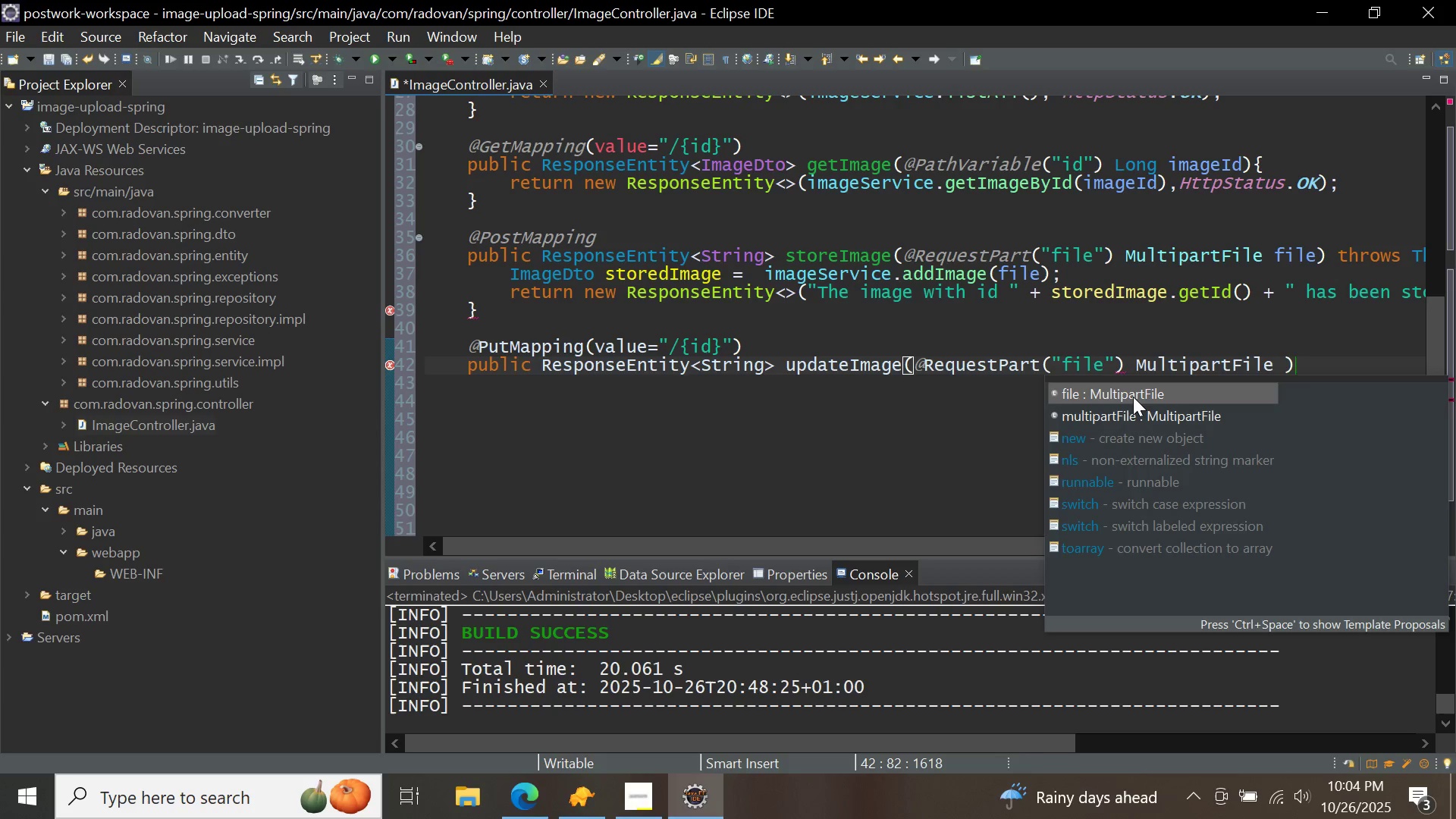 
key(Control+Space)
 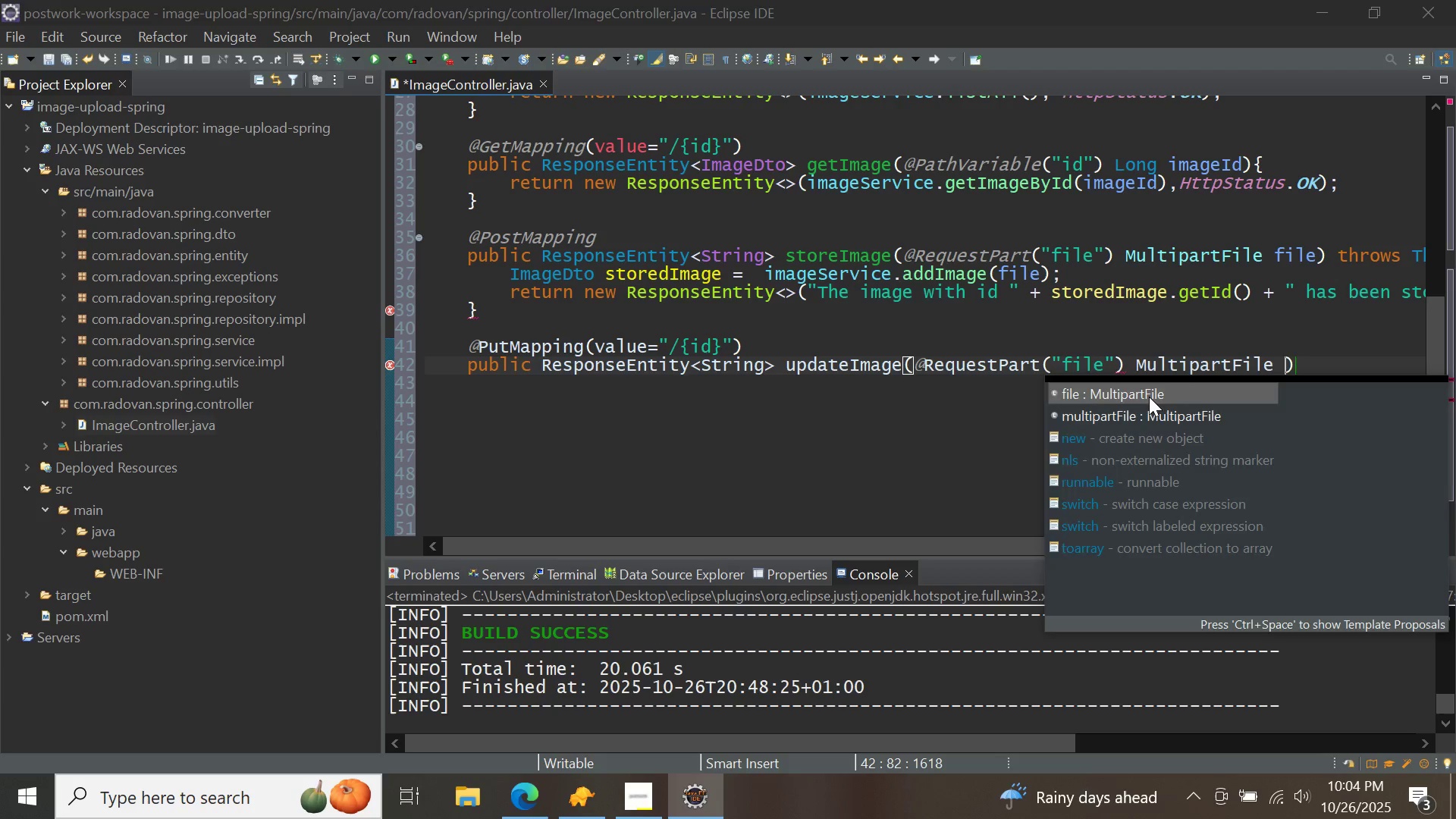 
double_click([1149, 397])
 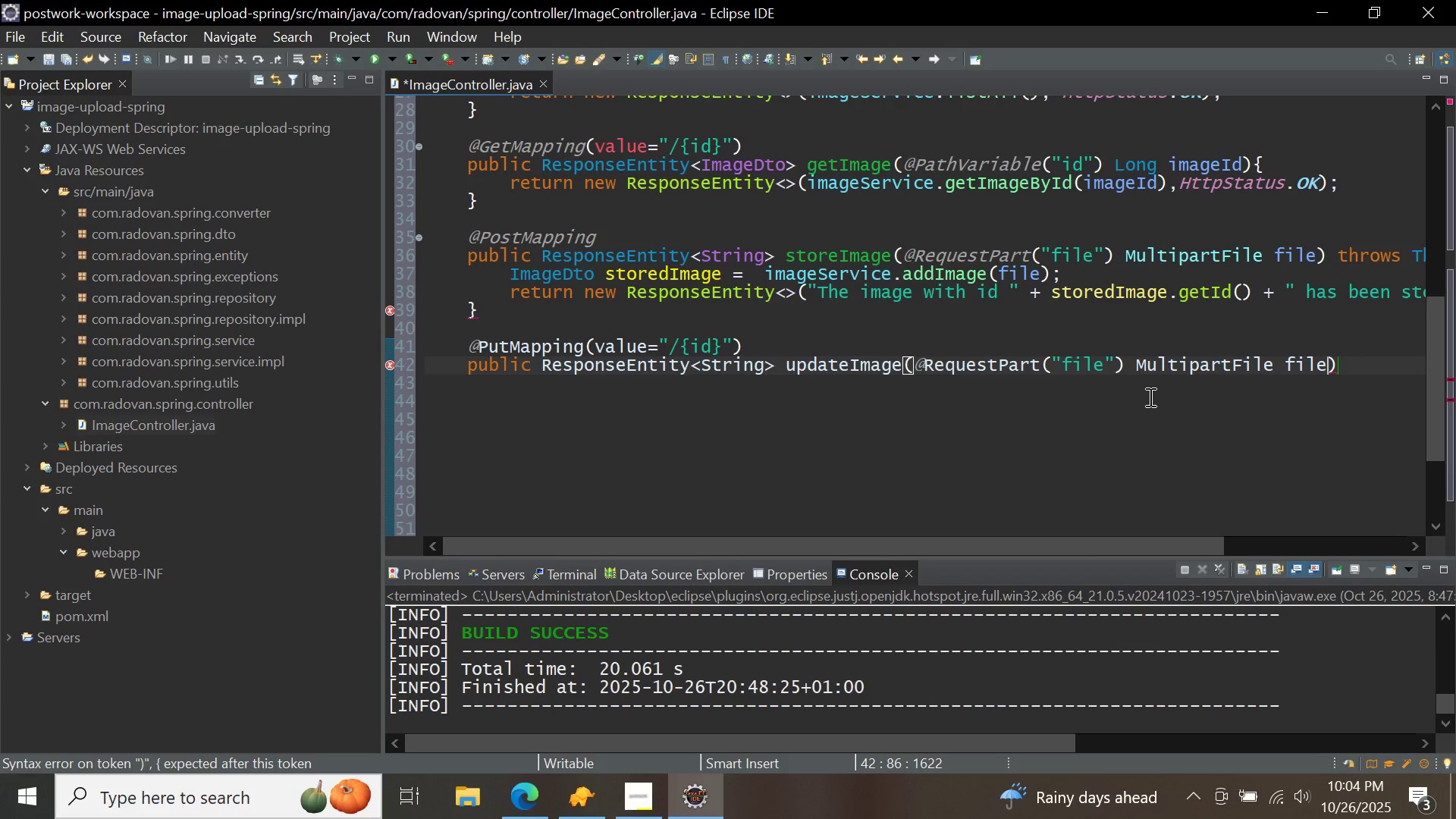 
key(ArrowRight)
 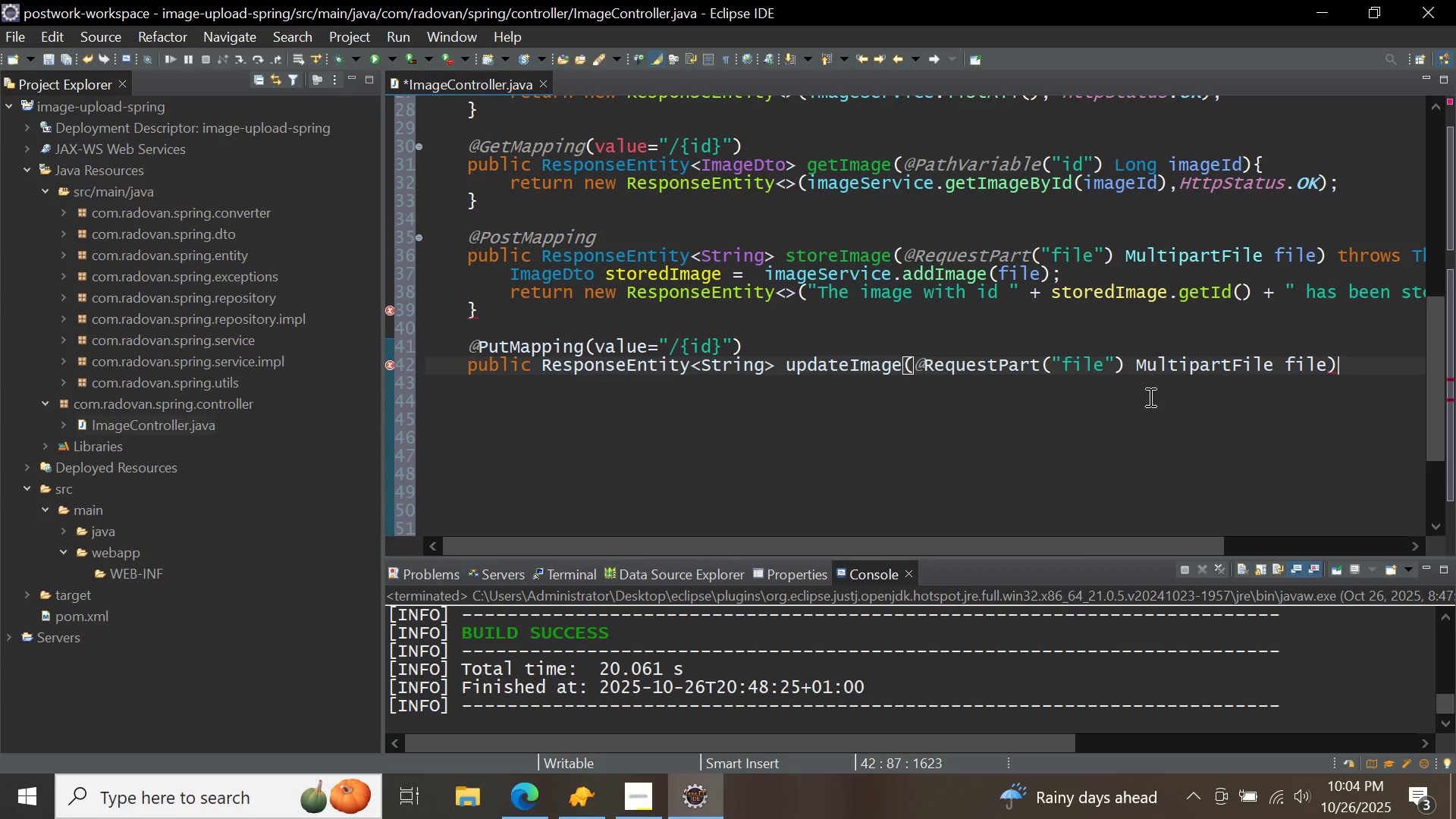 
type( throe)
key(Backspace)
type(ws thro)
 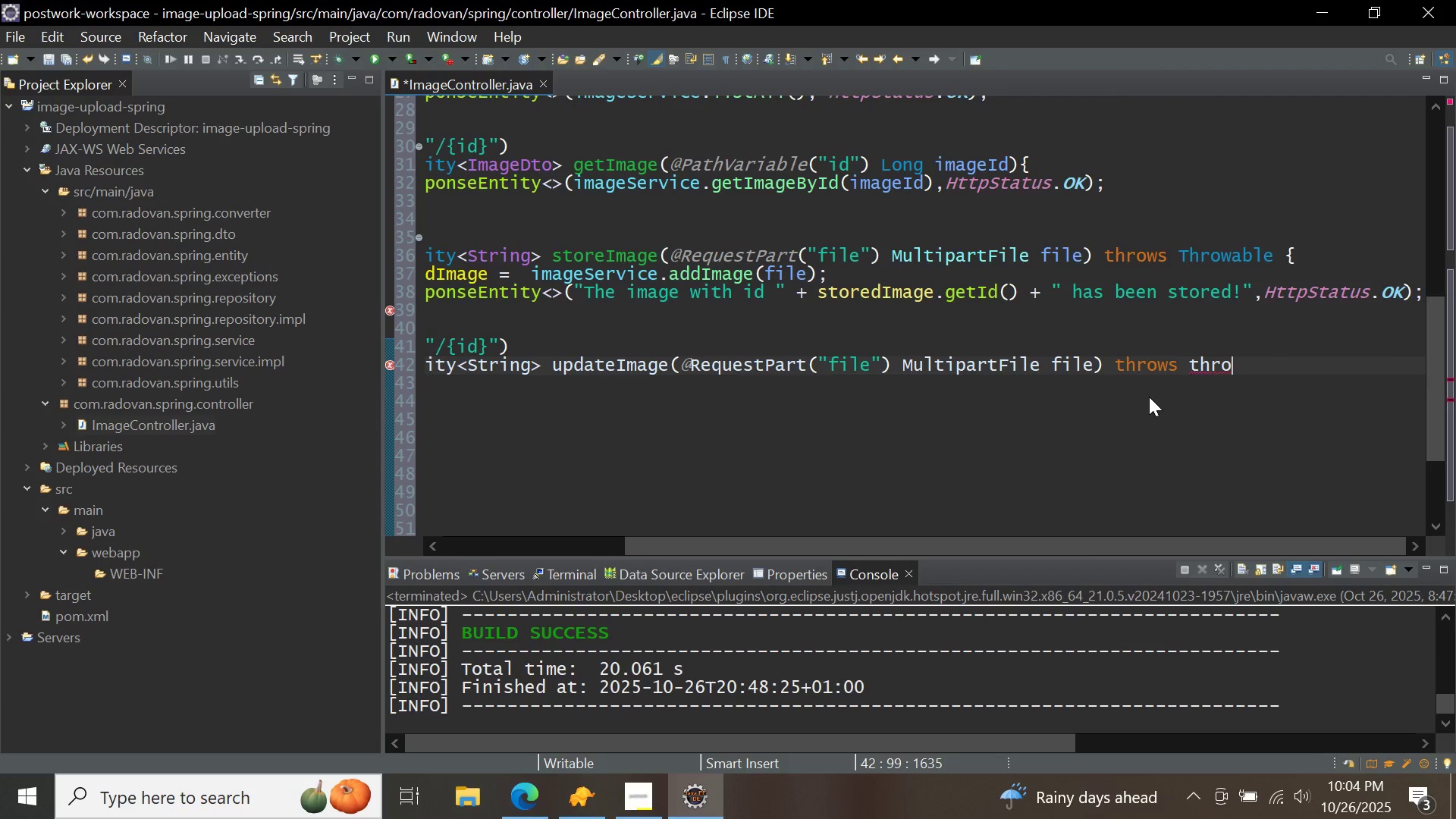 
key(Control+ControlLeft)
 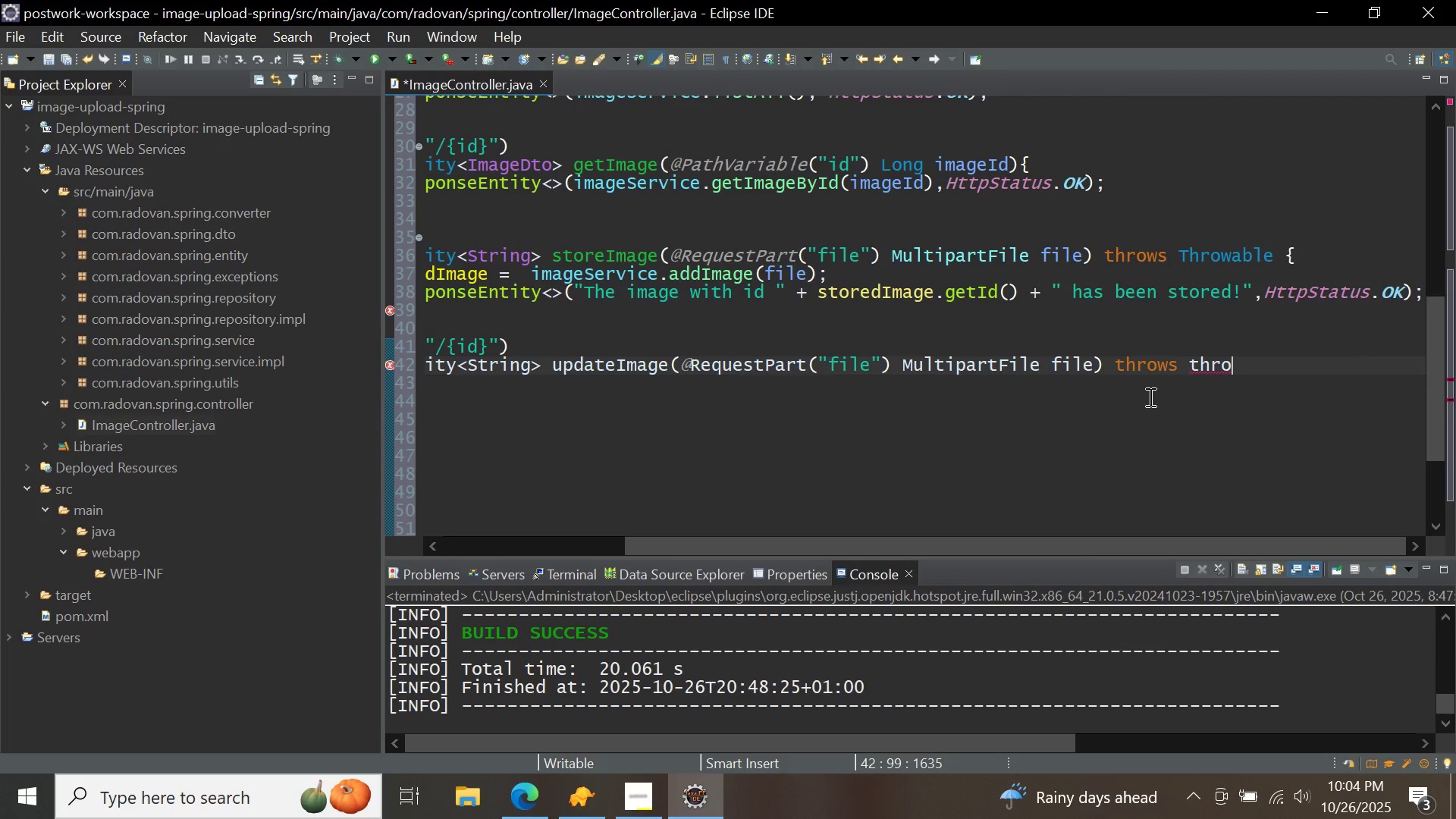 
key(Control+Space)
 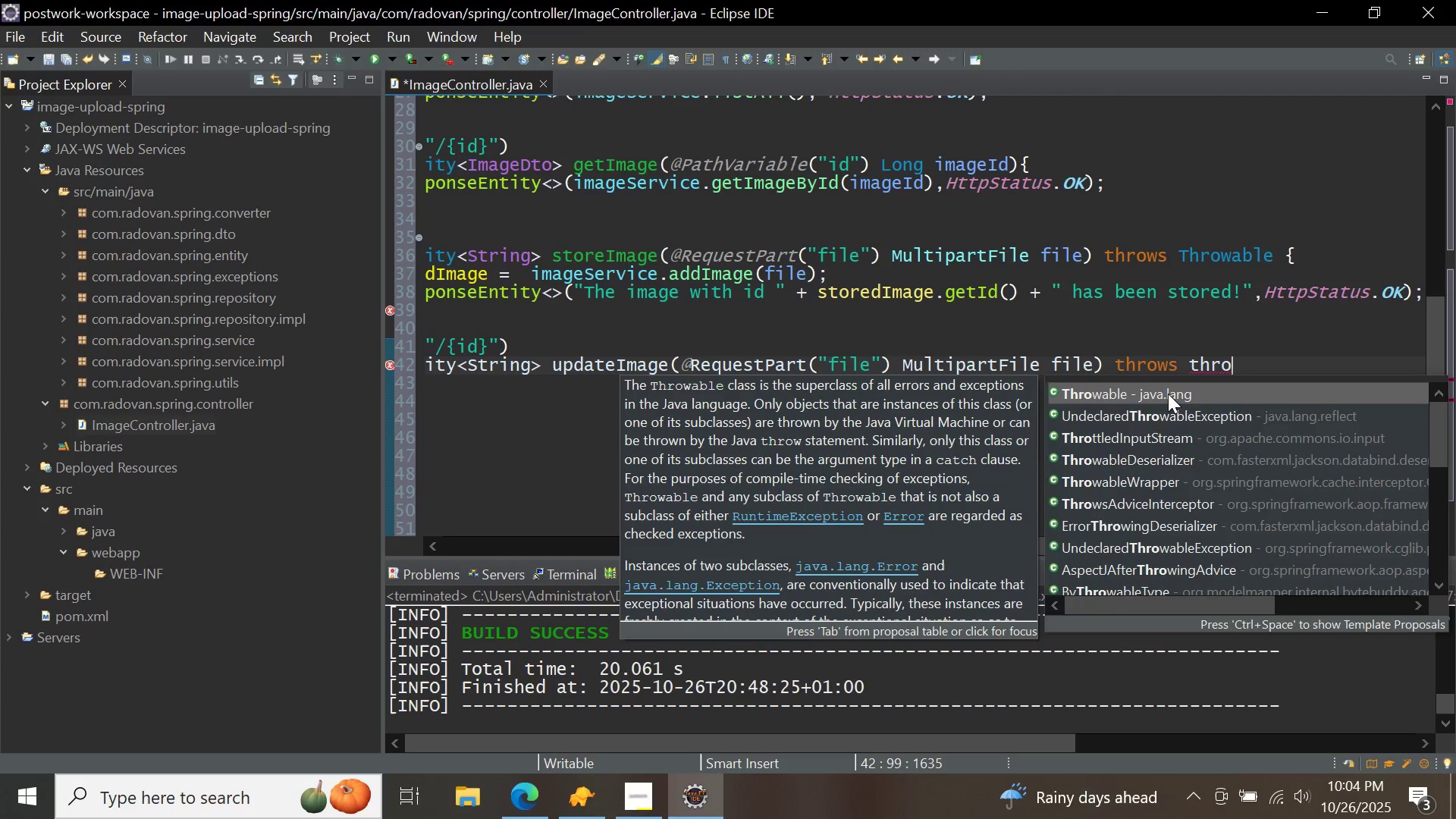 
double_click([1168, 394])
 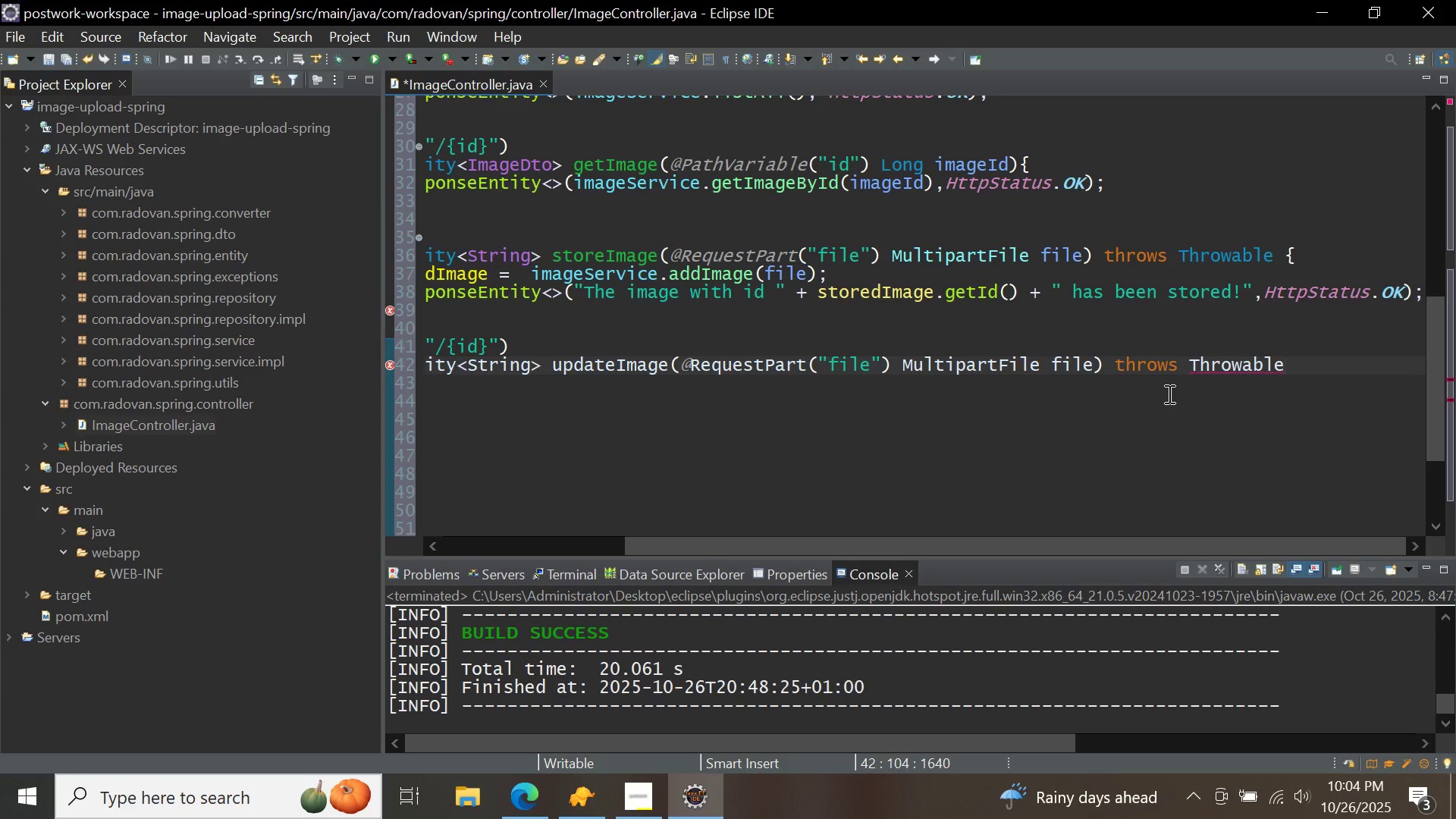 
key(Space)
 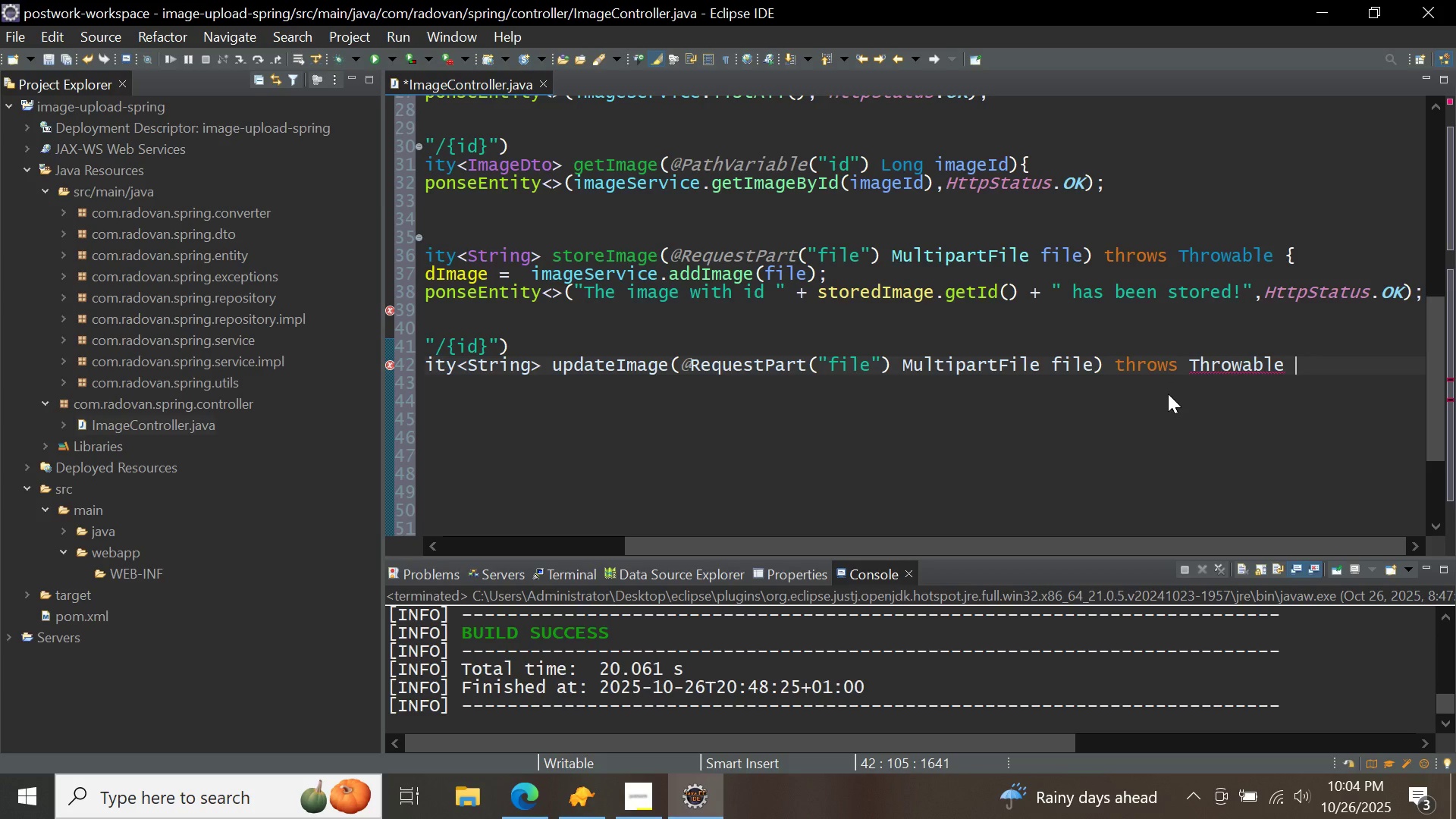 
key(Shift+BracketLeft)
 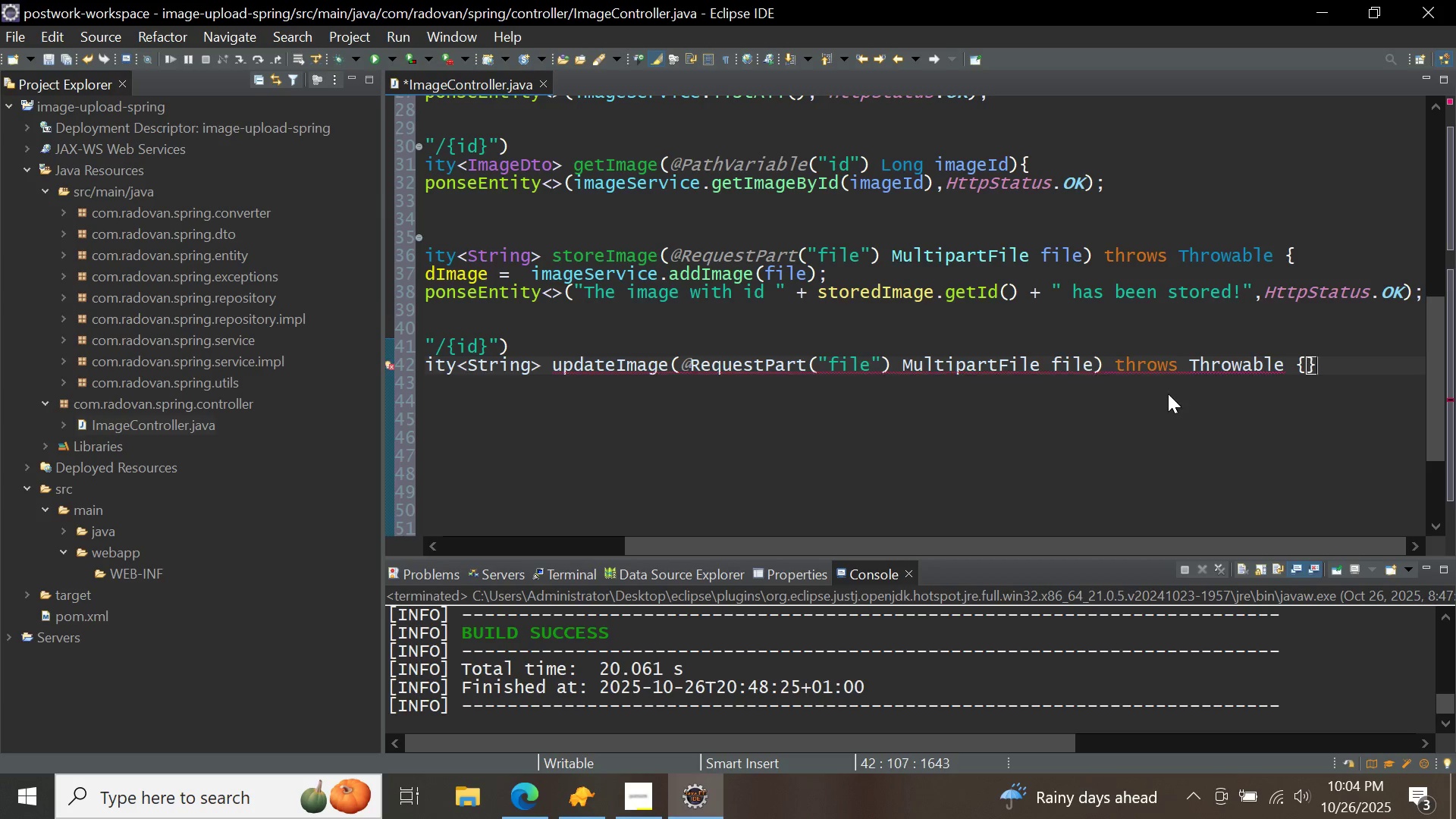 
key(Shift+BracketRight)
 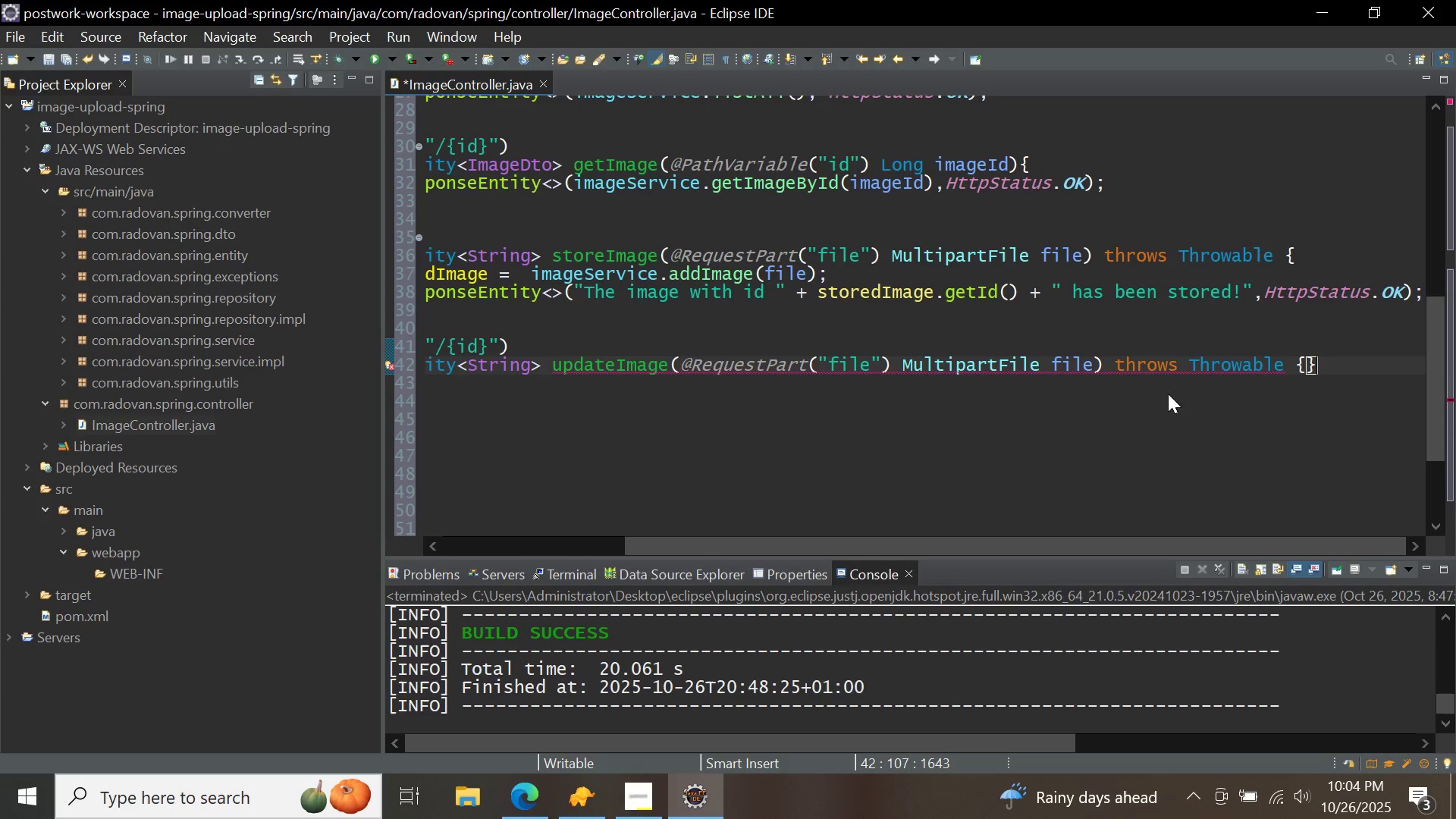 
key(ArrowLeft)
 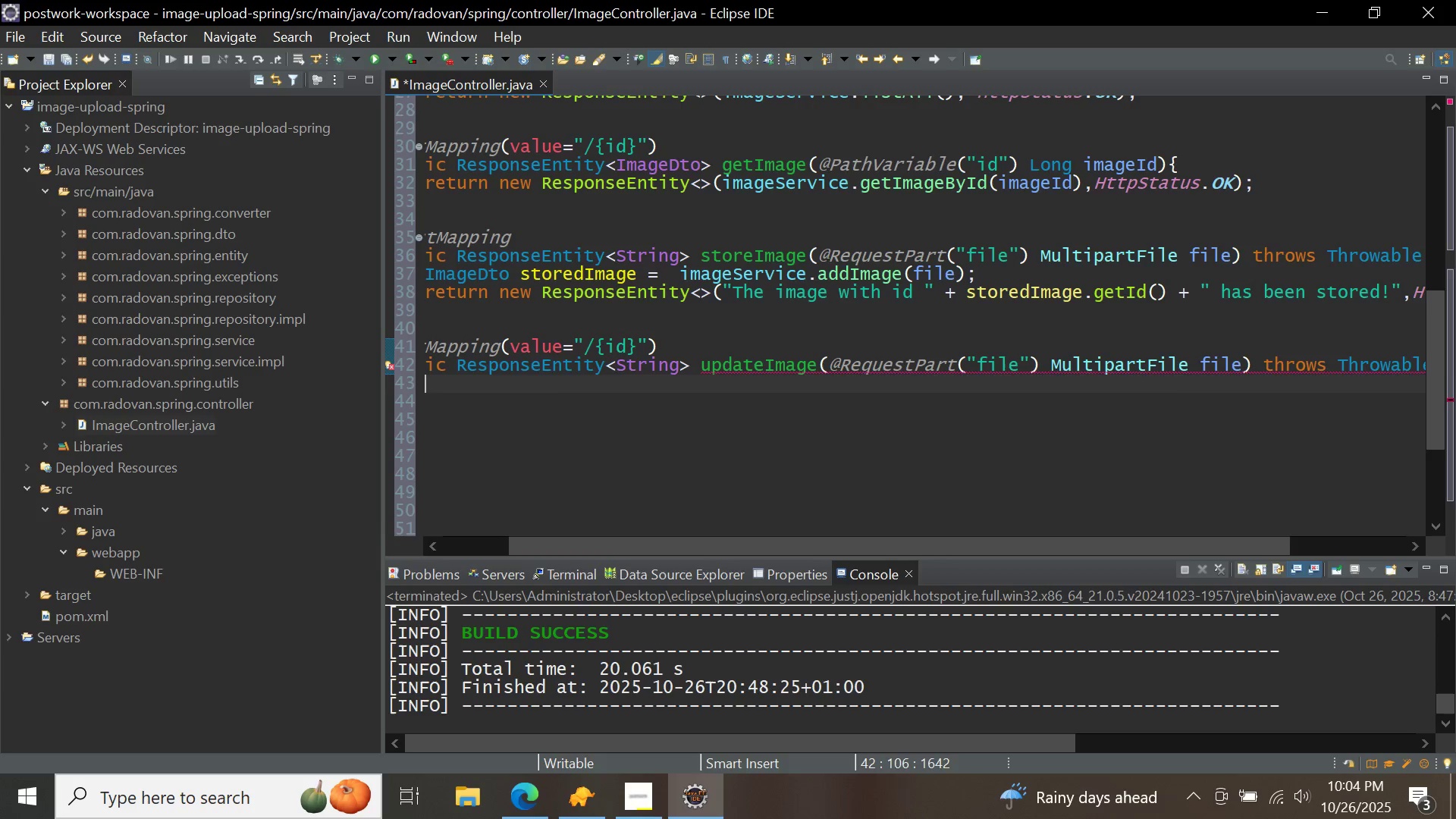 
key(Enter)
 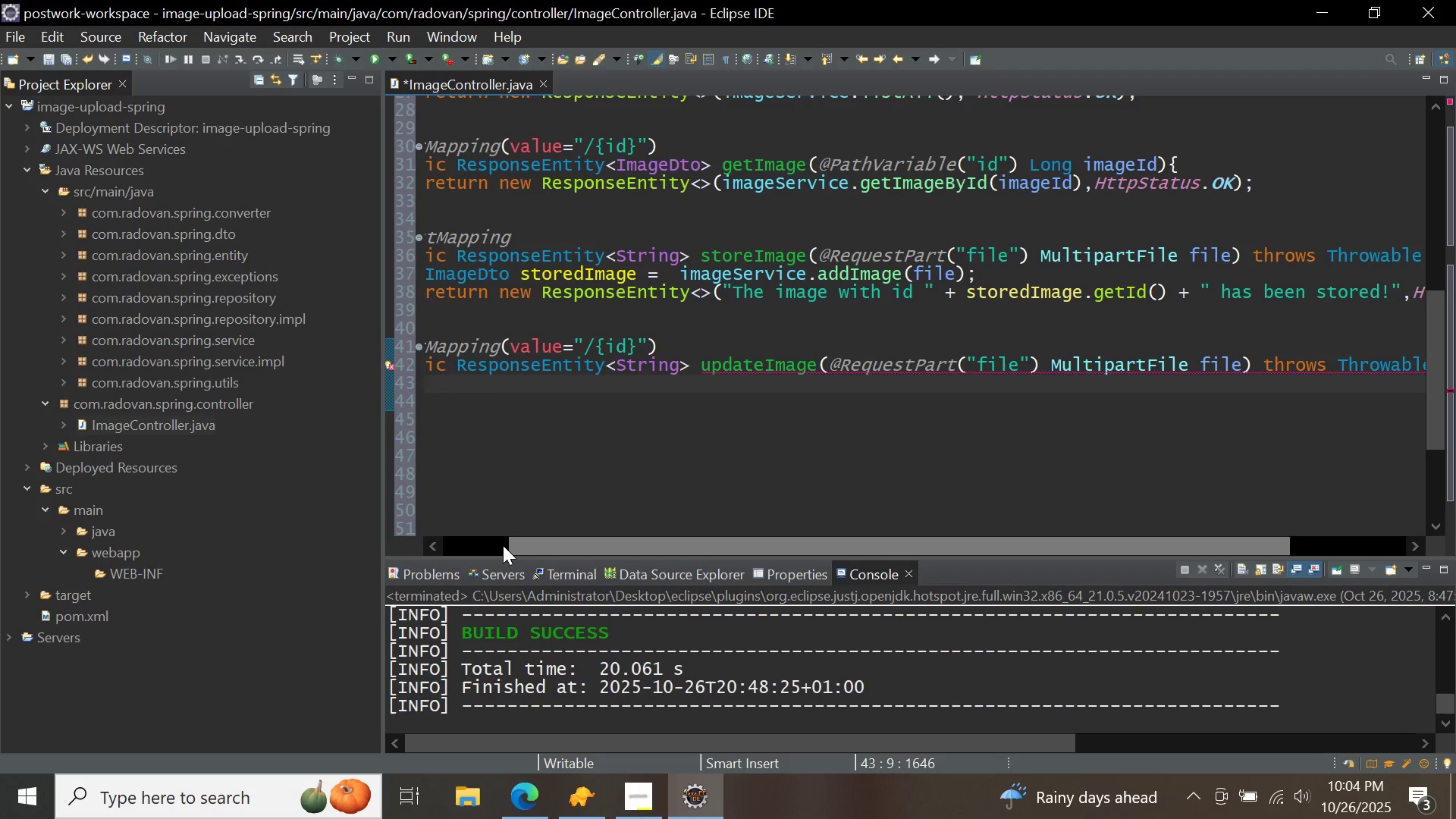 
left_click([501, 544])
 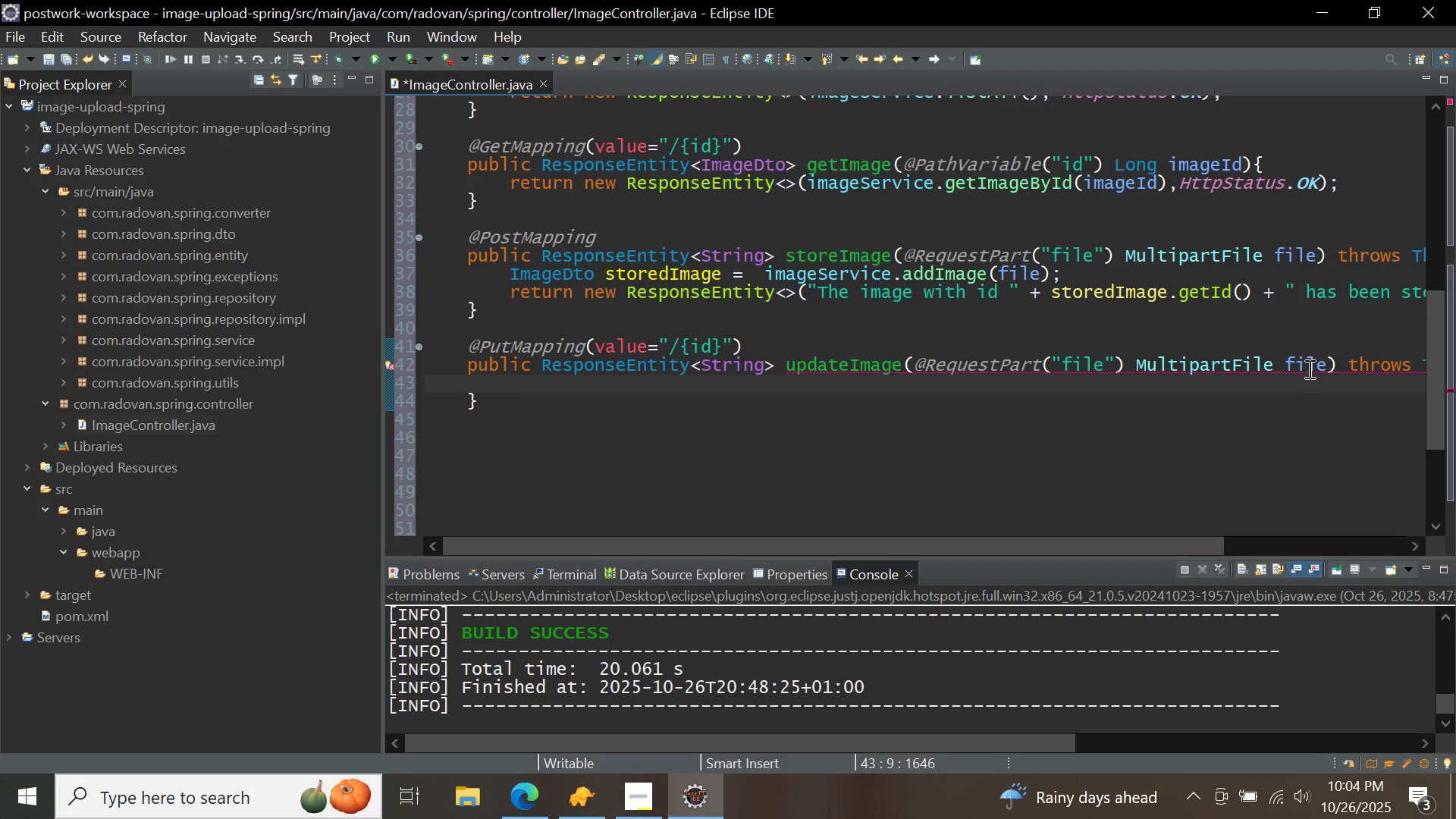 
left_click([1326, 363])
 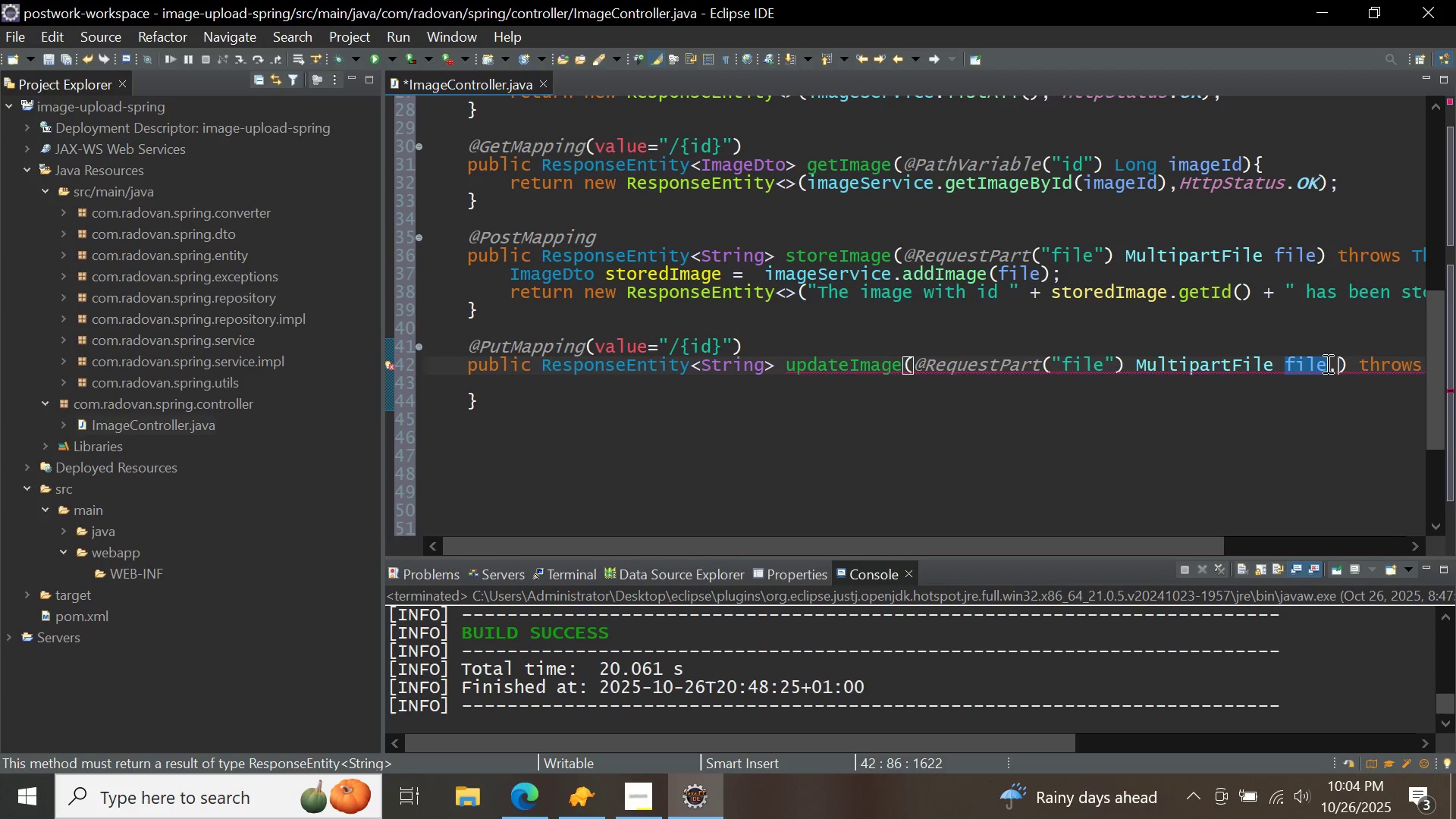 
type(,@path)
 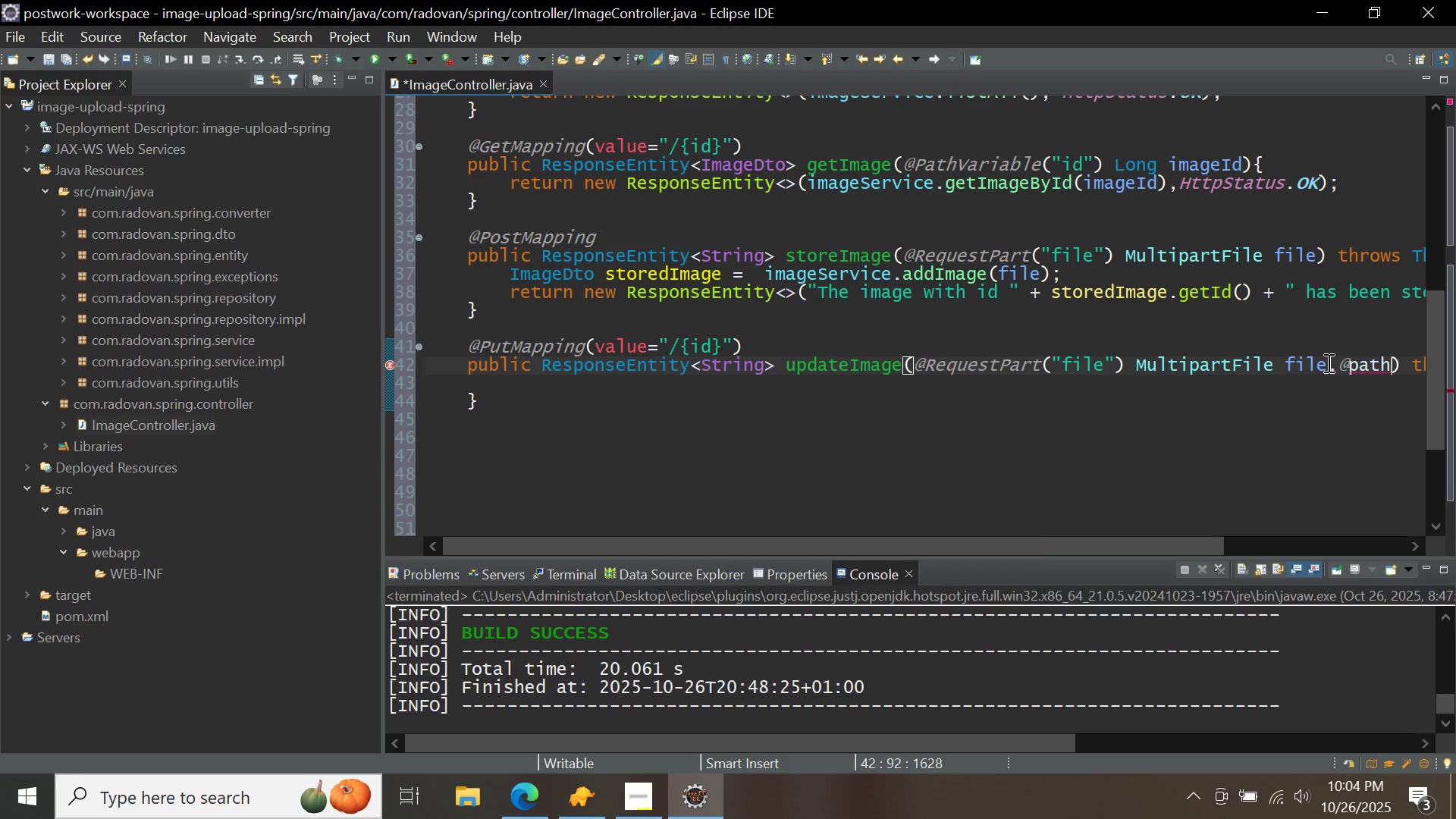 
 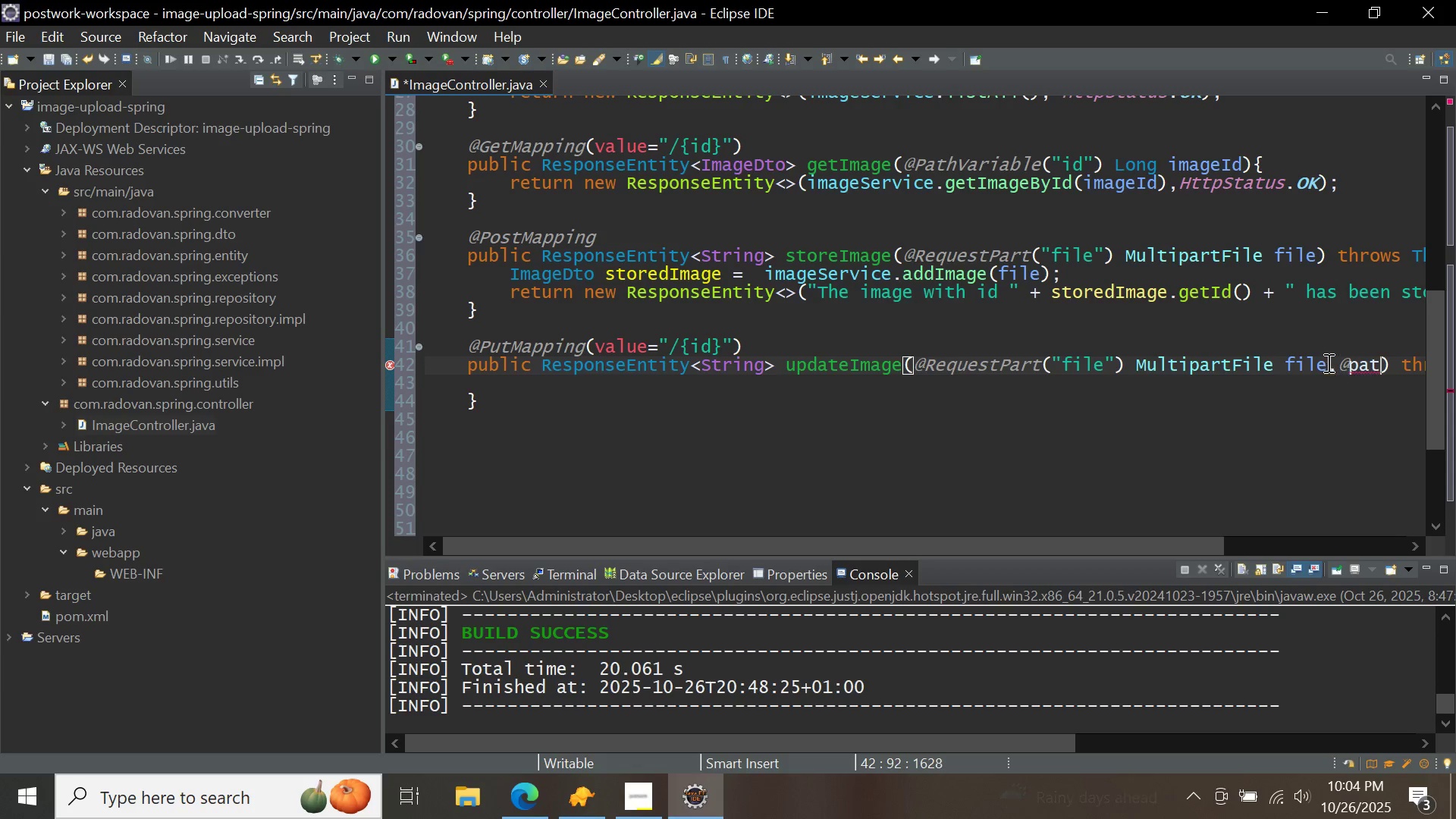 
key(Control+ControlLeft)
 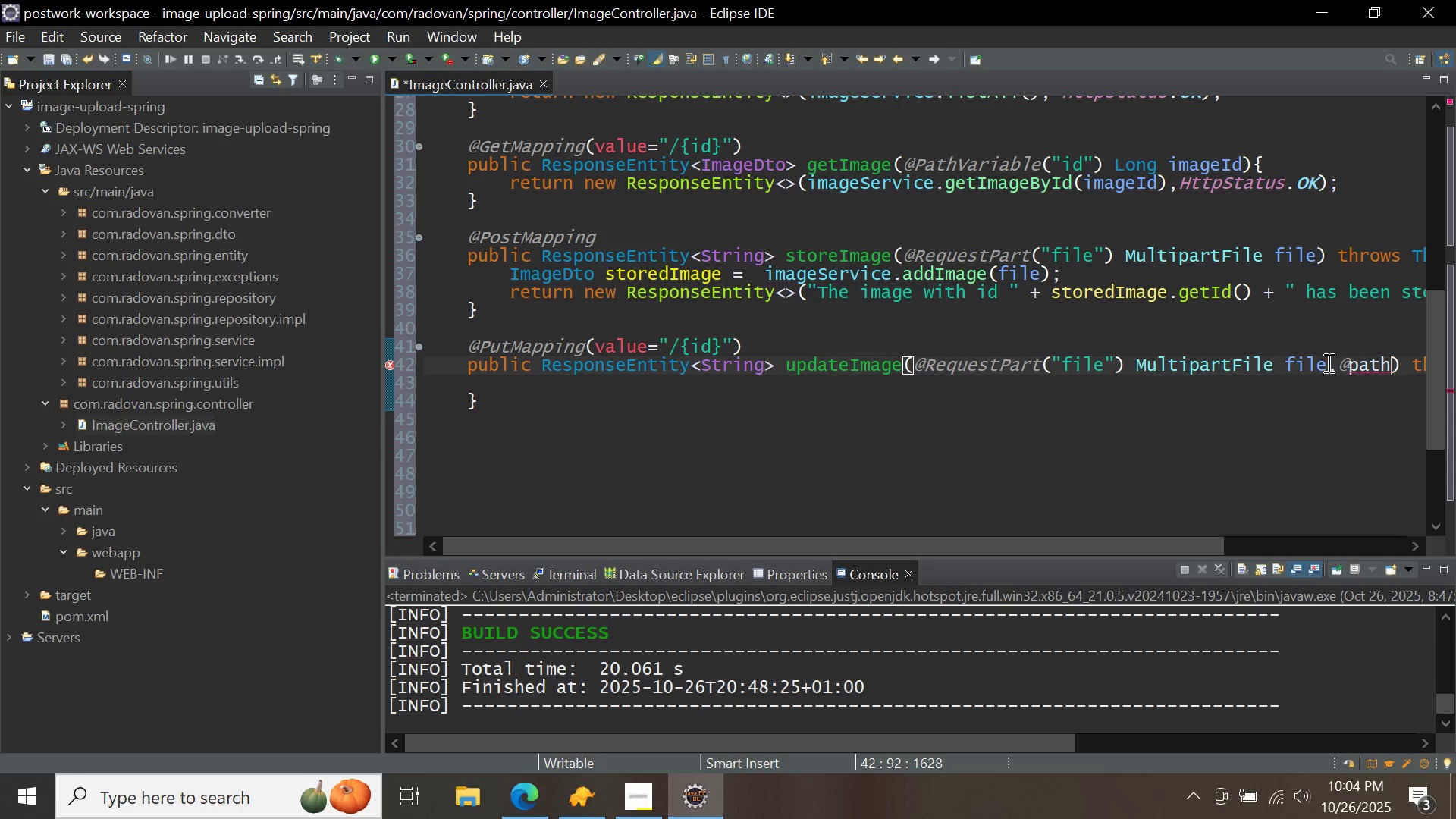 
key(Control+Space)
 